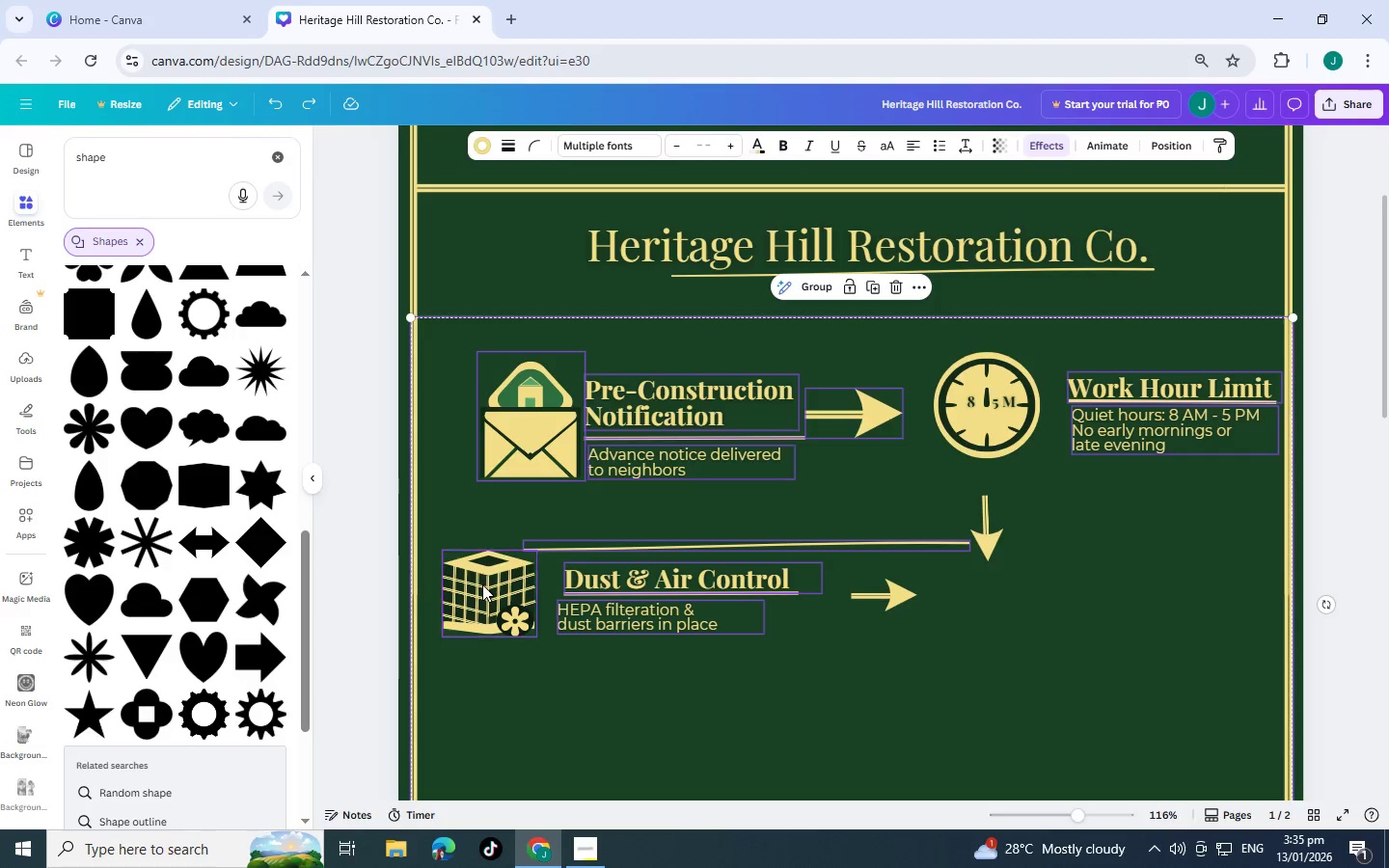 
double_click([482, 584])
 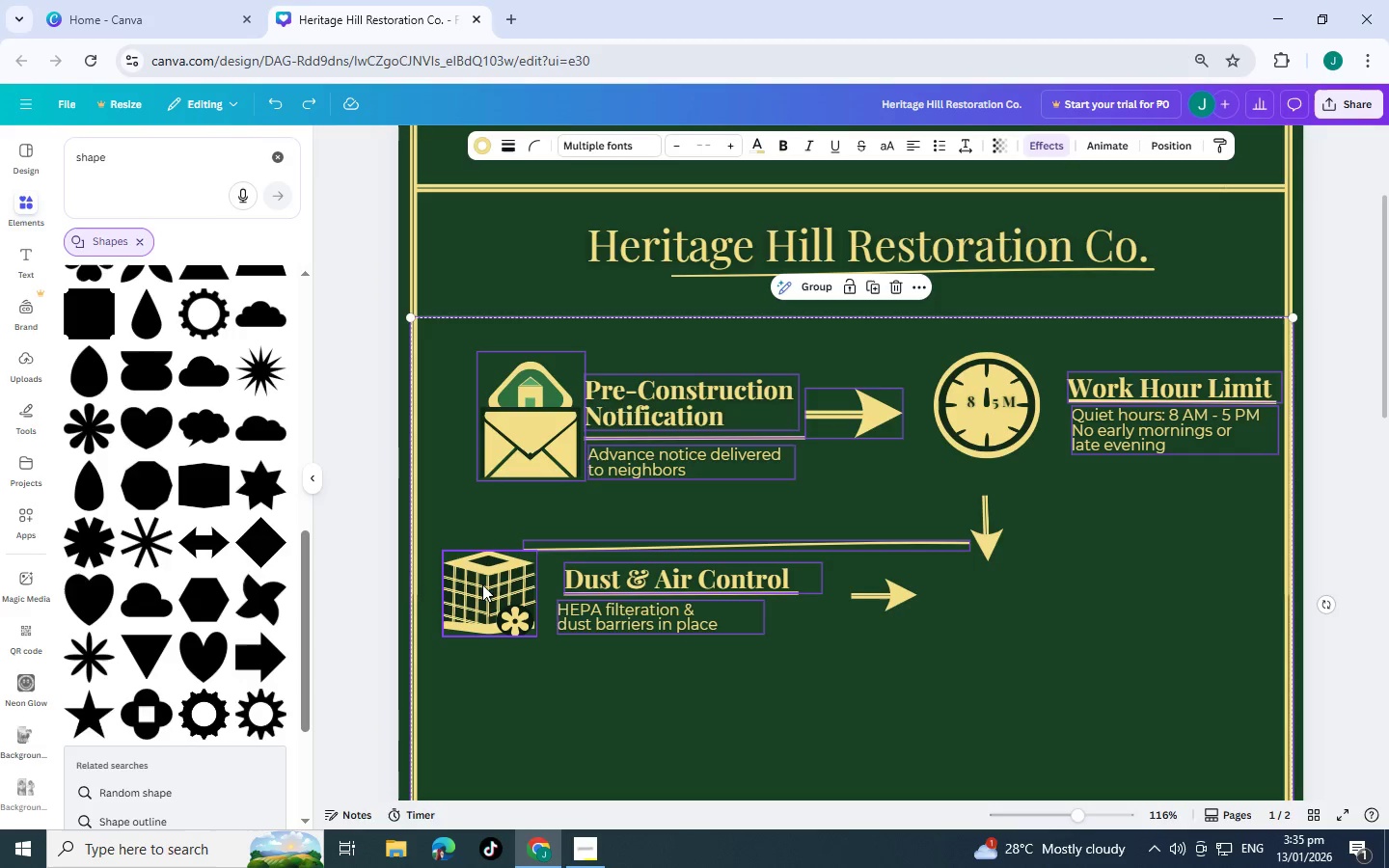 
hold_key(key=ShiftLeft, duration=1.51)
left_click([878, 596])
 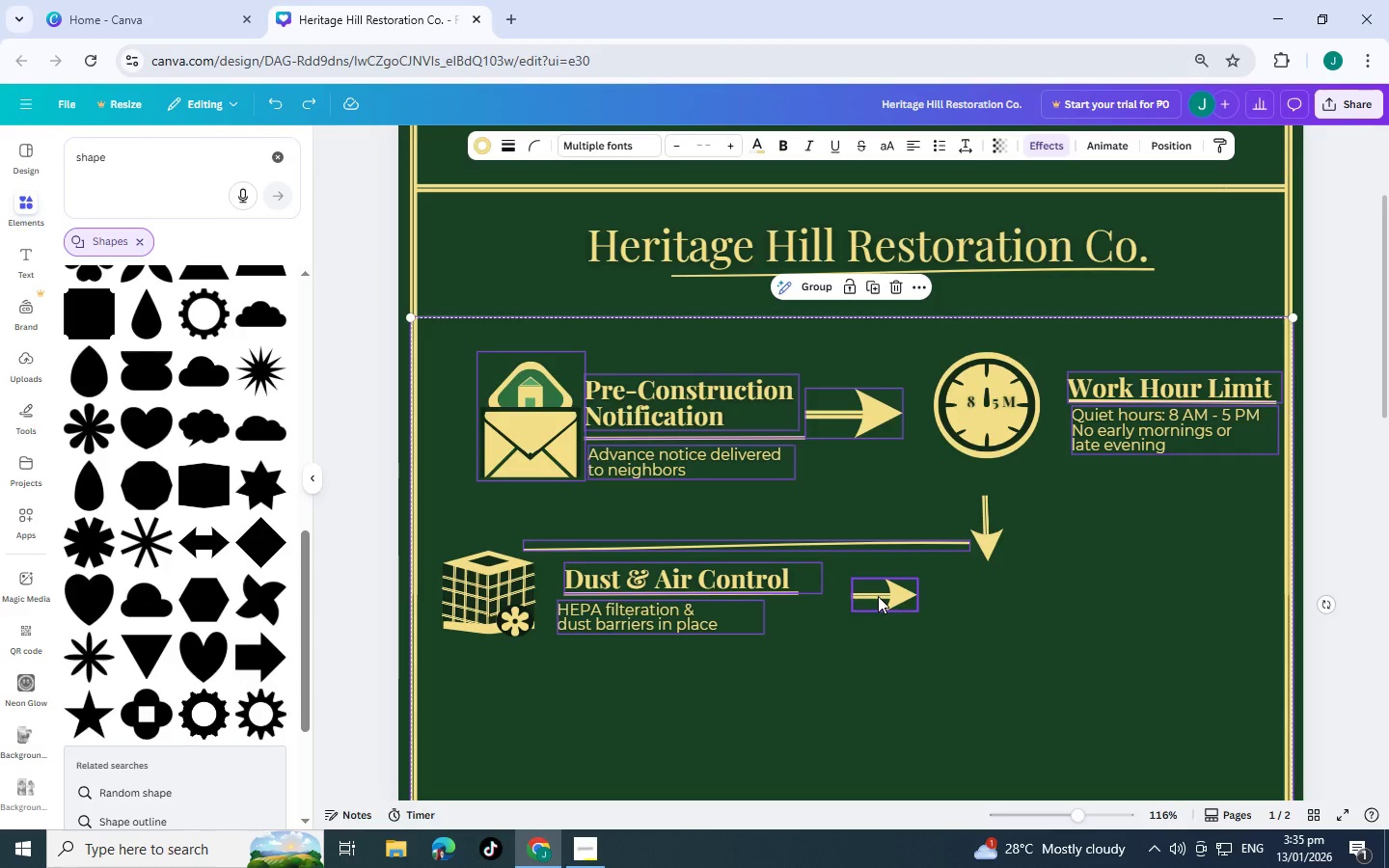 
hold_key(key=ShiftLeft, duration=1.5)
left_click([497, 596])
 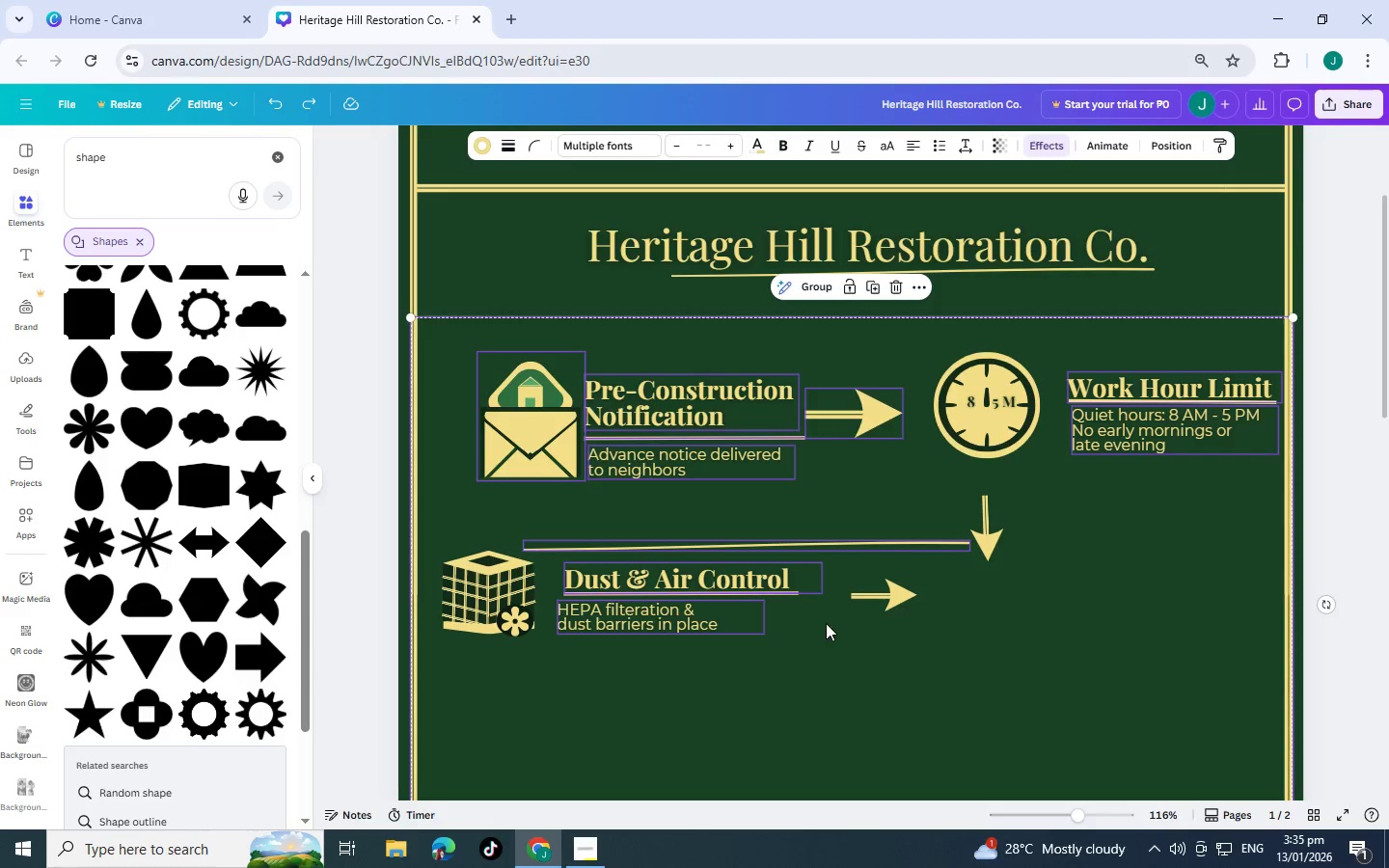 
hold_key(key=ShiftLeft, duration=0.55)
 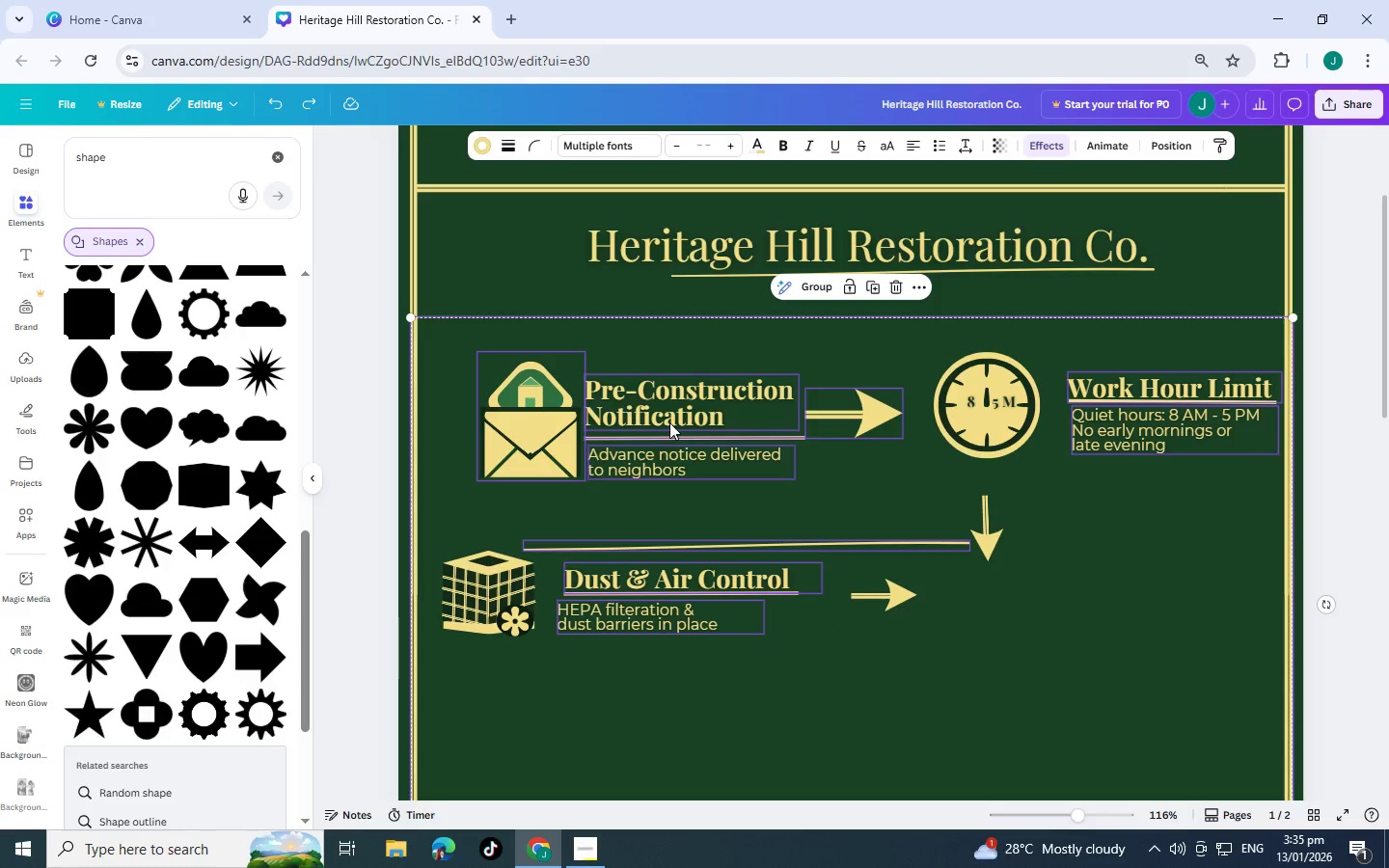 
left_click_drag(start_coordinate=[669, 422], to_coordinate=[665, 364])
 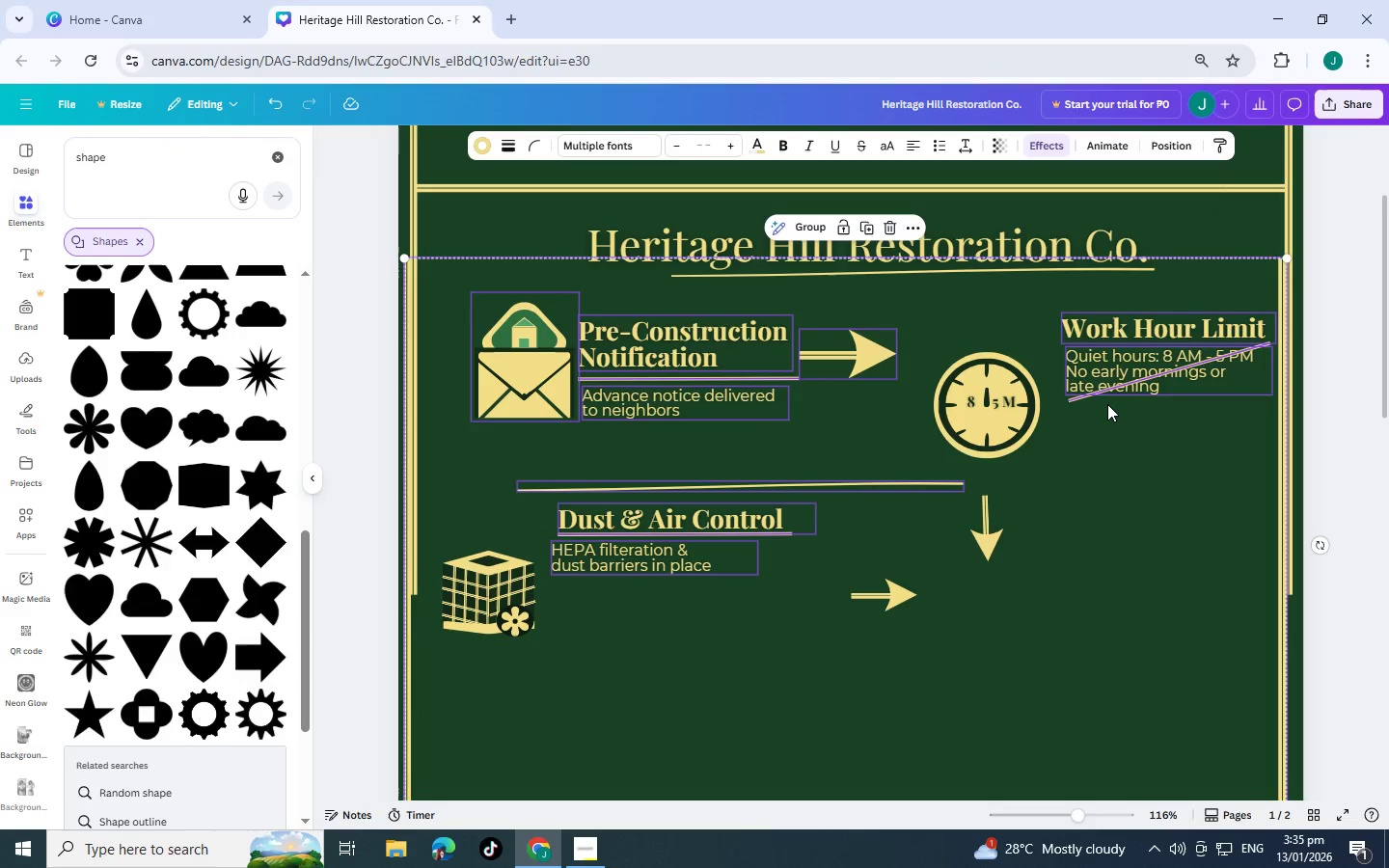 
left_click([1107, 404])
 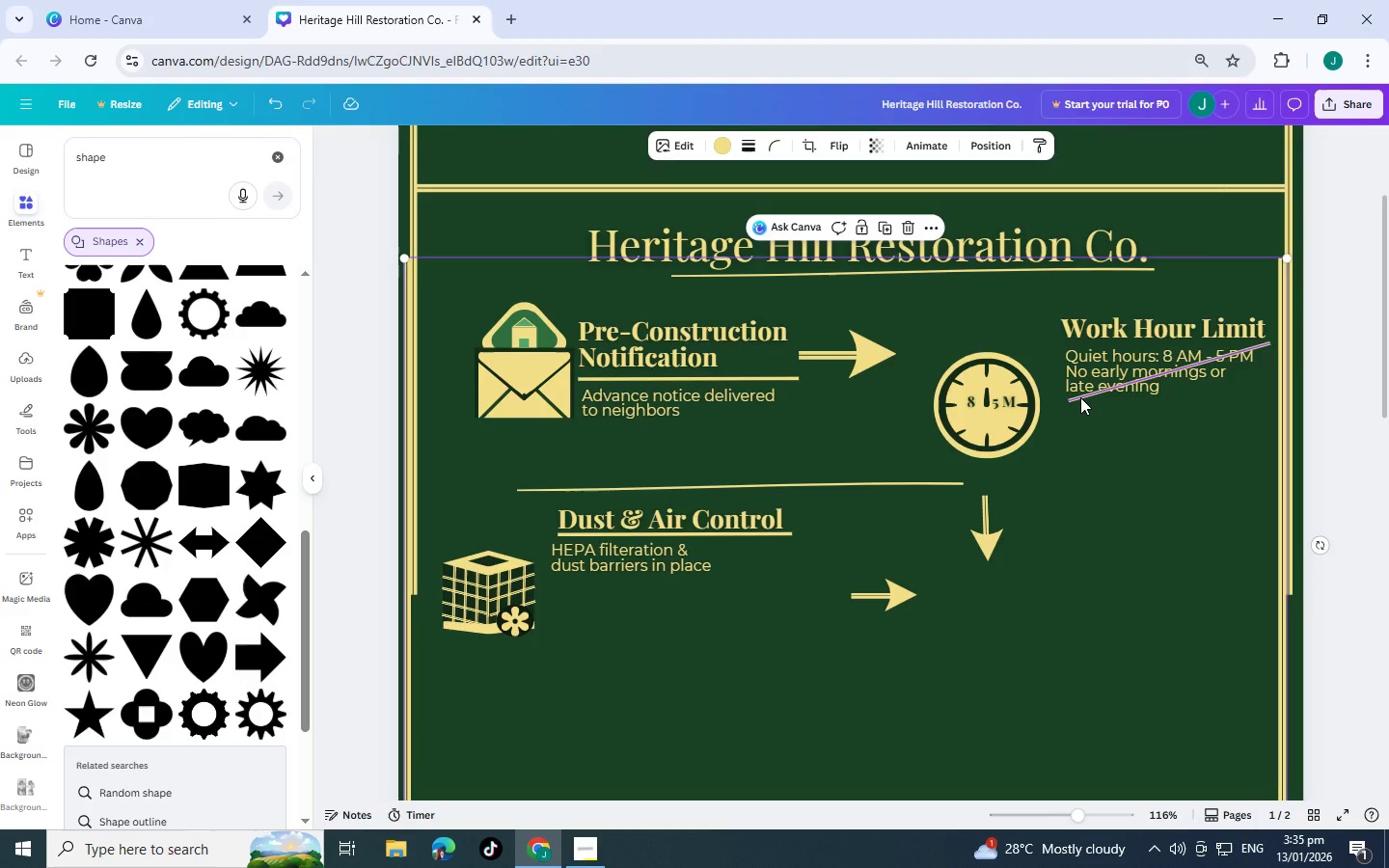 
left_click_drag(start_coordinate=[1080, 397], to_coordinate=[1076, 362])
 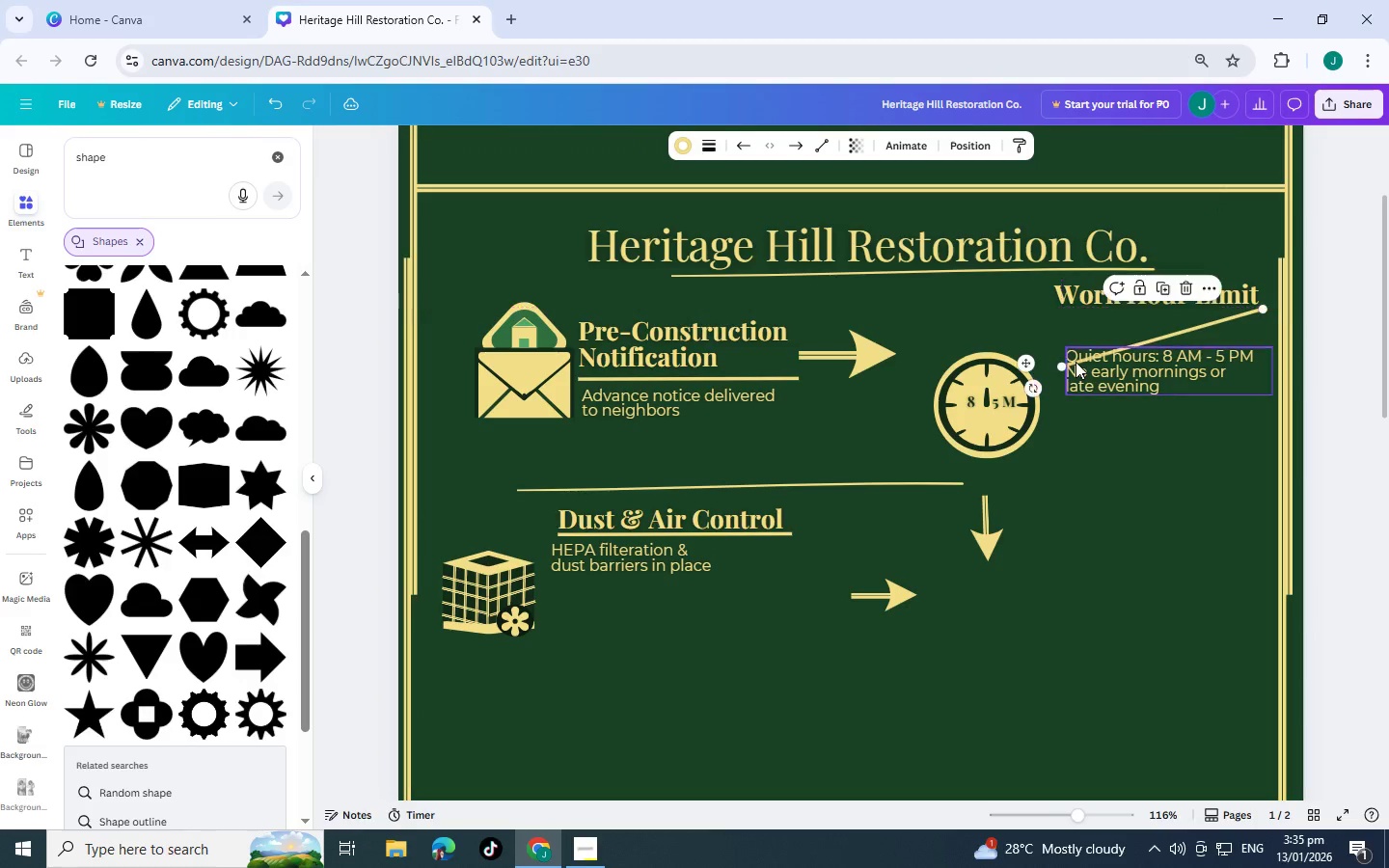 
key(Control+Z)
 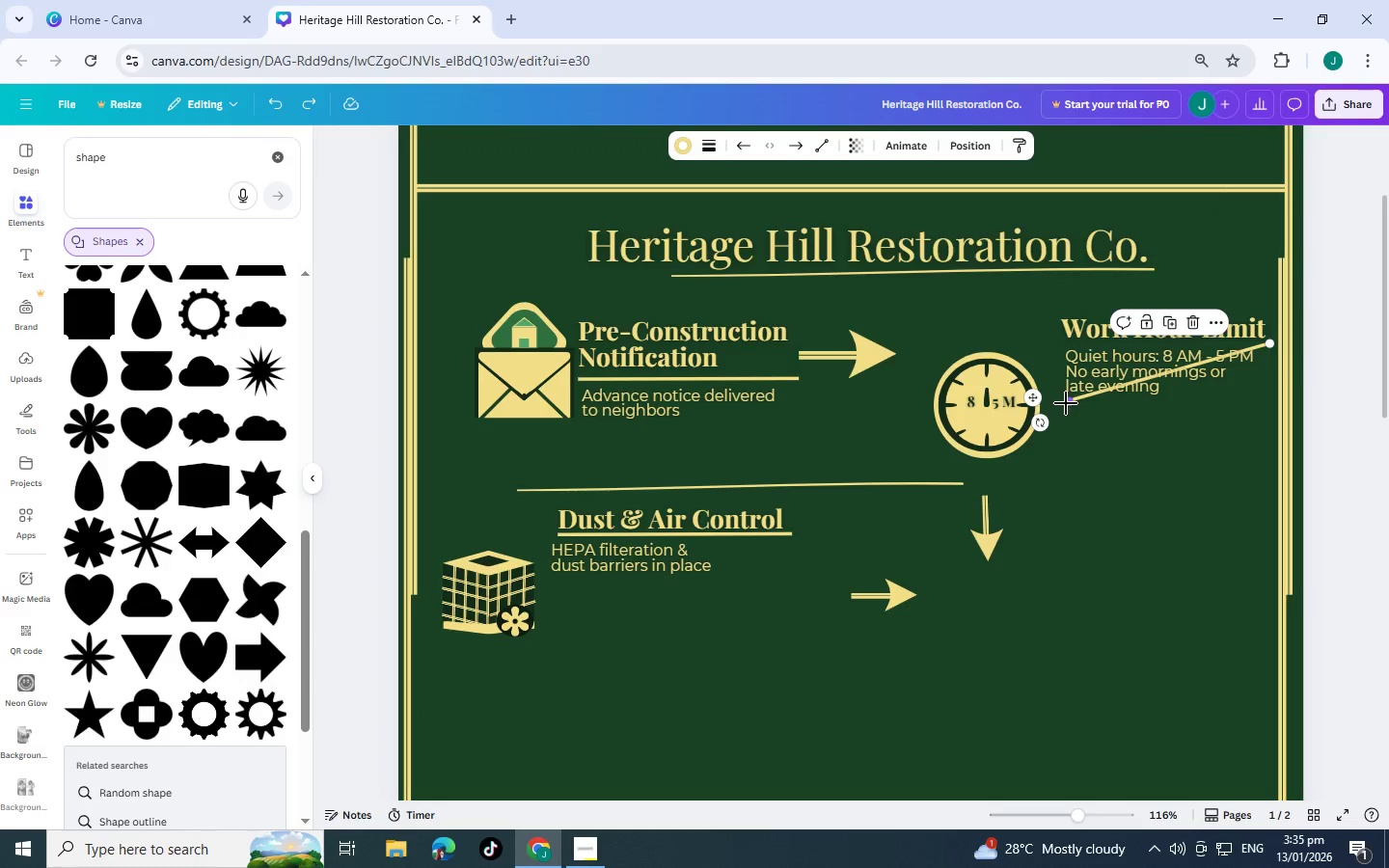 
left_click_drag(start_coordinate=[1068, 403], to_coordinate=[1062, 345])
 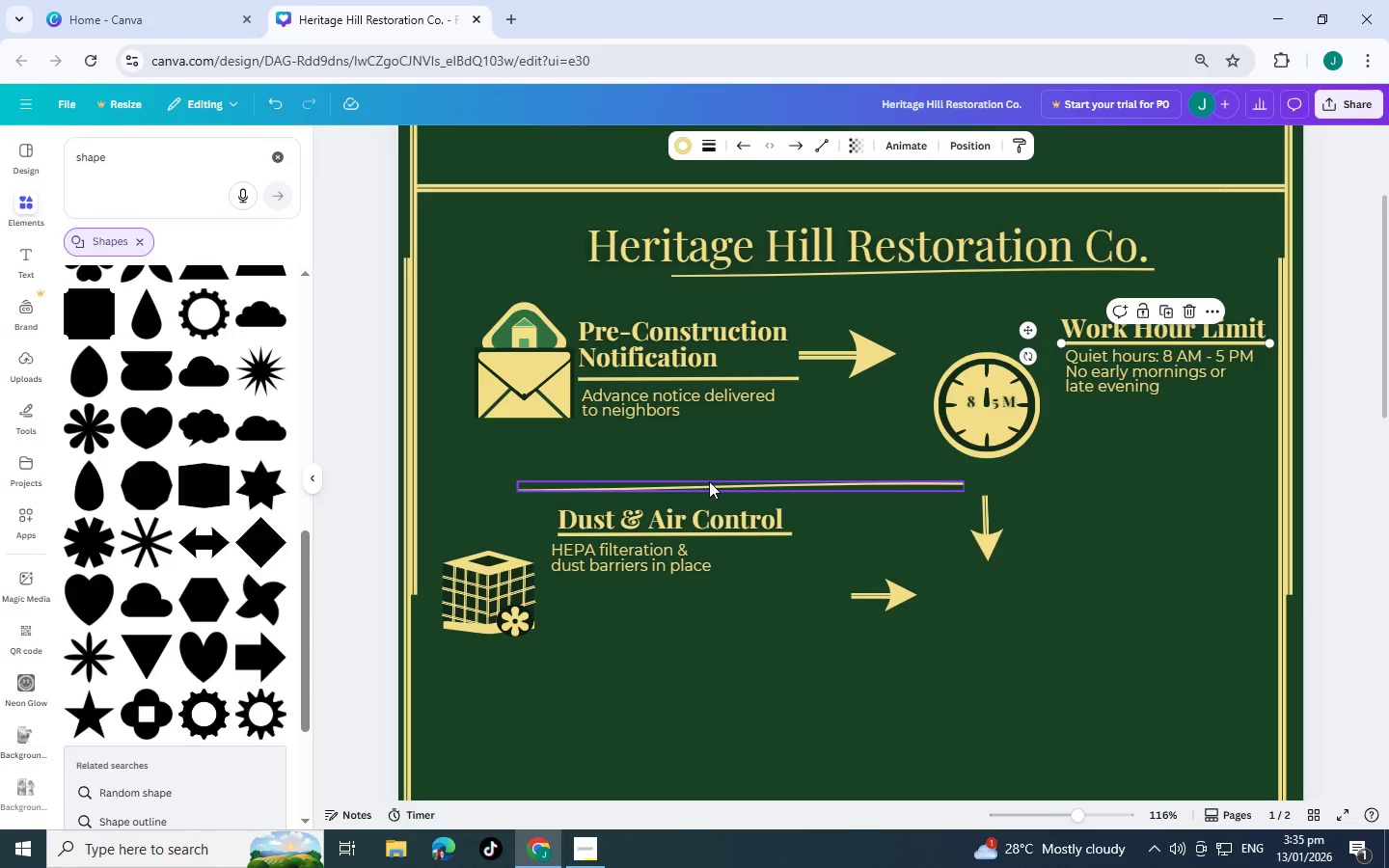 
left_click_drag(start_coordinate=[709, 481], to_coordinate=[675, 445])
 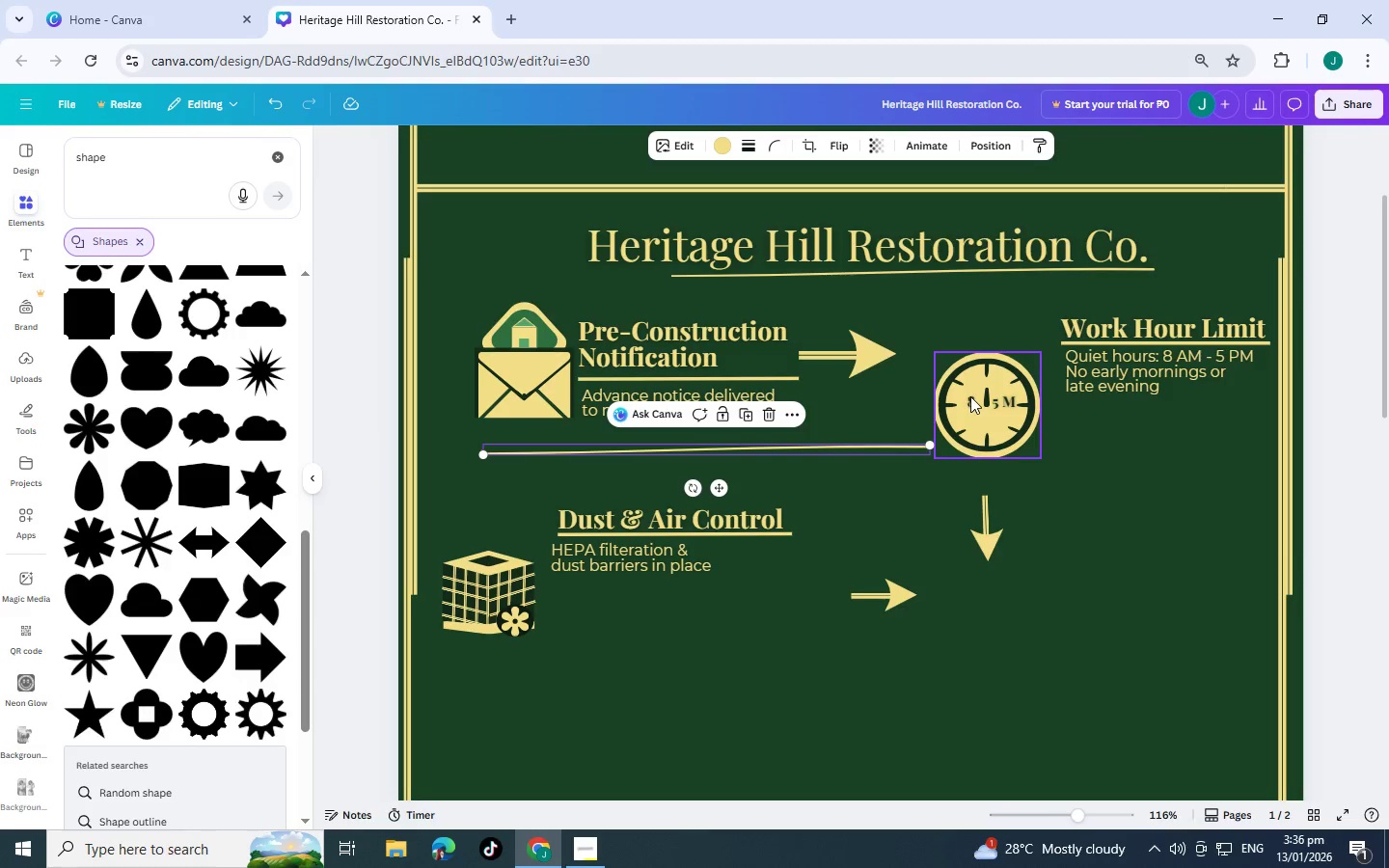 
left_click_drag(start_coordinate=[976, 397], to_coordinate=[969, 352])
 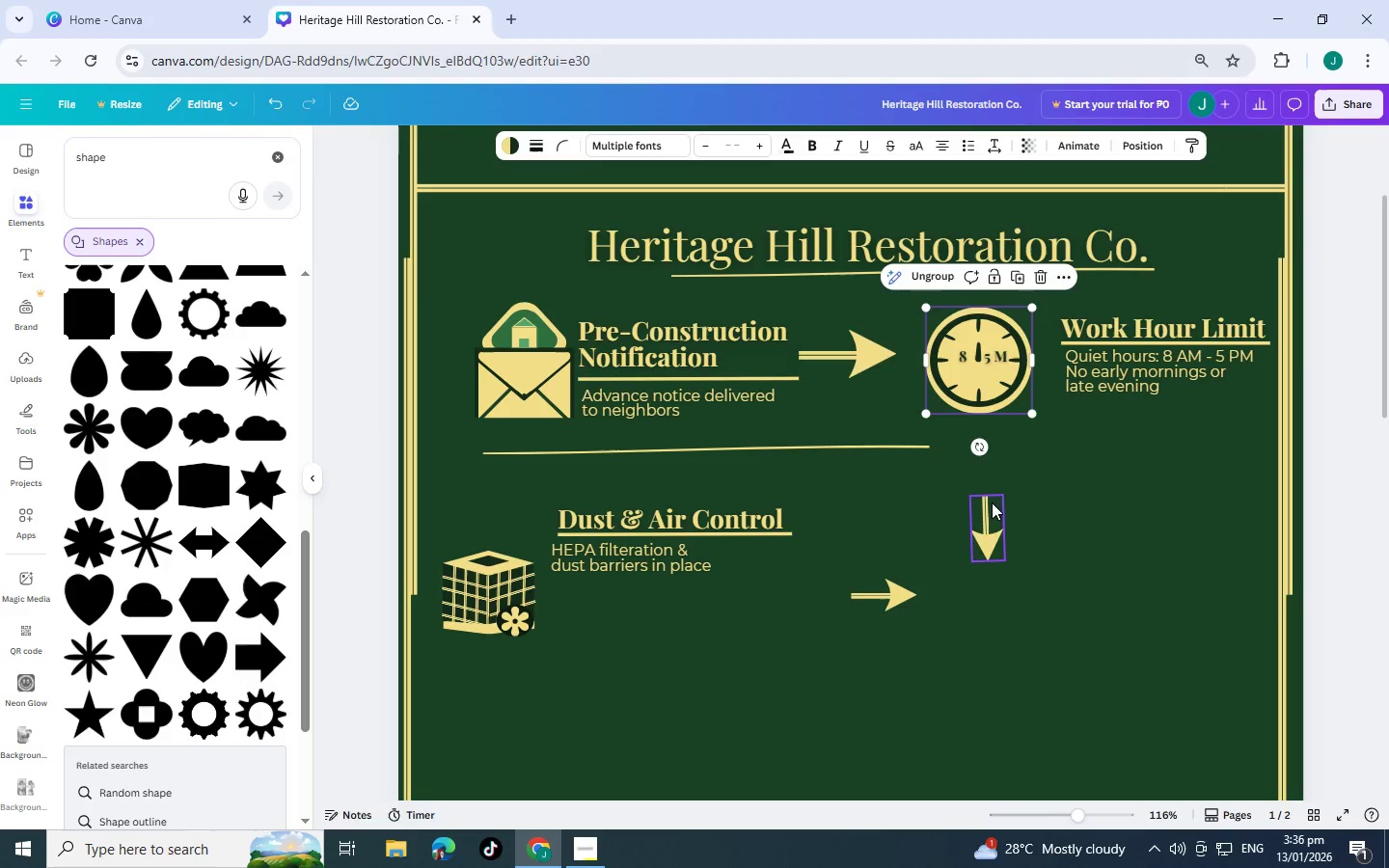 
left_click_drag(start_coordinate=[983, 532], to_coordinate=[980, 461])
 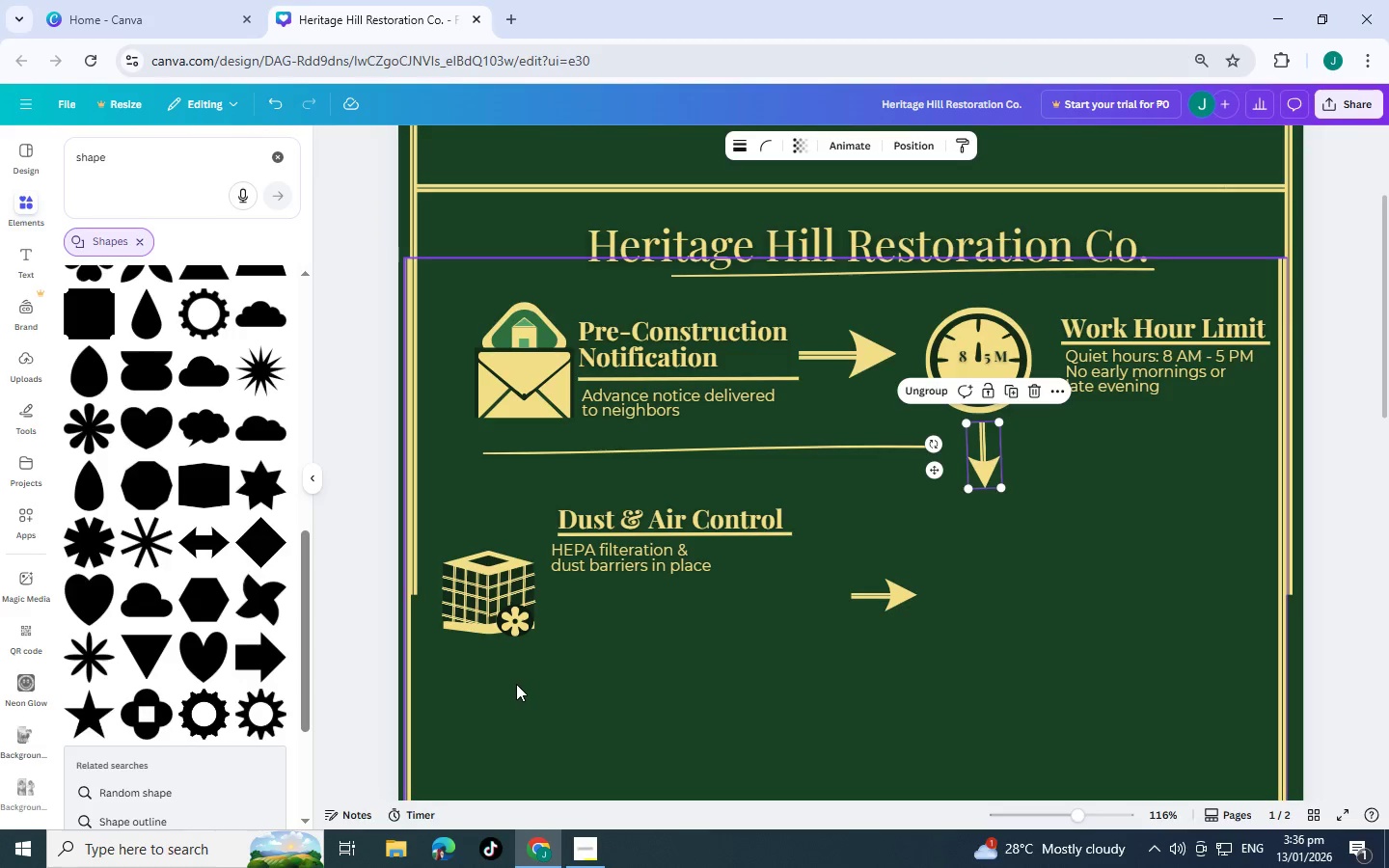 
left_click_drag(start_coordinate=[484, 601], to_coordinate=[489, 523])
 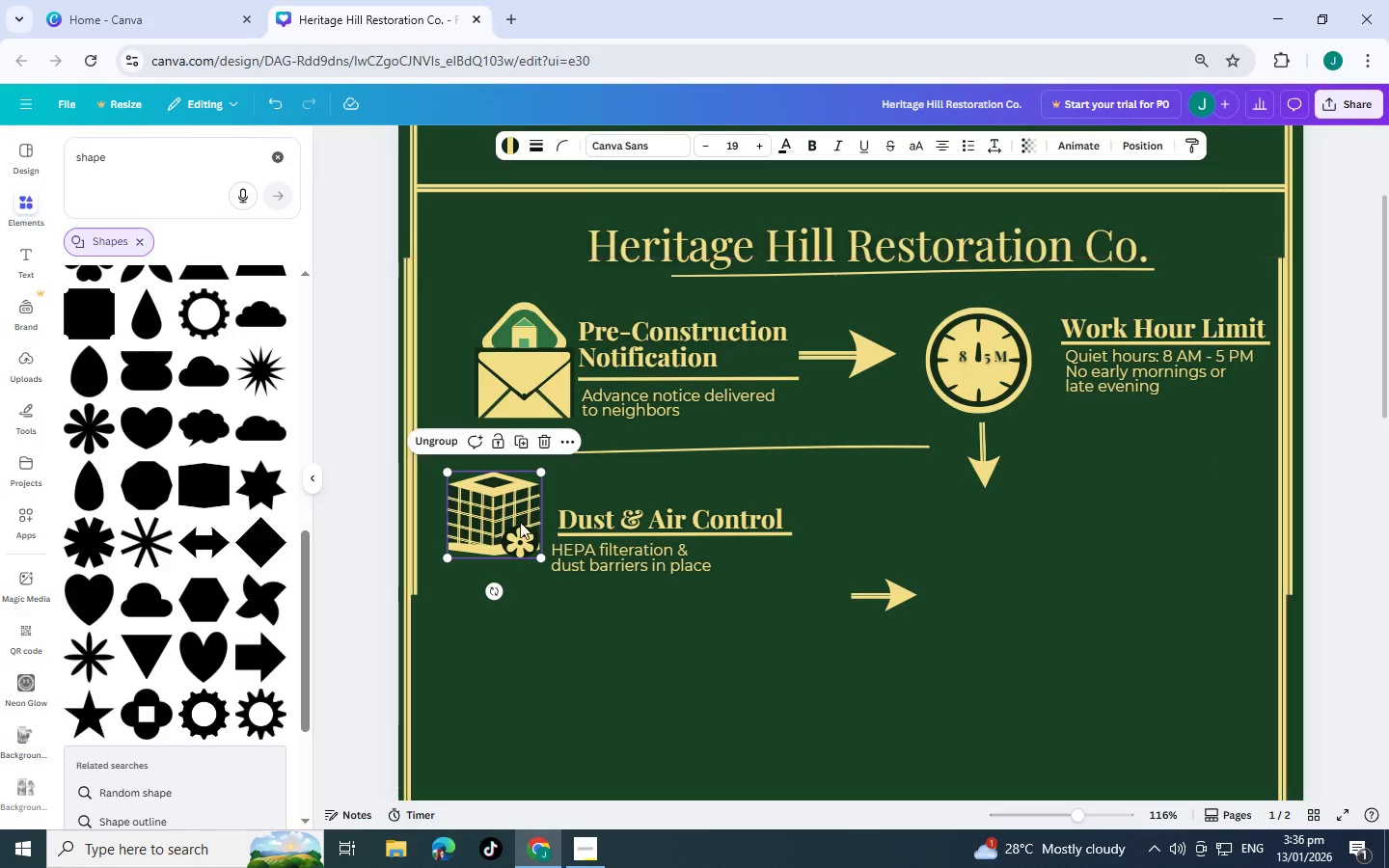 
left_click_drag(start_coordinate=[507, 522], to_coordinate=[497, 522])
 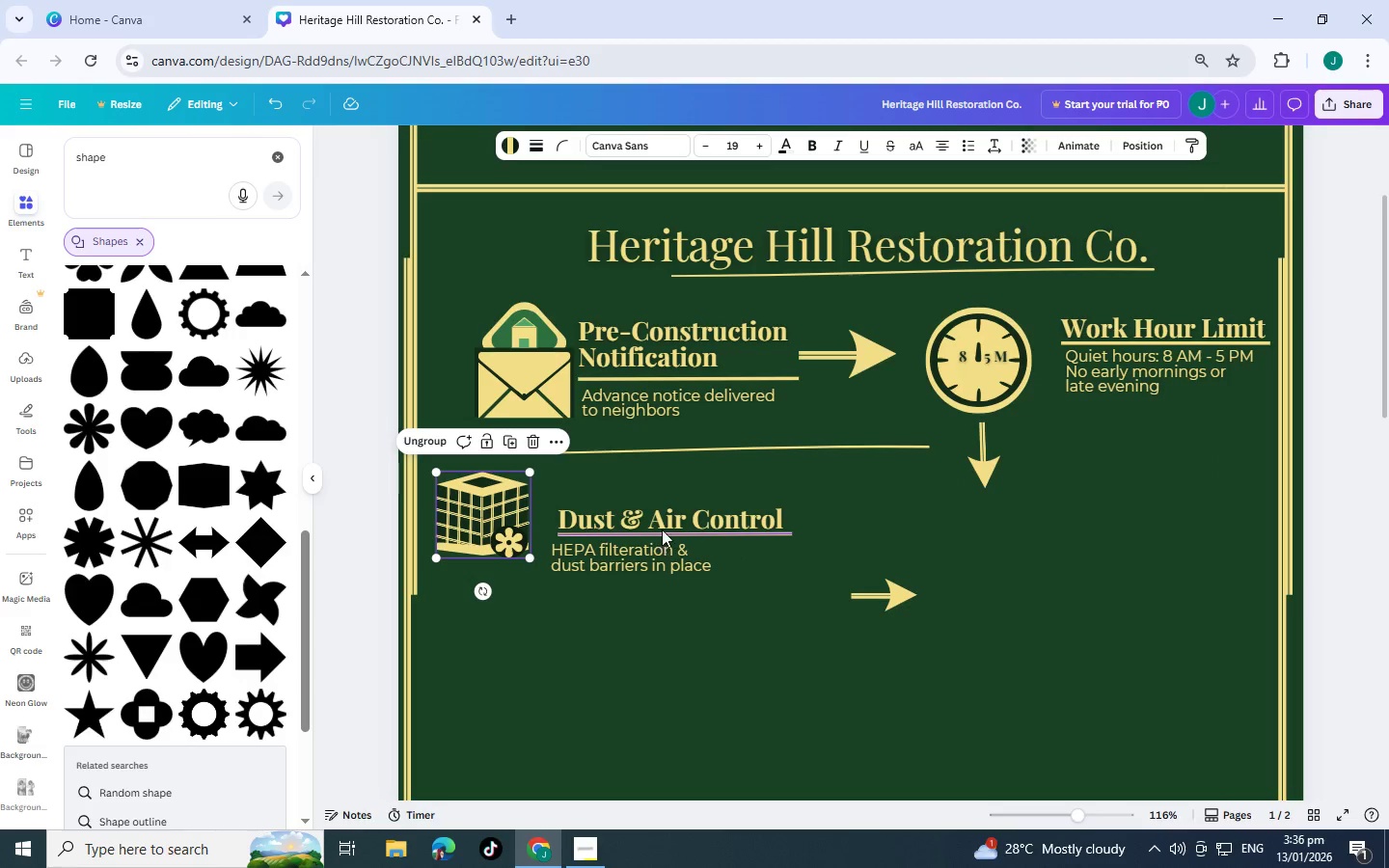 
left_click_drag(start_coordinate=[662, 524], to_coordinate=[640, 491])
 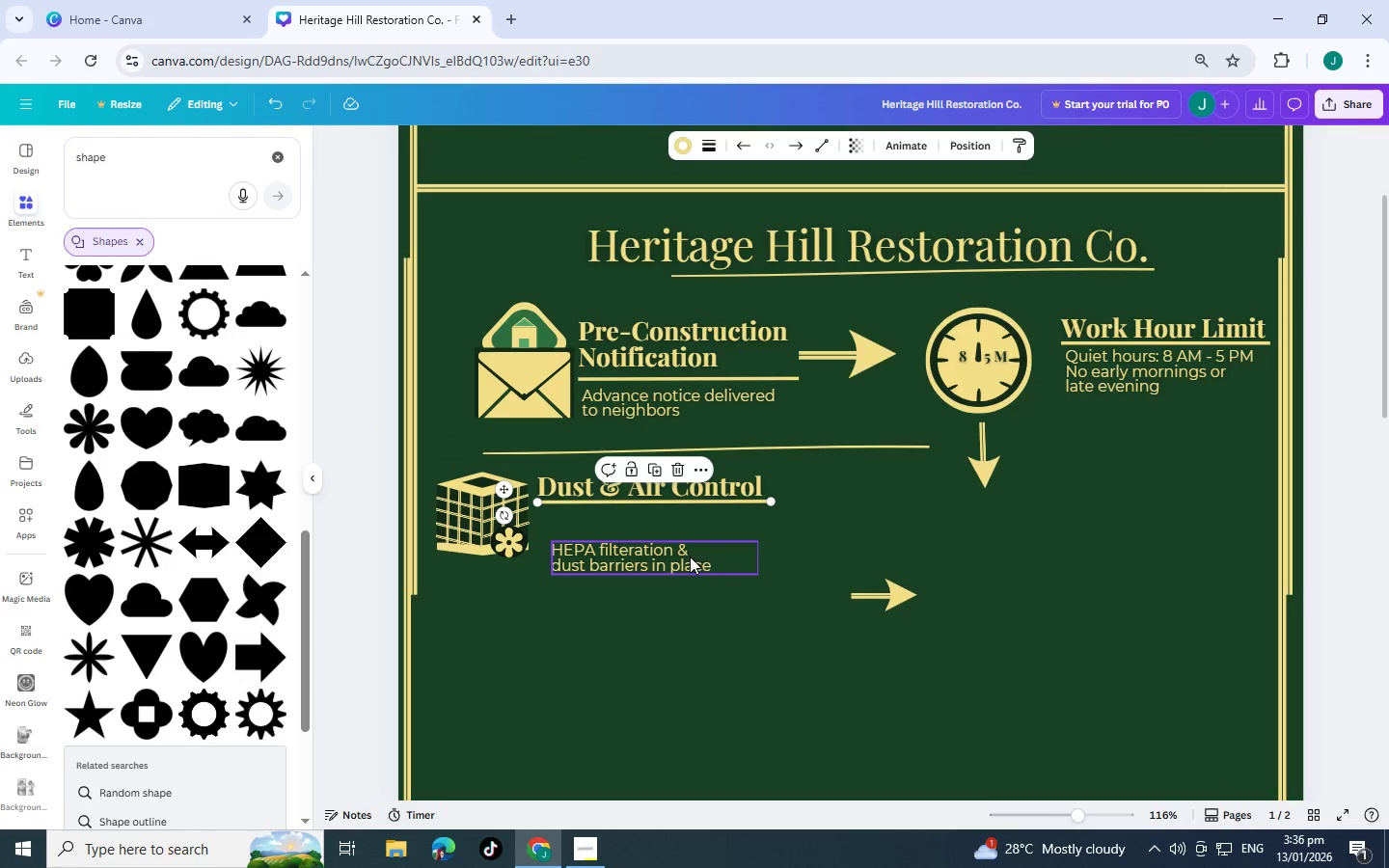 
left_click_drag(start_coordinate=[689, 556], to_coordinate=[676, 521])
 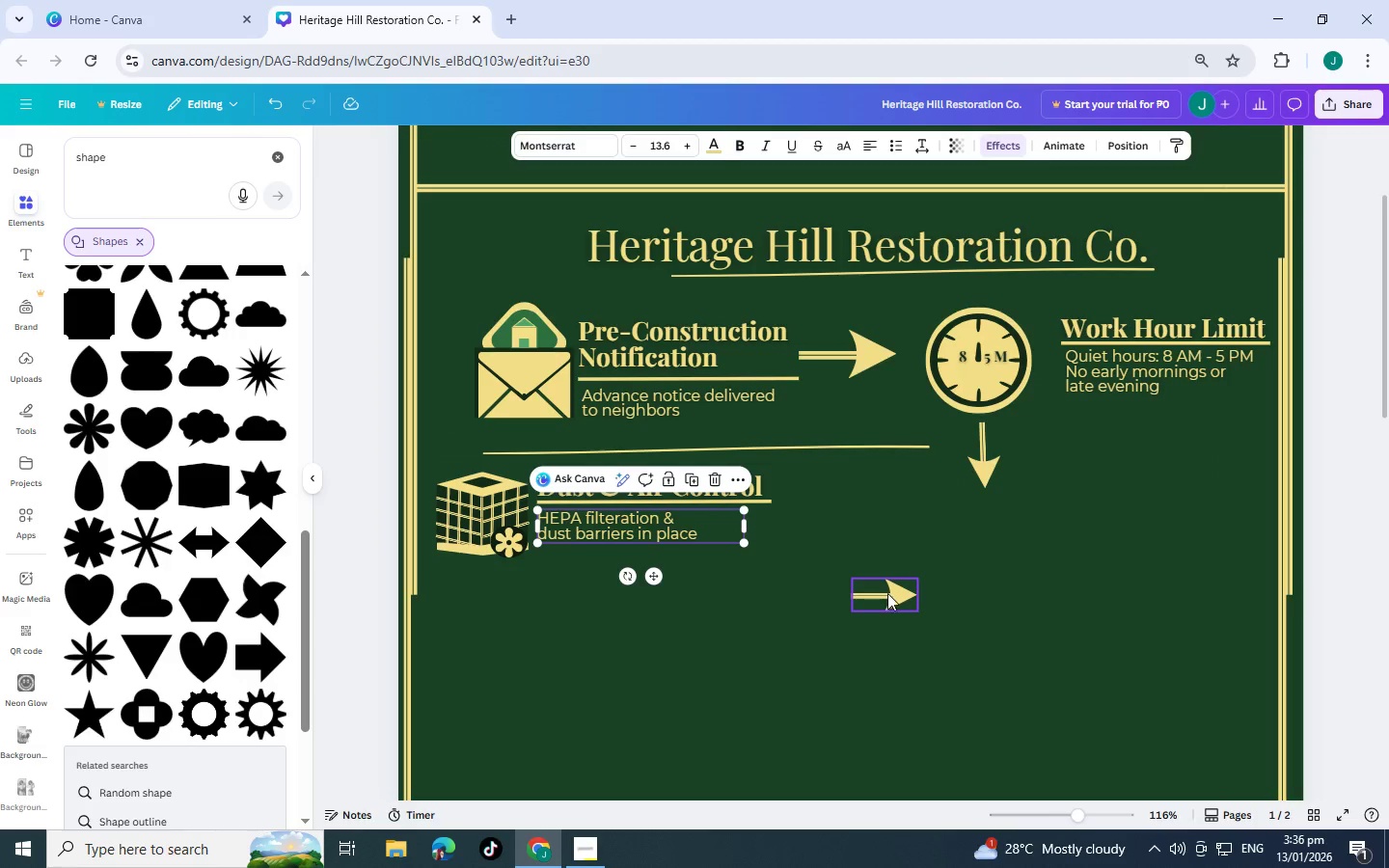 
left_click_drag(start_coordinate=[888, 594], to_coordinate=[833, 508])
 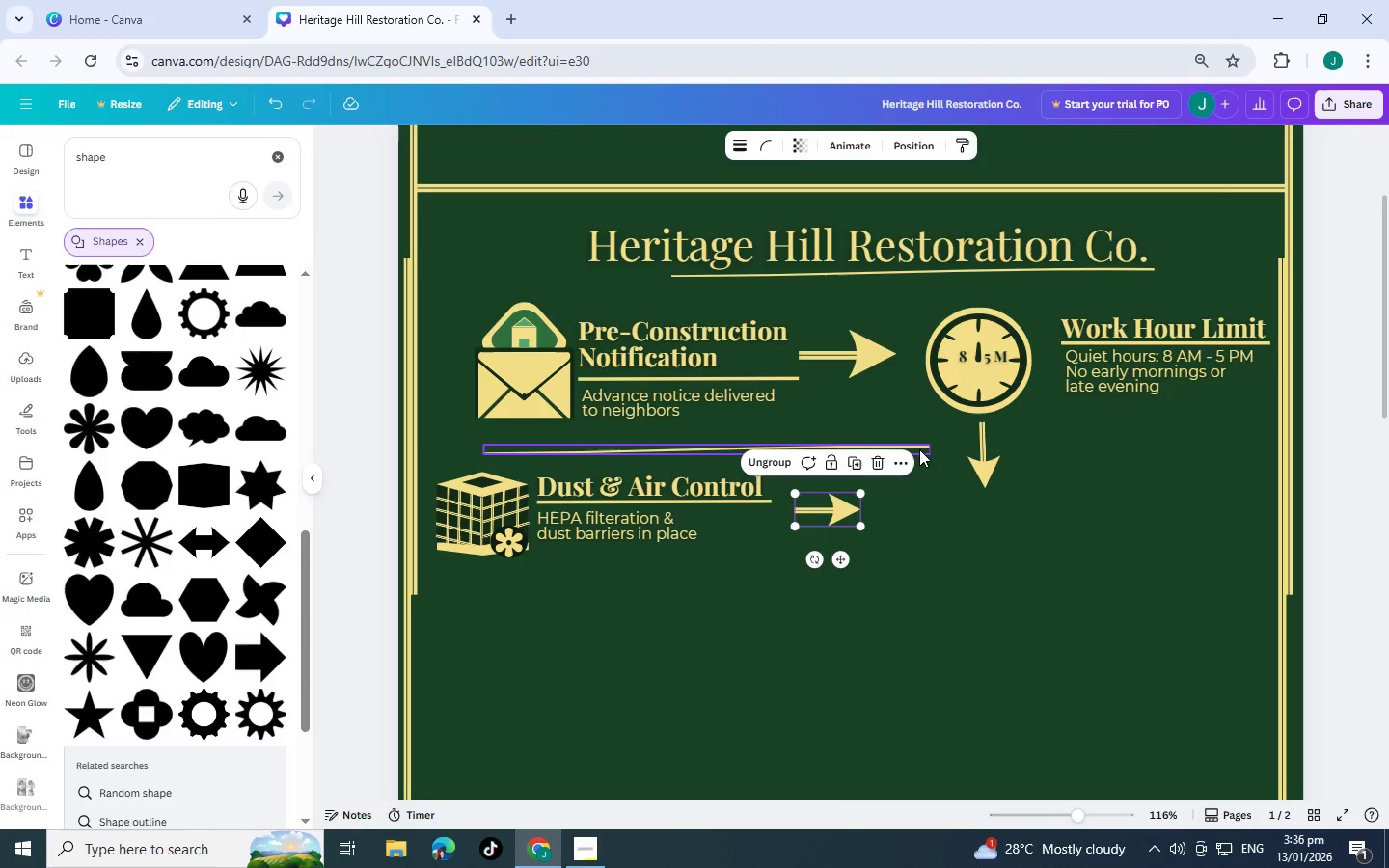 
left_click([921, 447])
 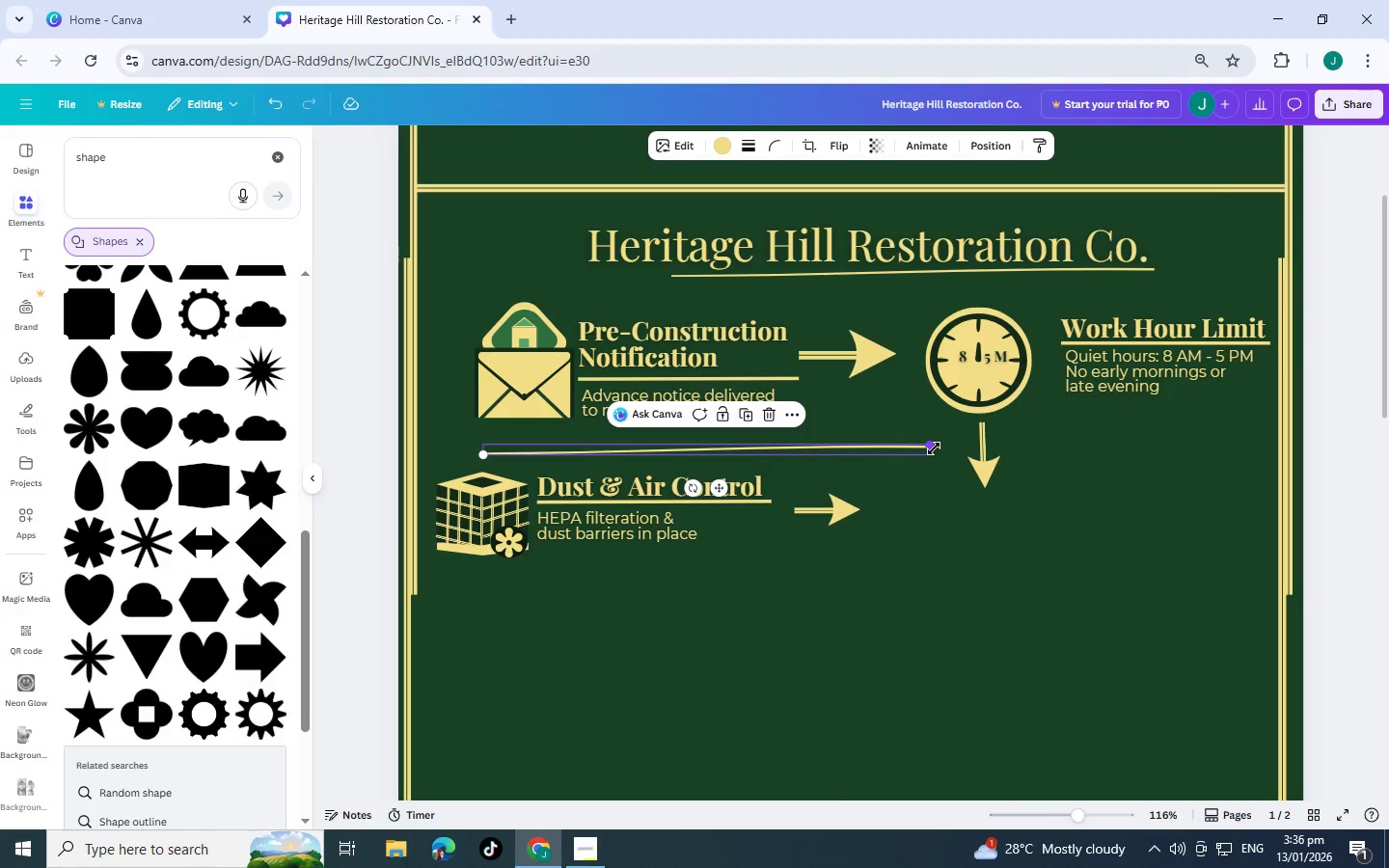 
left_click_drag(start_coordinate=[934, 448], to_coordinate=[971, 454])
 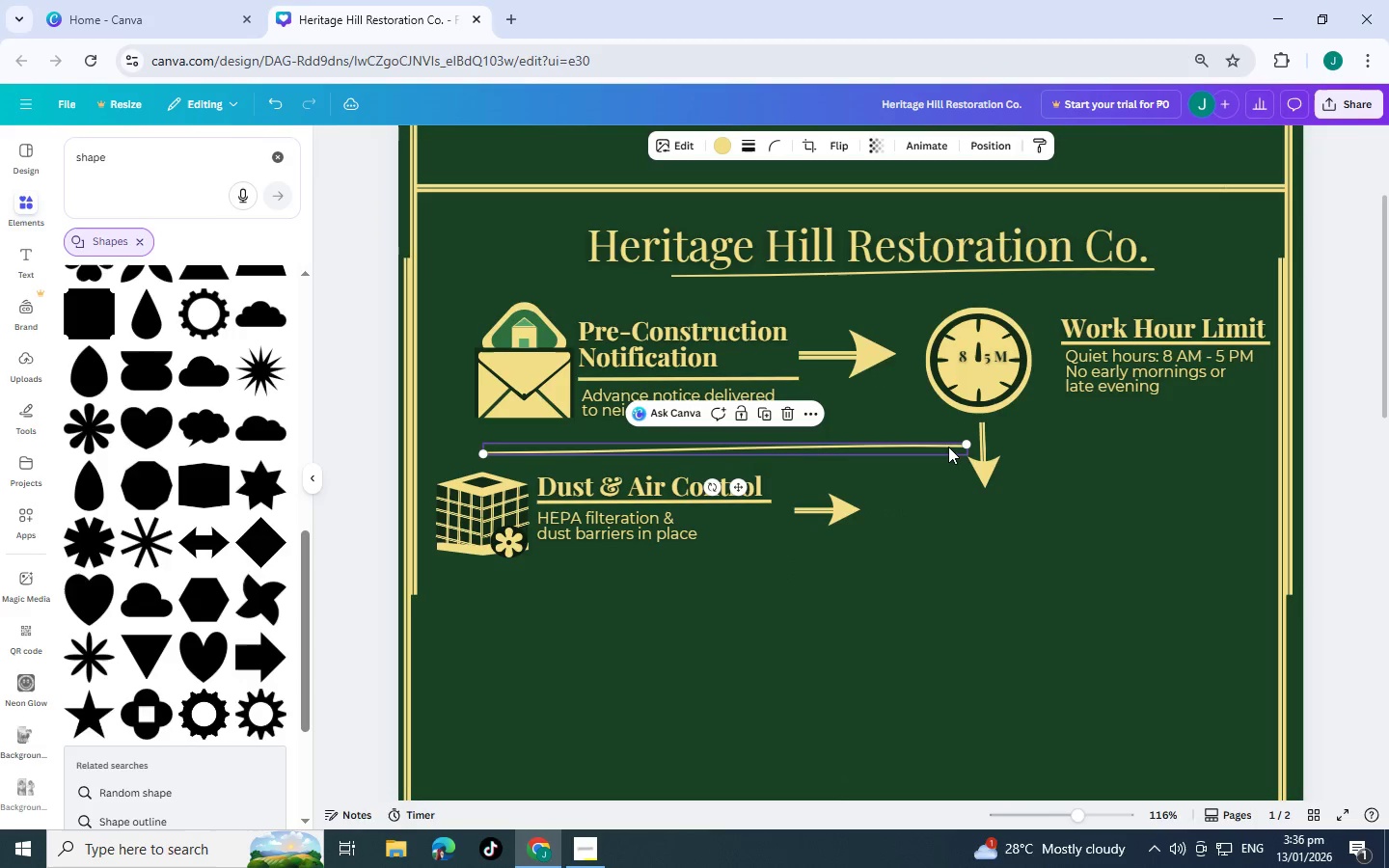 
left_click_drag(start_coordinate=[944, 447], to_coordinate=[940, 455])
 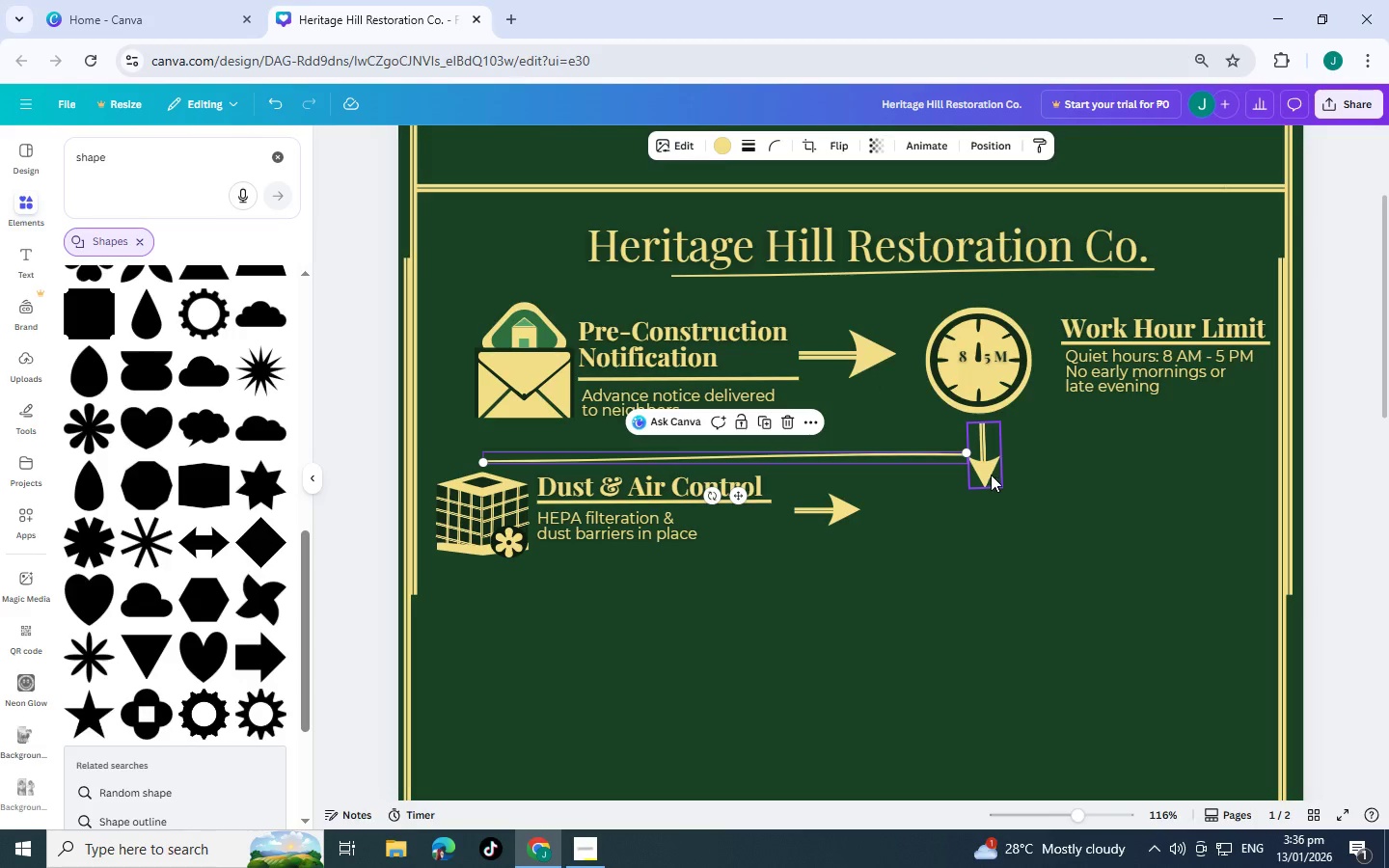 
left_click([991, 475])
 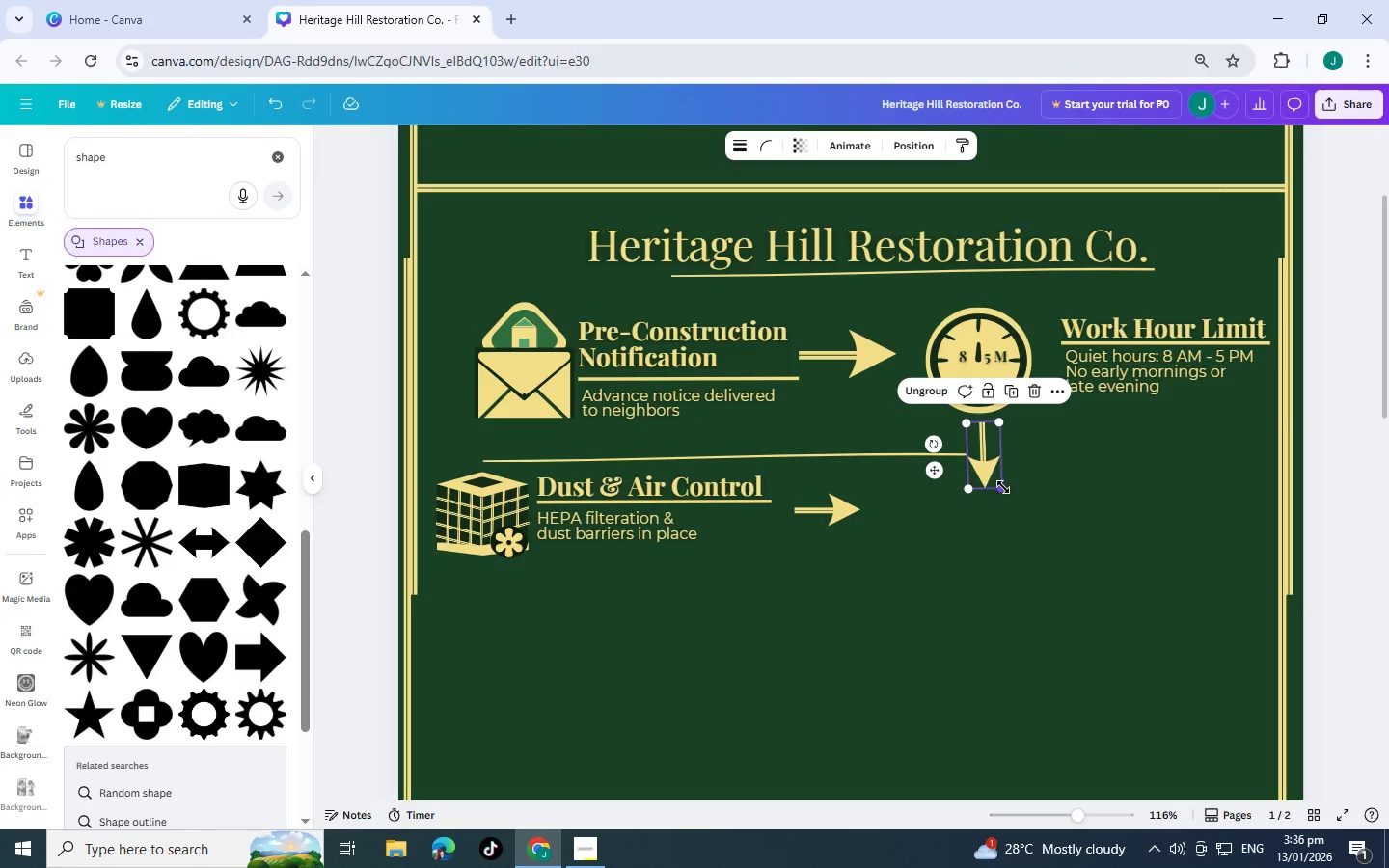 
left_click_drag(start_coordinate=[1003, 487], to_coordinate=[991, 473])
 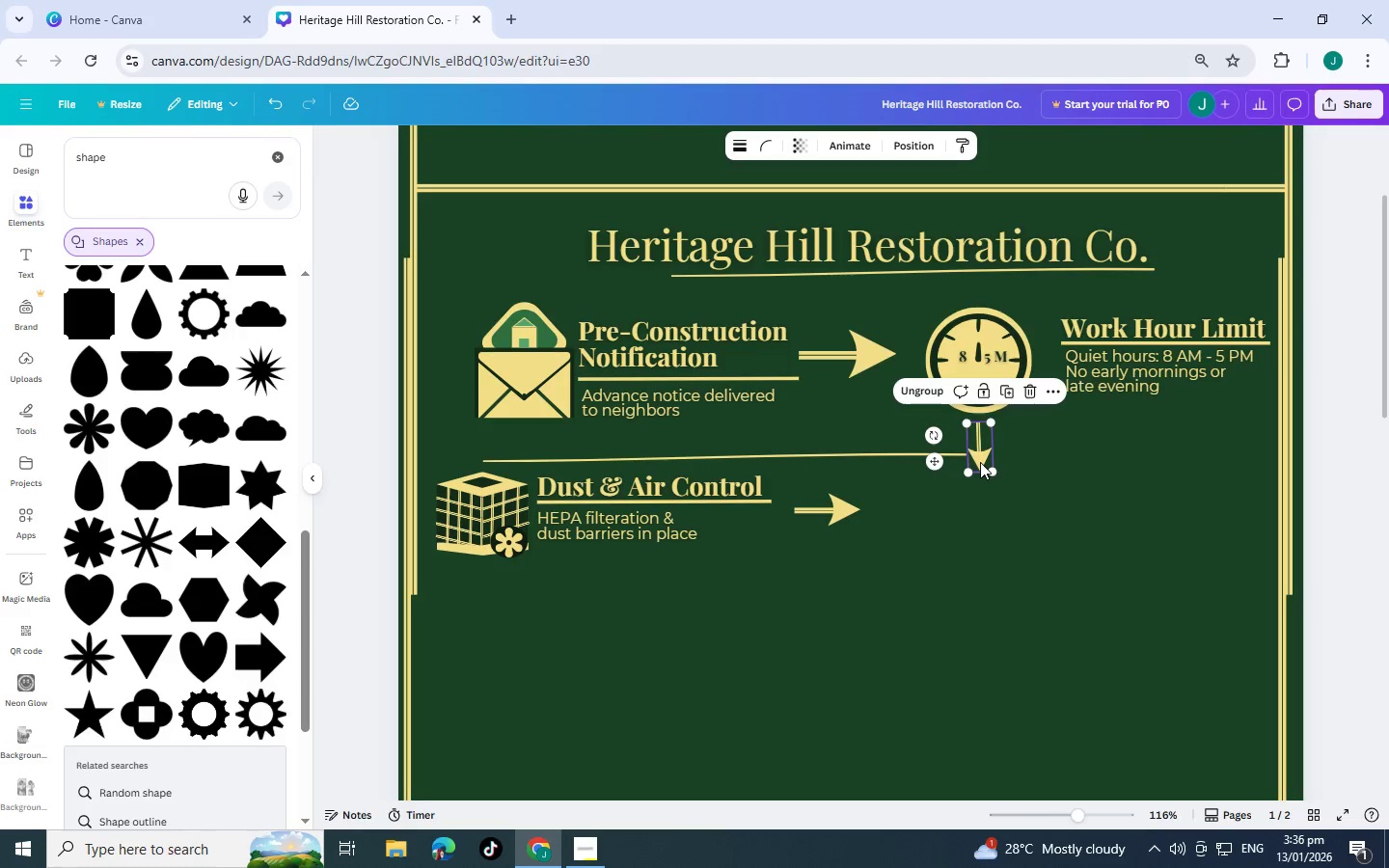 
left_click_drag(start_coordinate=[980, 462], to_coordinate=[985, 468])
 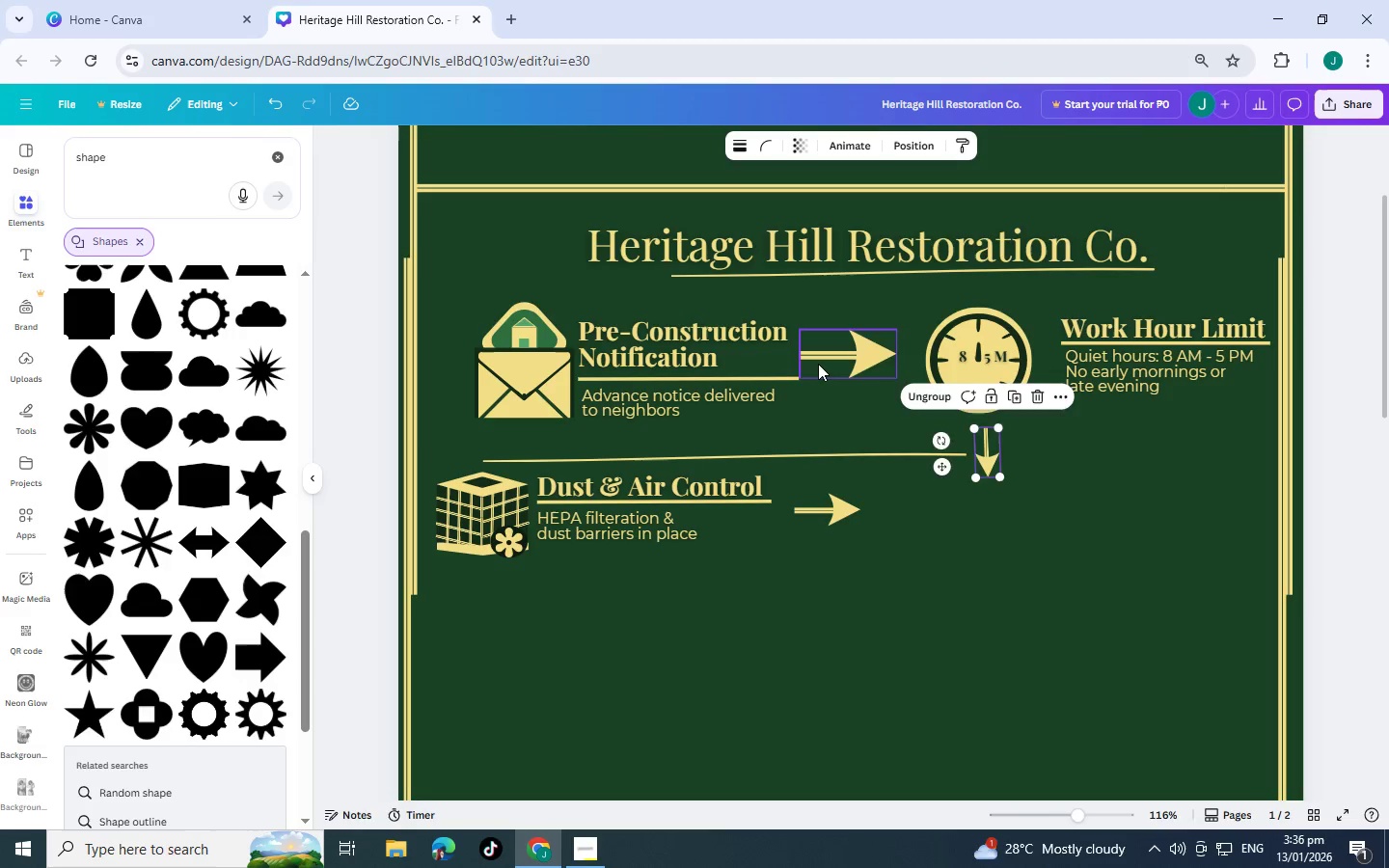 
left_click([818, 364])
 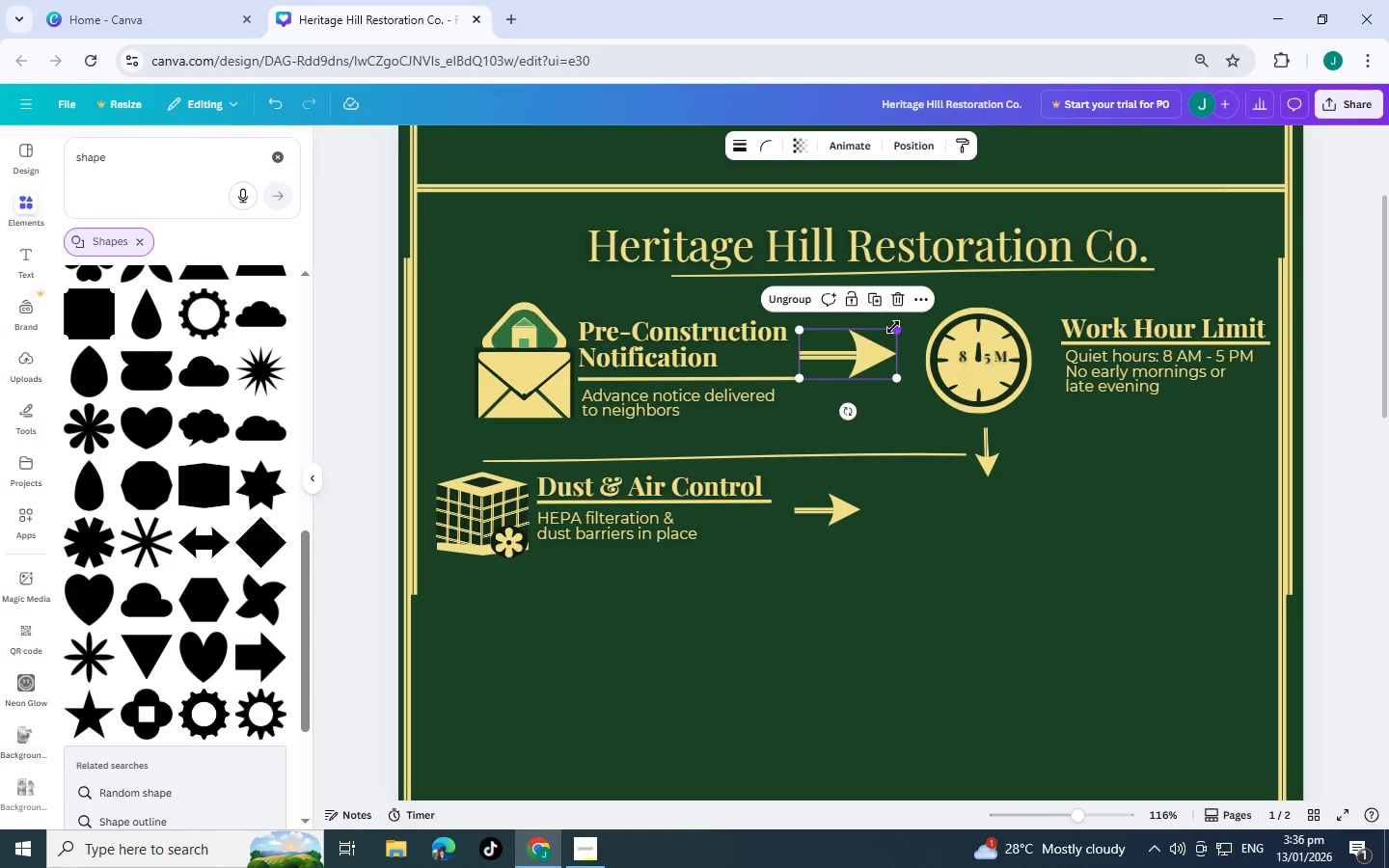 
left_click_drag(start_coordinate=[896, 327], to_coordinate=[855, 345])
 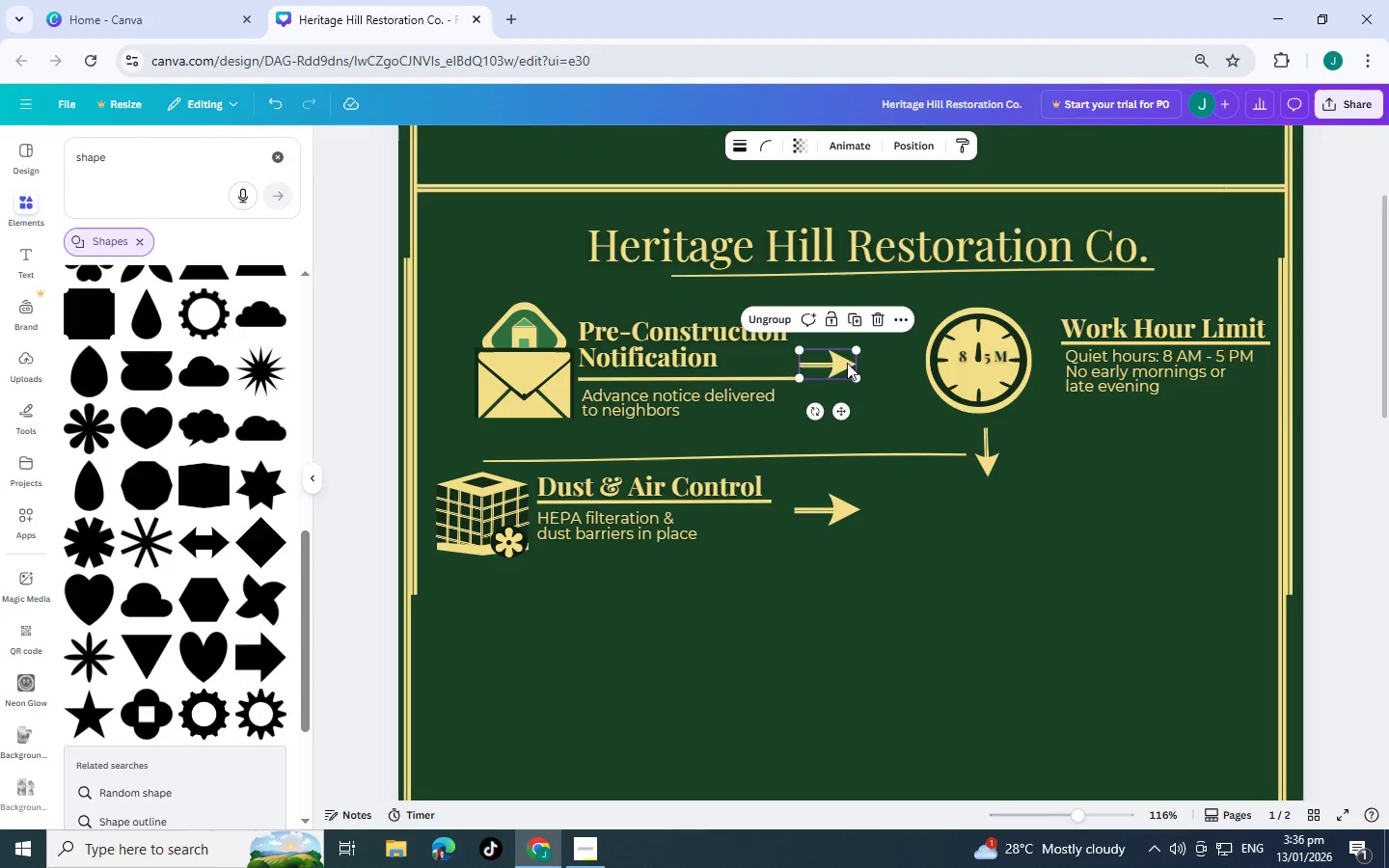 
left_click_drag(start_coordinate=[847, 363], to_coordinate=[852, 360])
 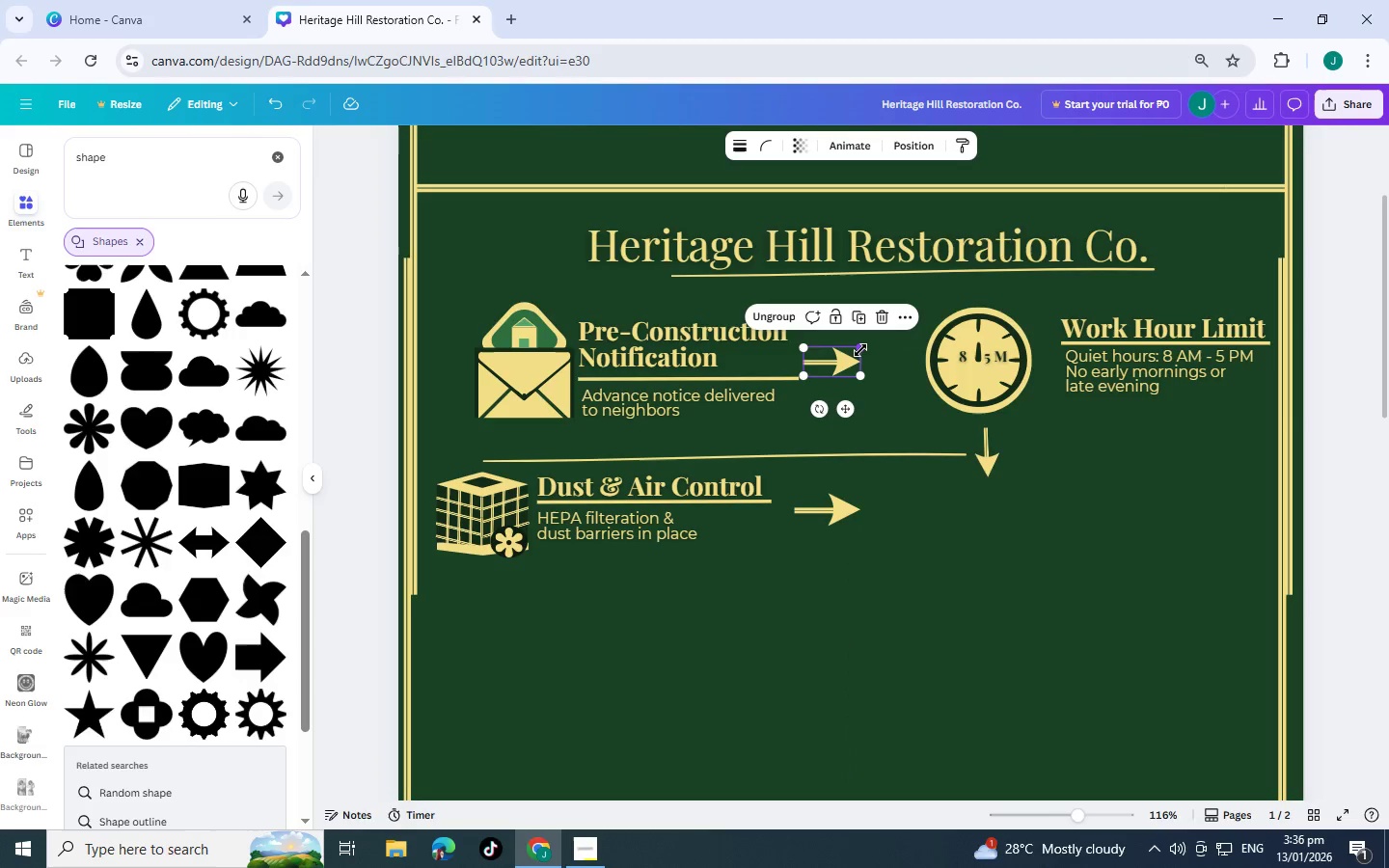 
left_click_drag(start_coordinate=[860, 350], to_coordinate=[877, 350])
 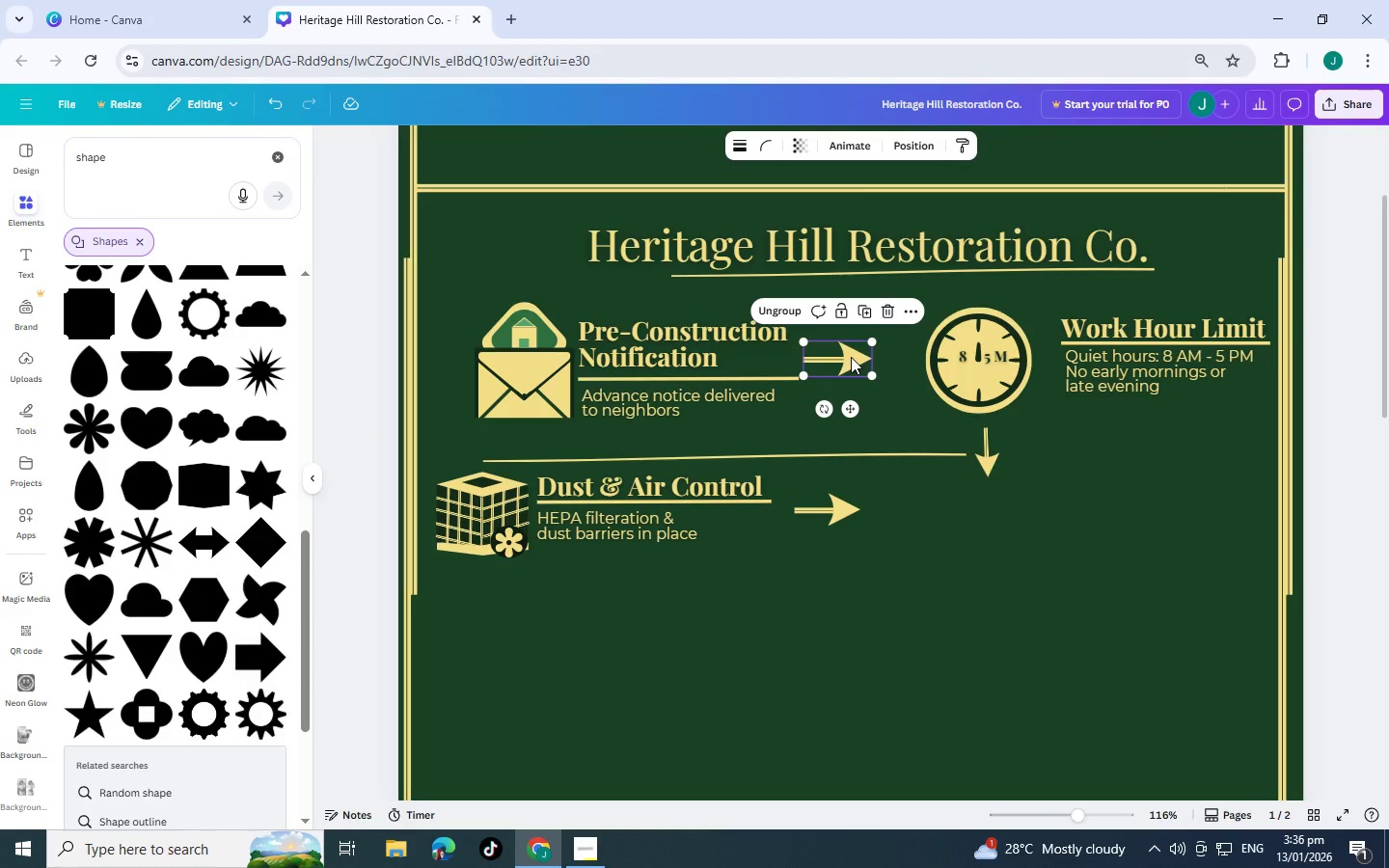 
left_click_drag(start_coordinate=[851, 357], to_coordinate=[857, 359])
 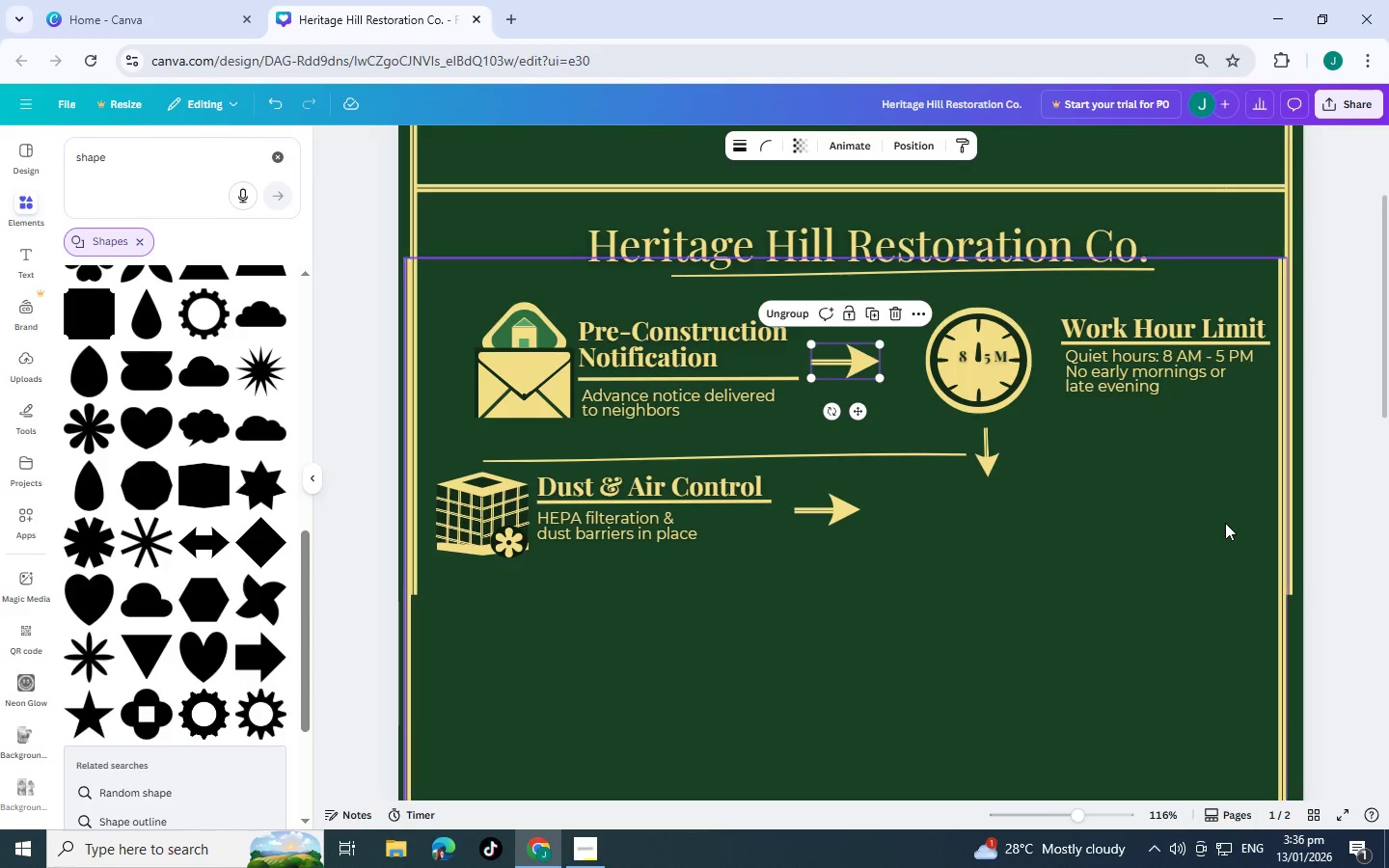 
left_click([1227, 523])
 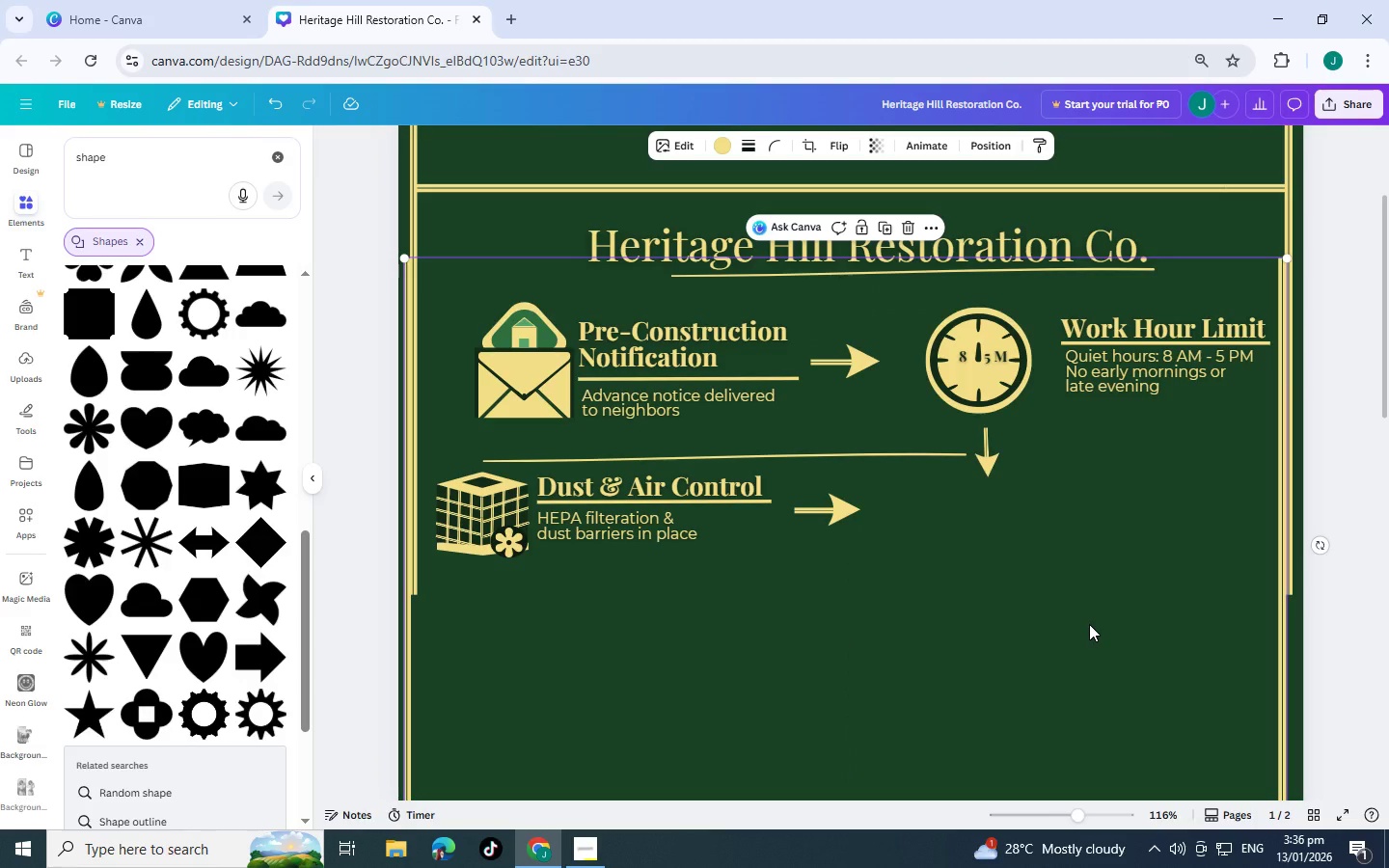 
scroll: coordinate [1089, 624], scroll_direction: up, amount: 1.0
 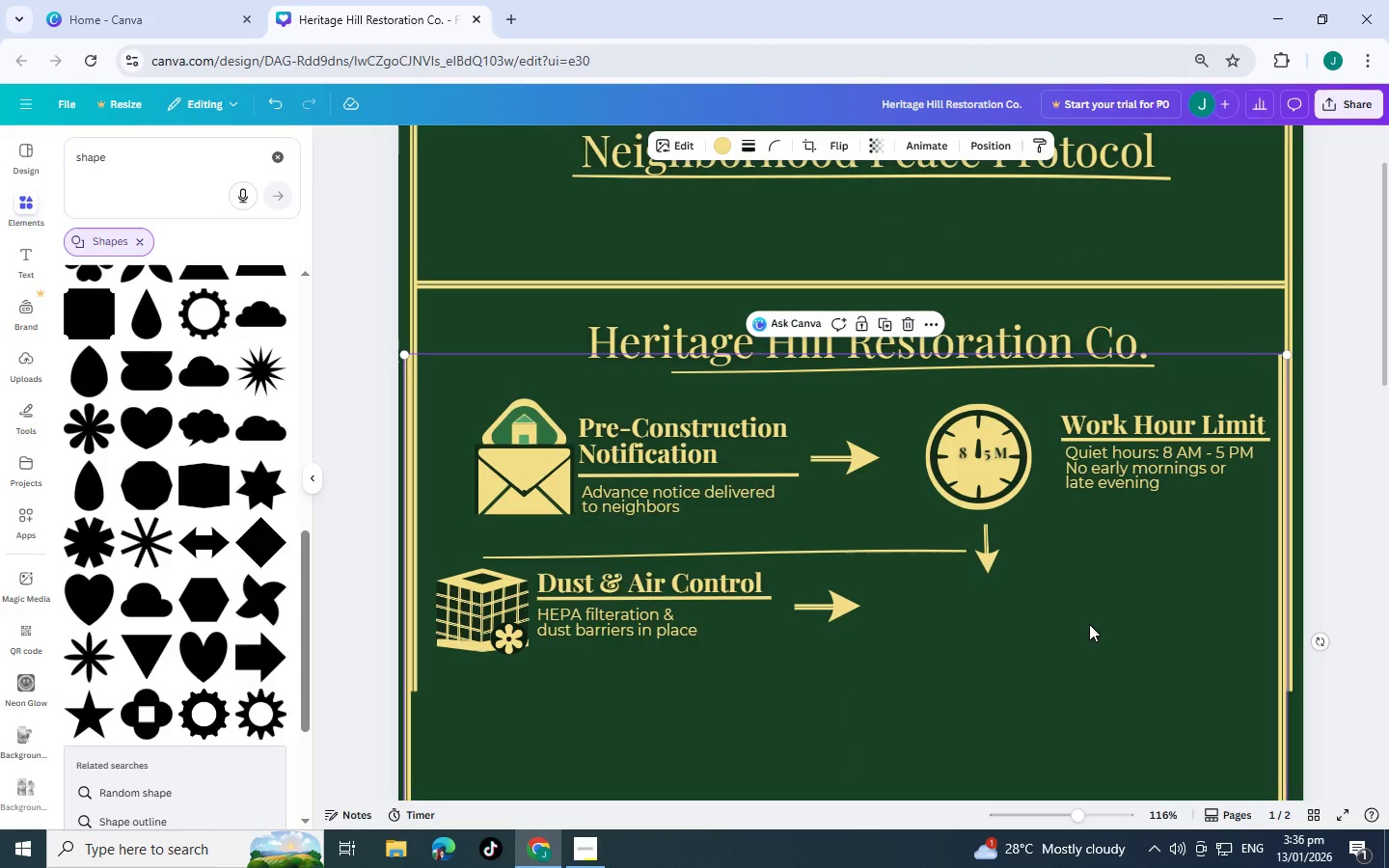 
scroll: coordinate [1089, 624], scroll_direction: down, amount: 2.0
 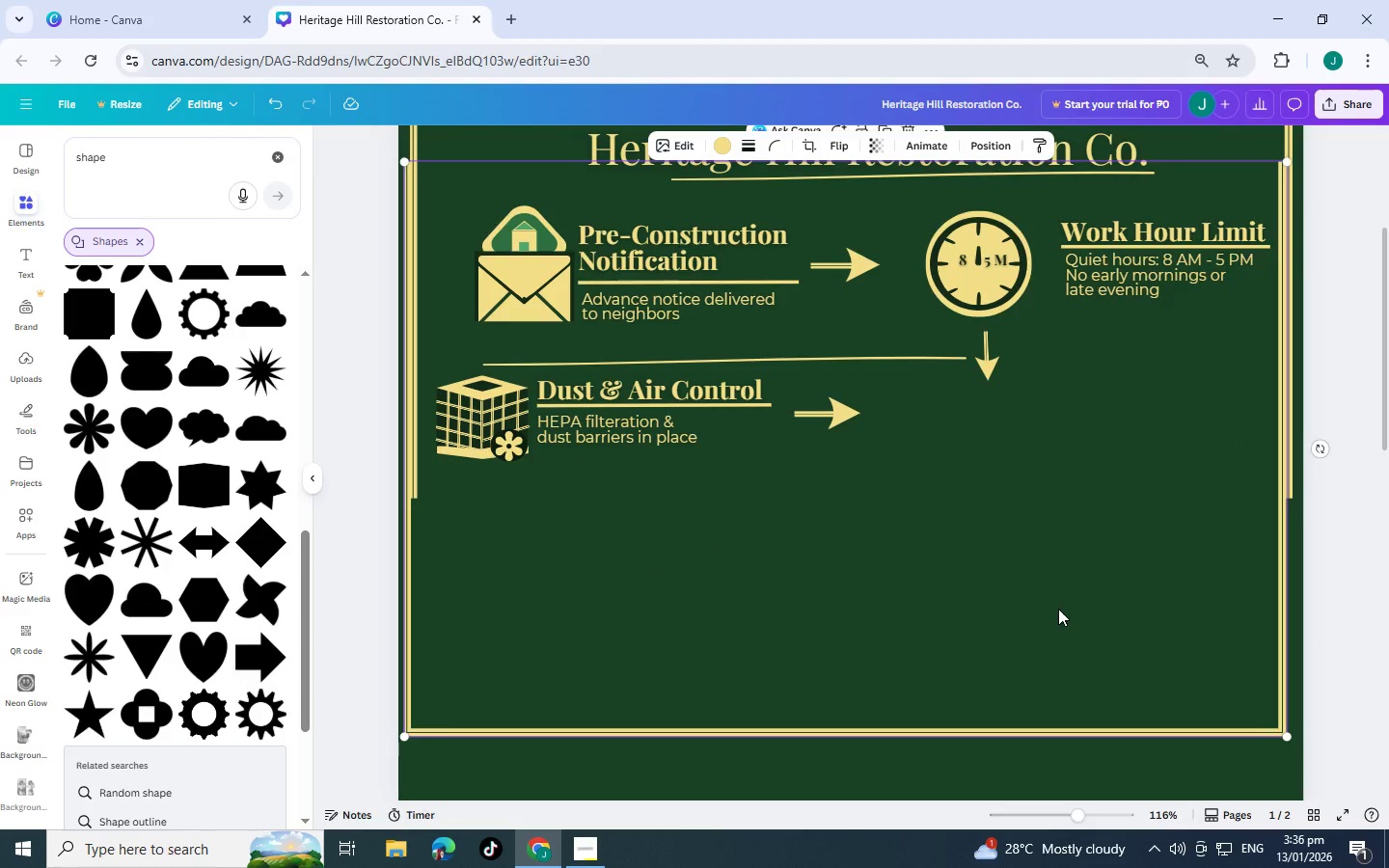 
scroll: coordinate [1058, 609], scroll_direction: up, amount: 1.0
 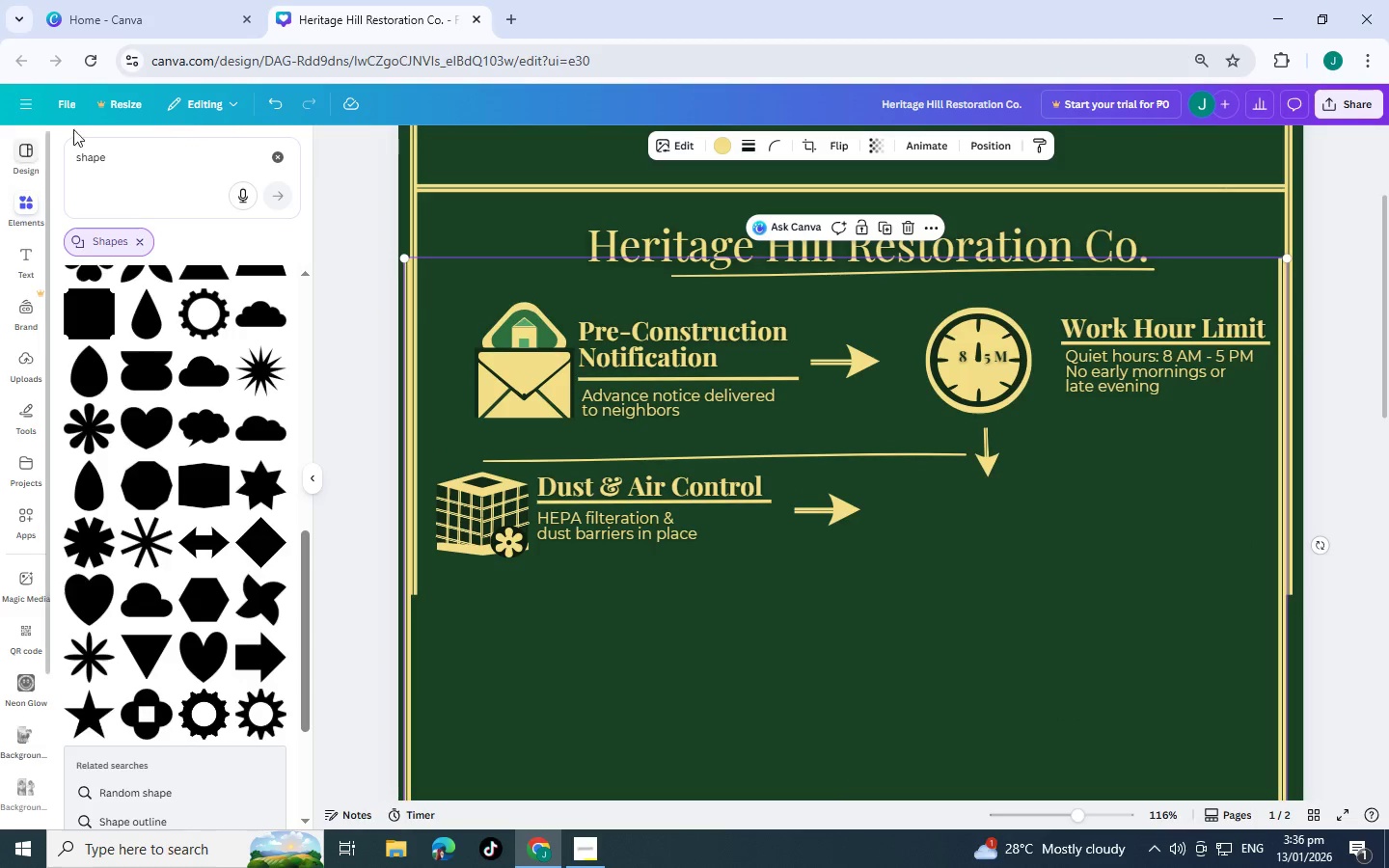 
left_click_drag(start_coordinate=[163, 160], to_coordinate=[0, 151])
 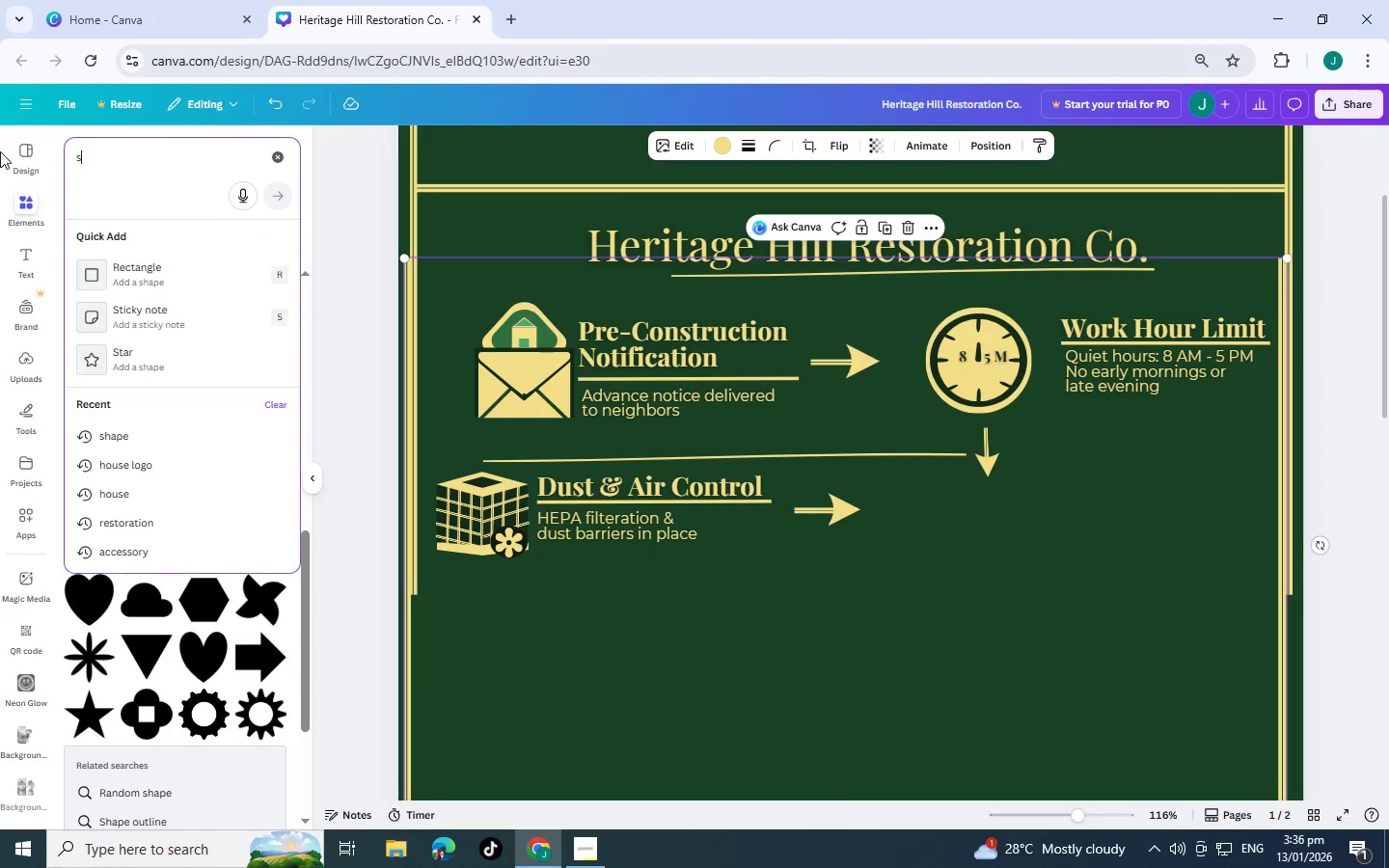 
type(supp;l)
key(Backspace)
key(Backspace)
type(y crate)
 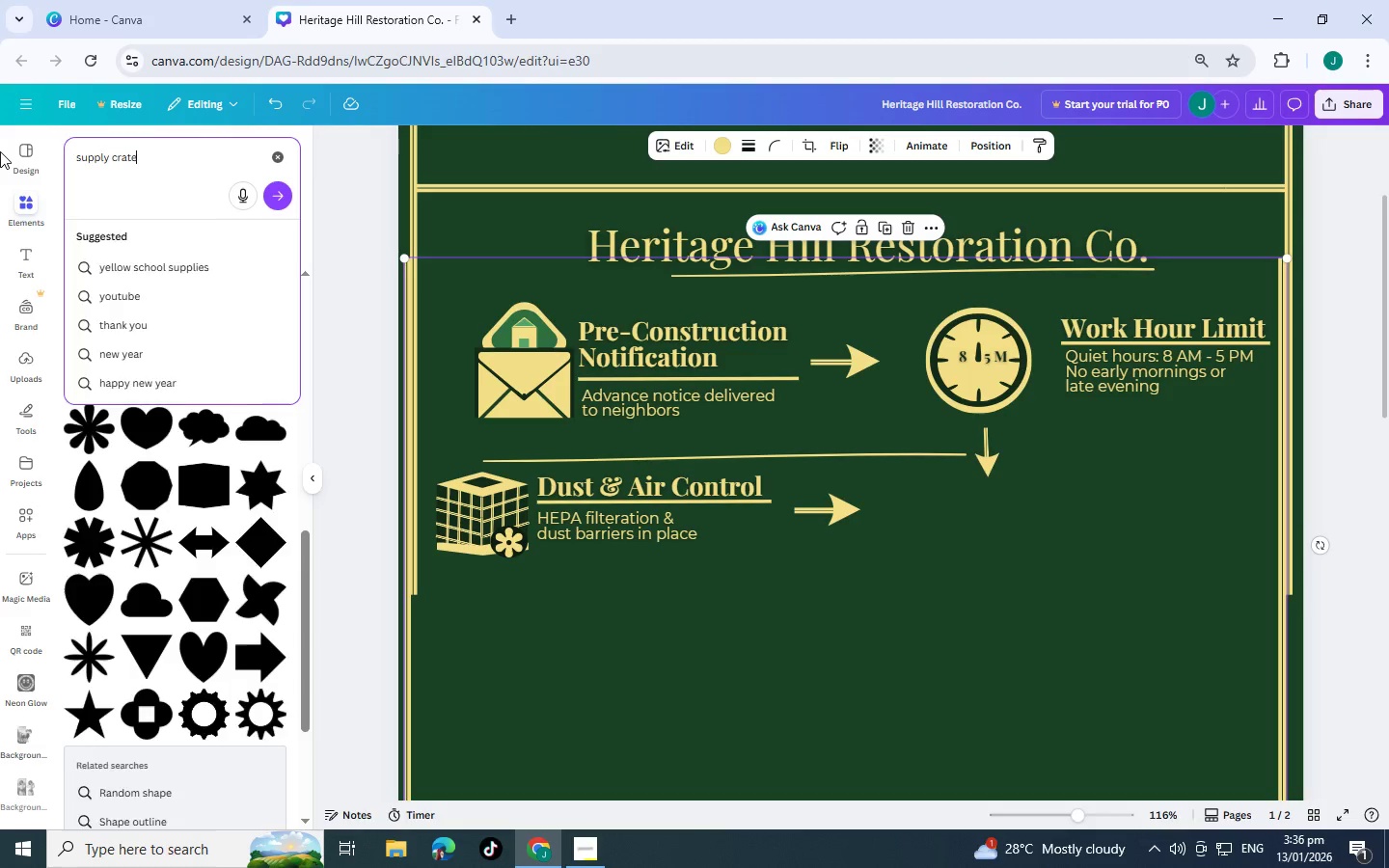 
key(Enter)
 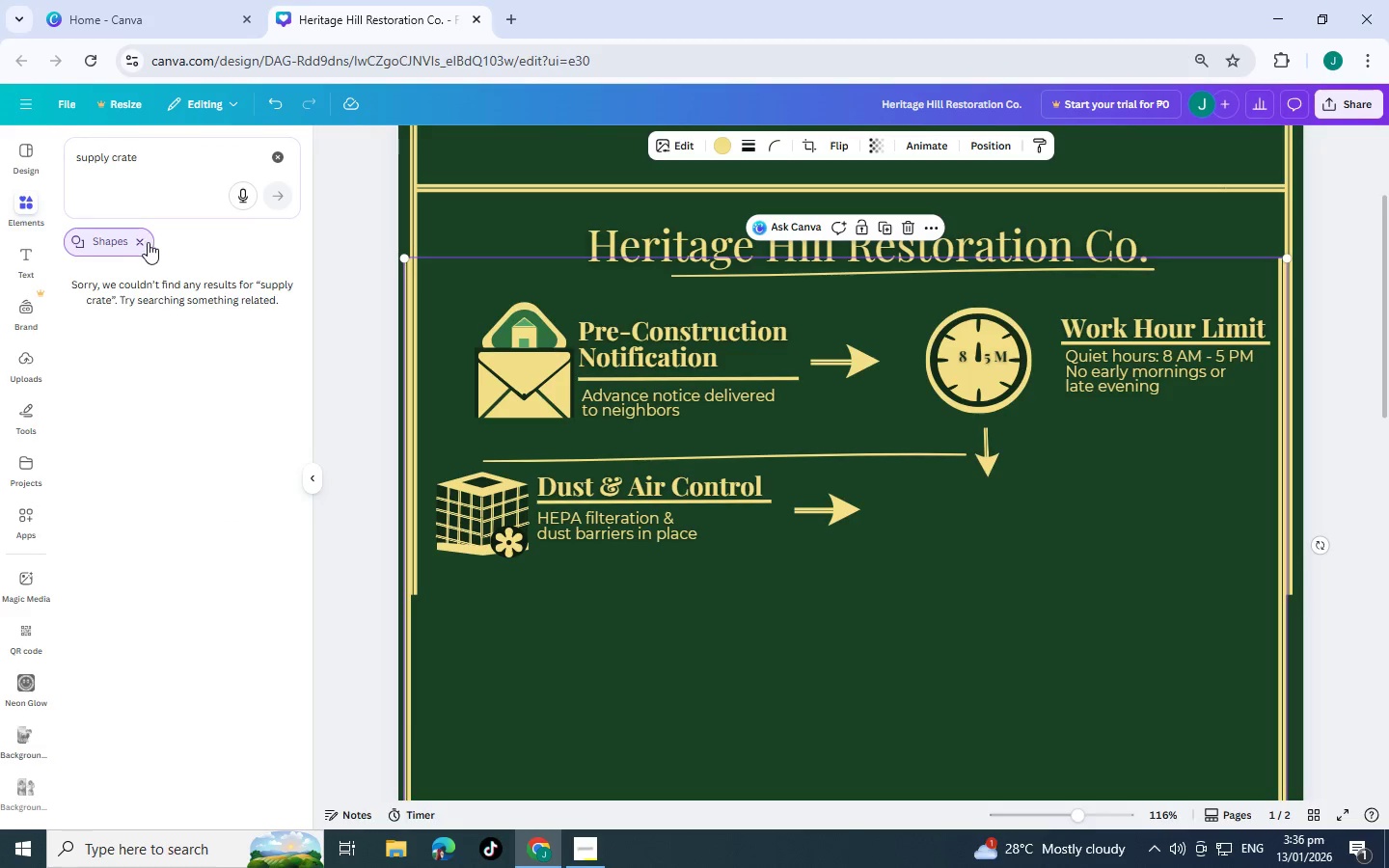 
left_click([139, 242])
 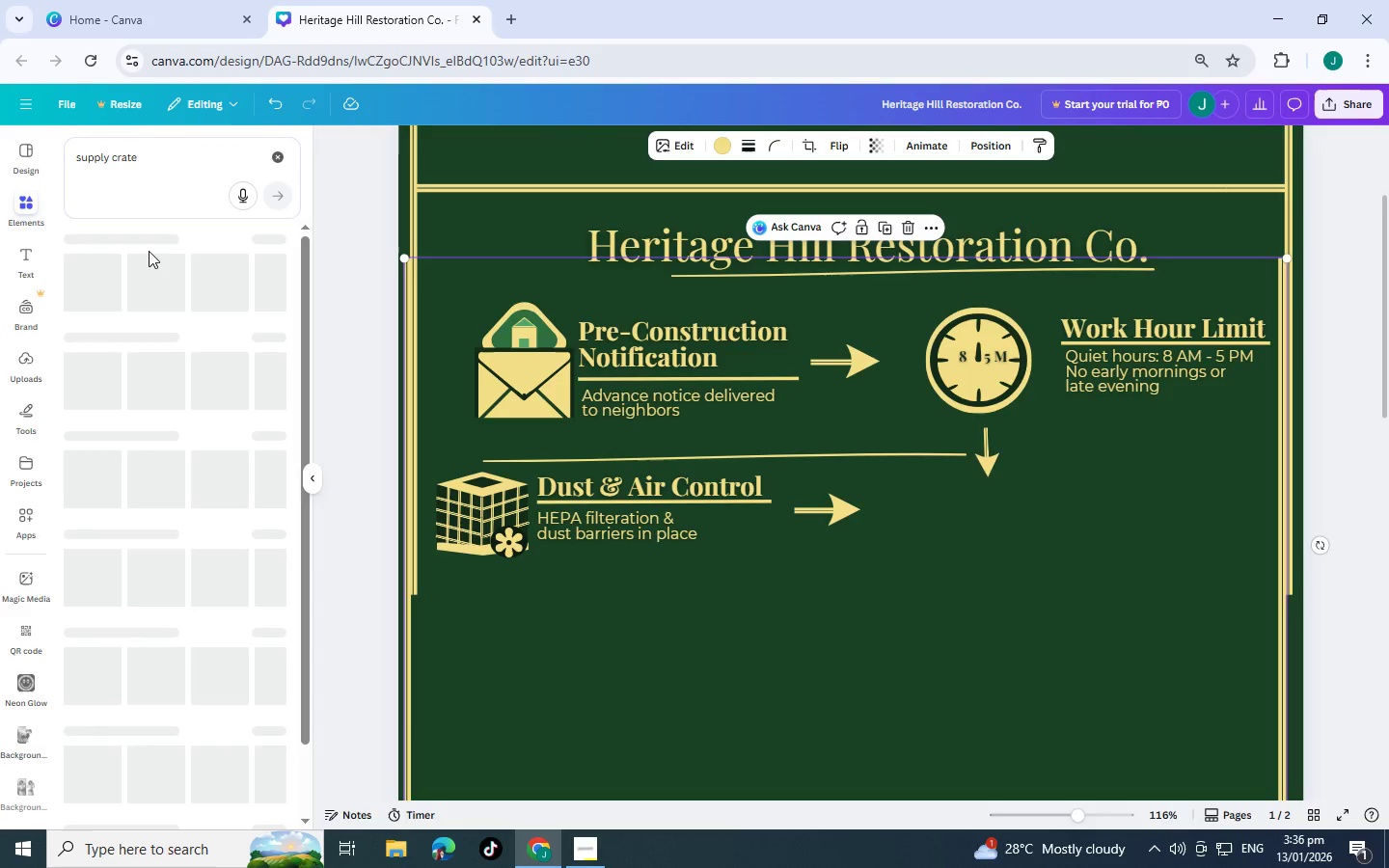 
mouse_move([230, 313])
 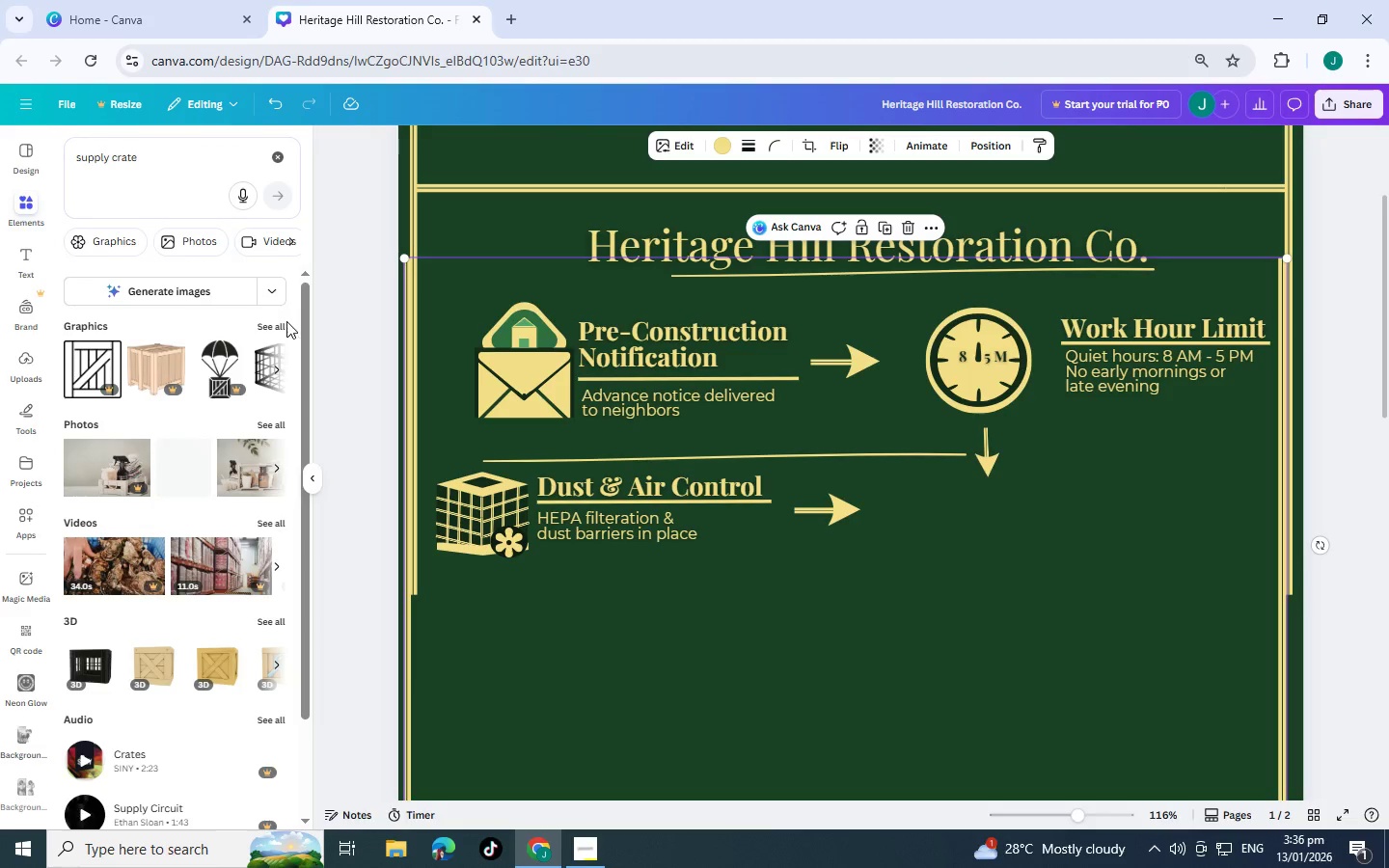 
left_click([286, 321])
 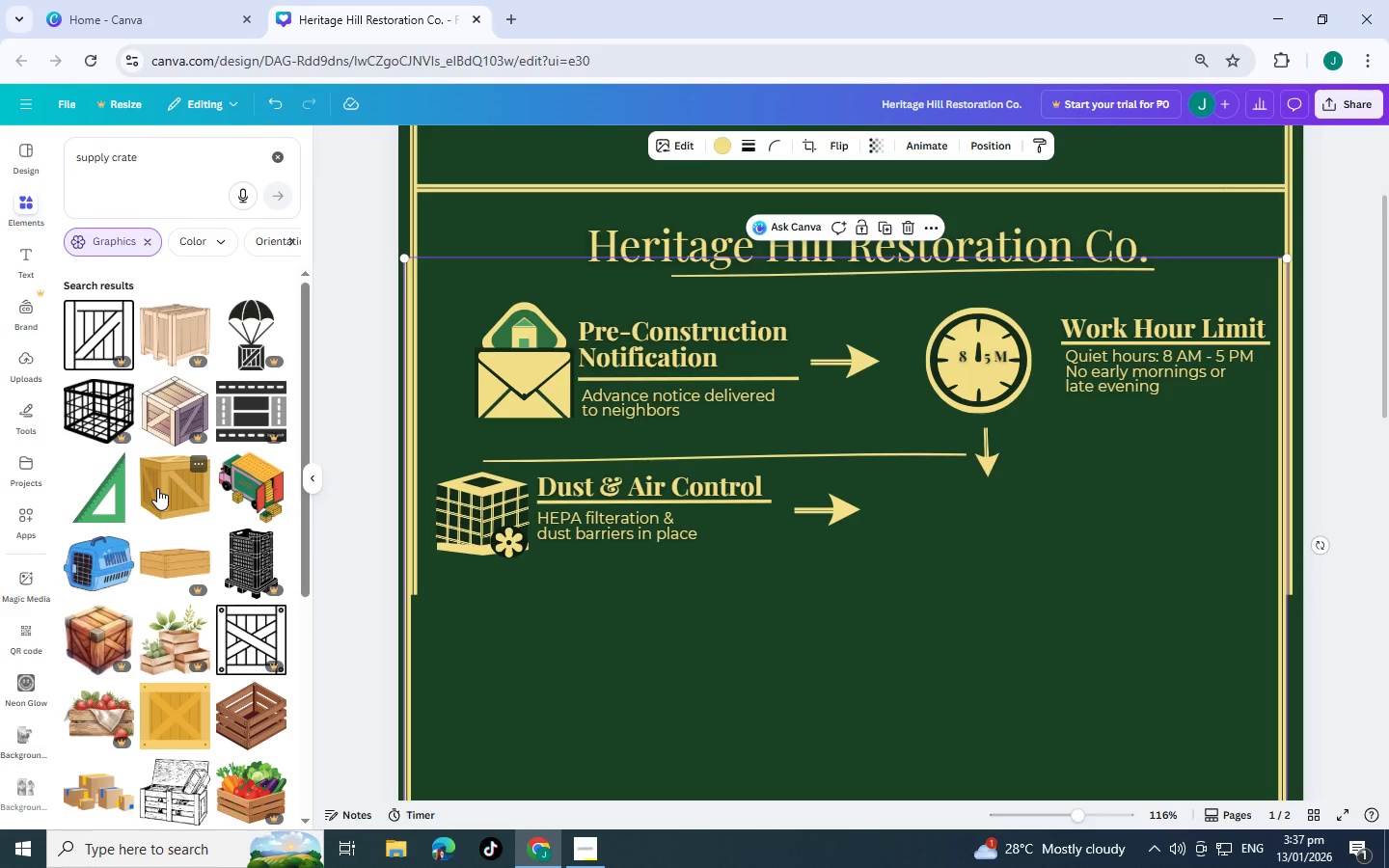 
wait(6.36)
 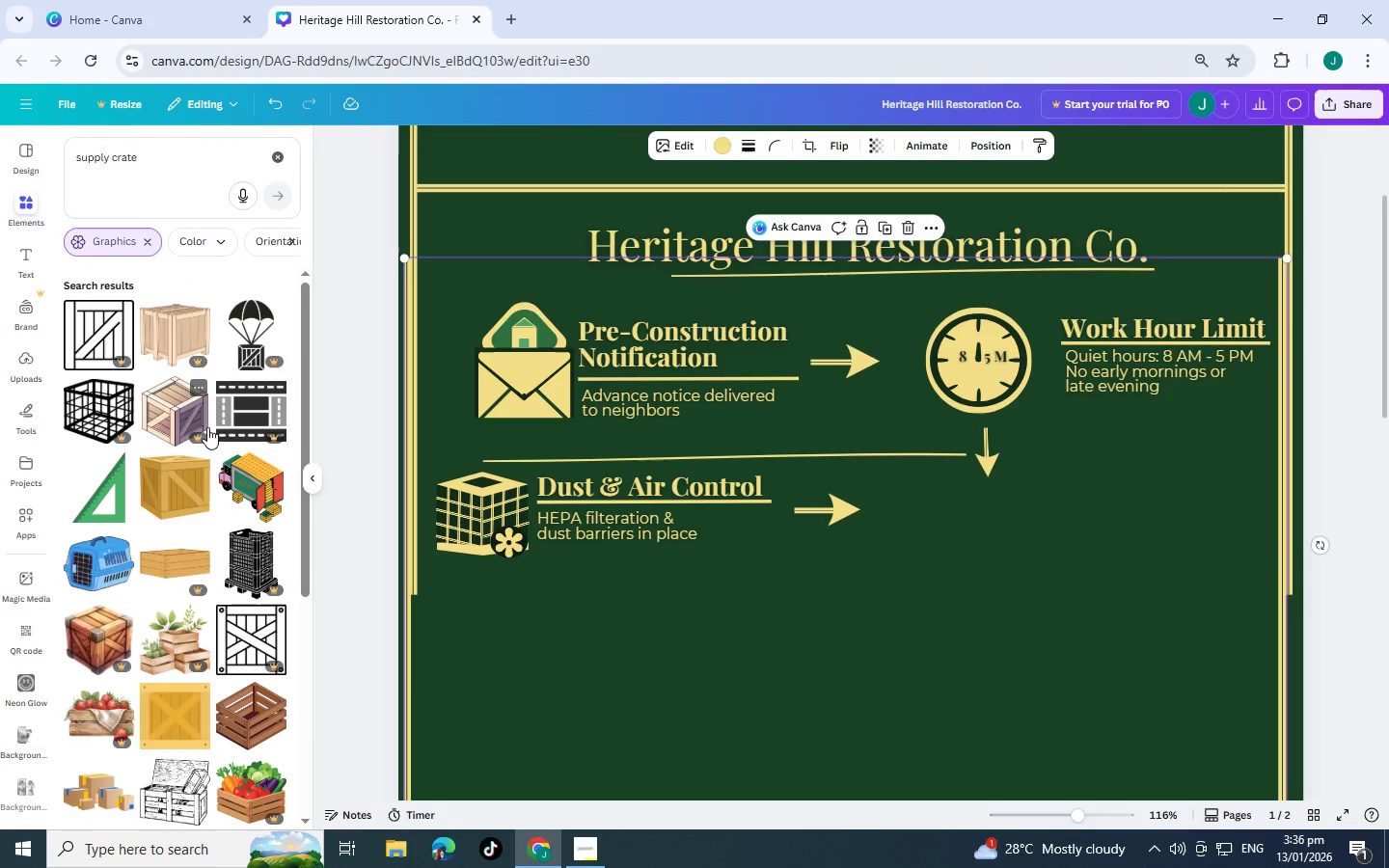 
left_click([157, 488])
 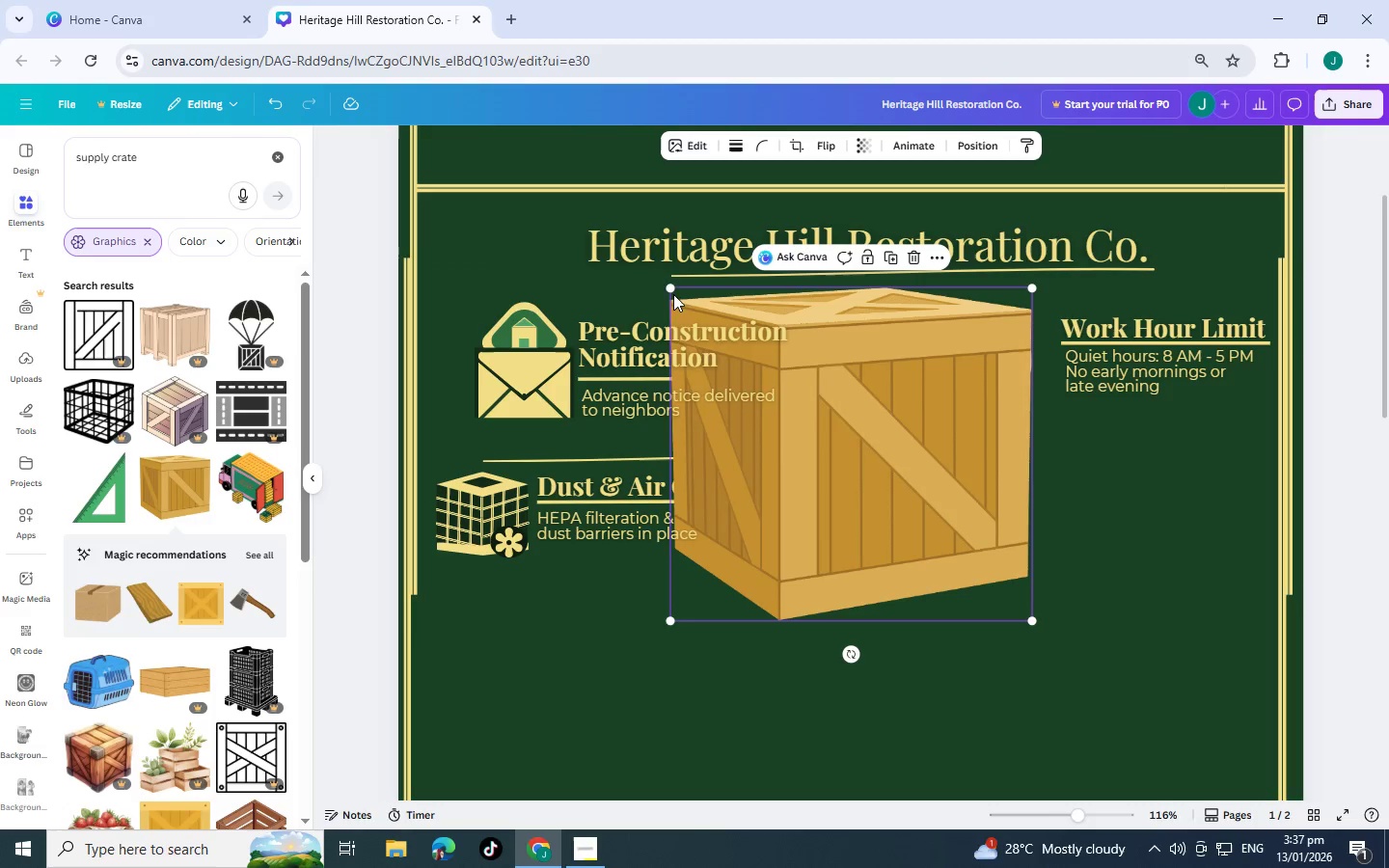 
left_click_drag(start_coordinate=[673, 289], to_coordinate=[1017, 479])
 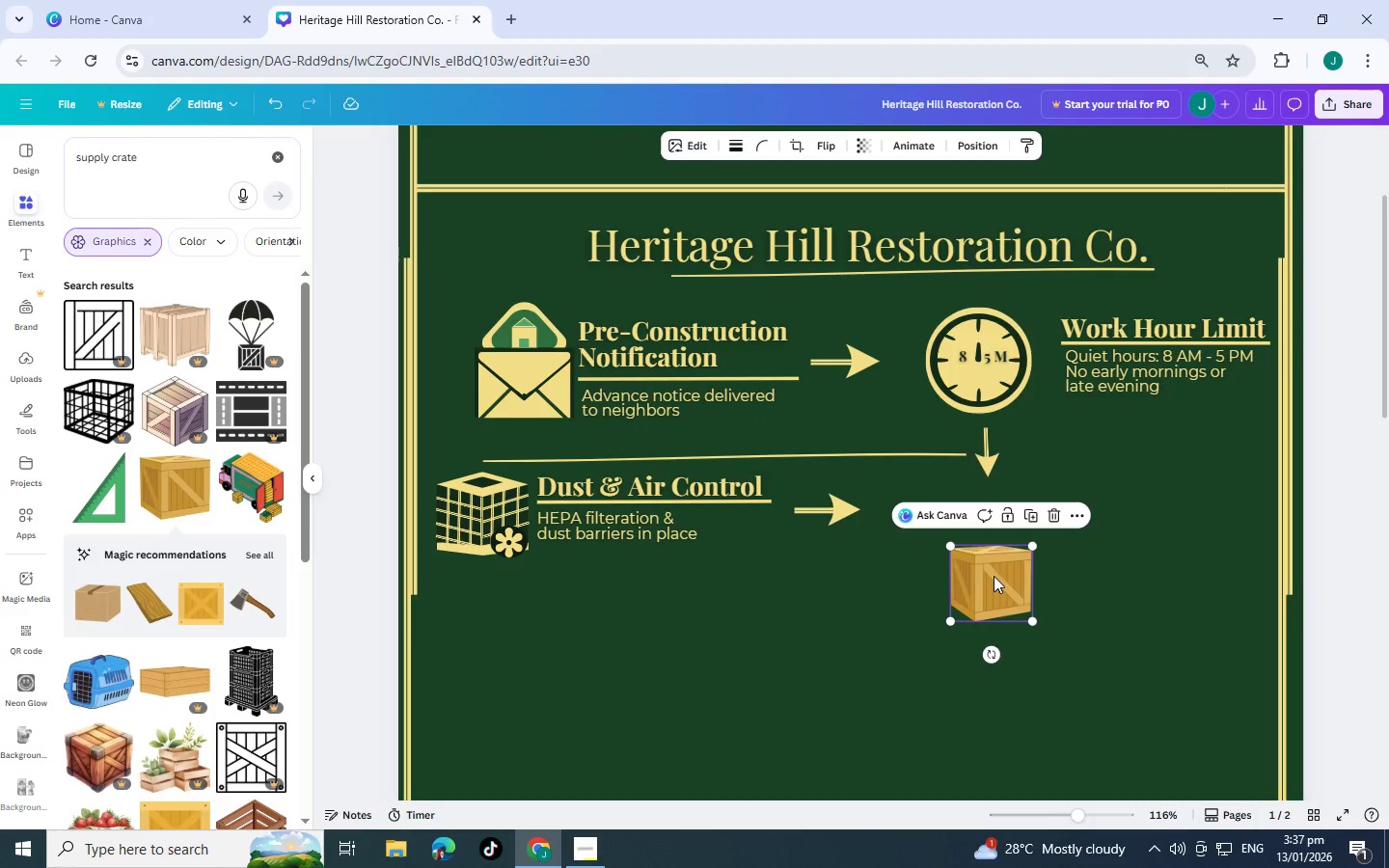 
left_click_drag(start_coordinate=[994, 576], to_coordinate=[1024, 549])
 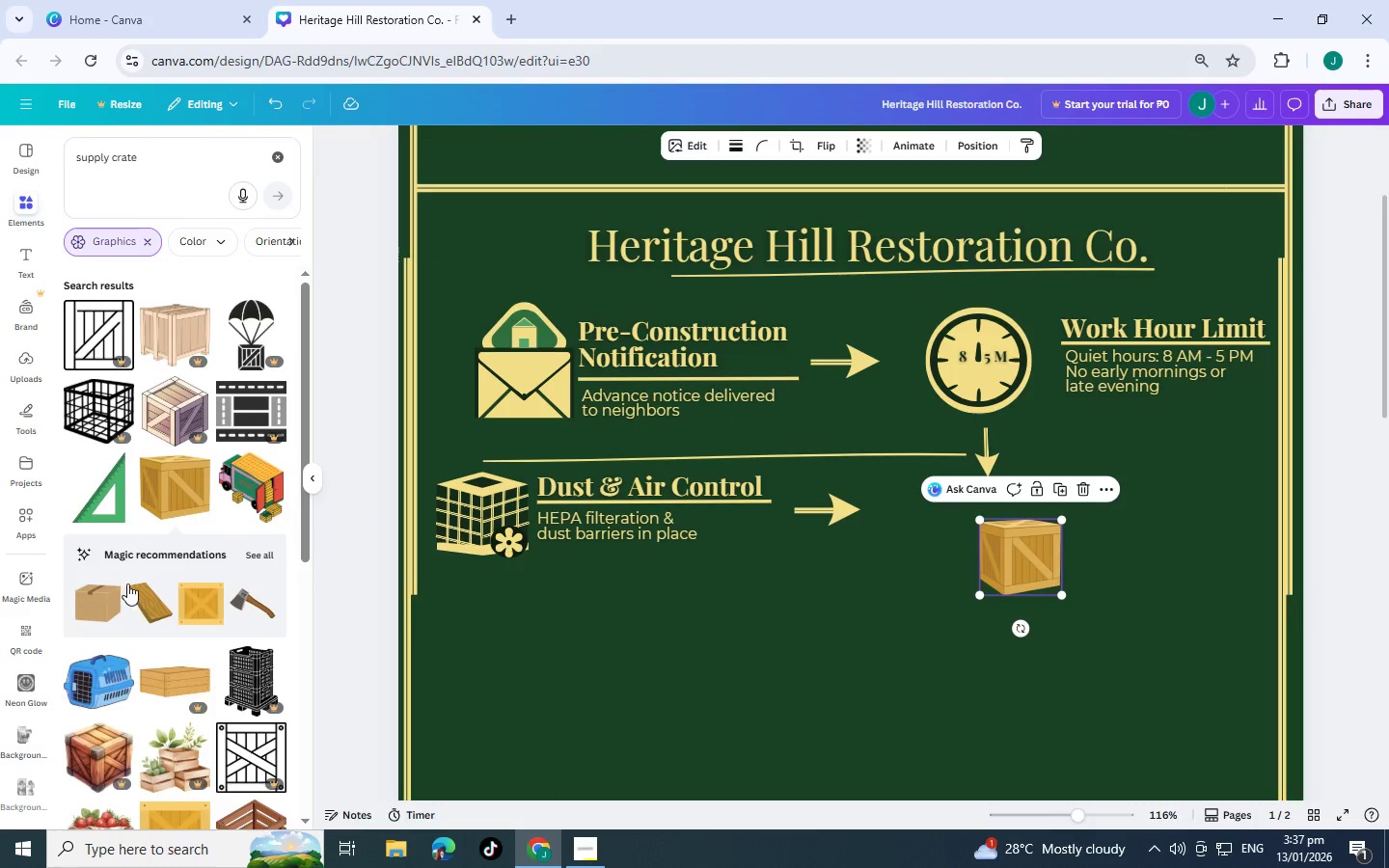 
scroll: coordinate [193, 515], scroll_direction: down, amount: 5.0
 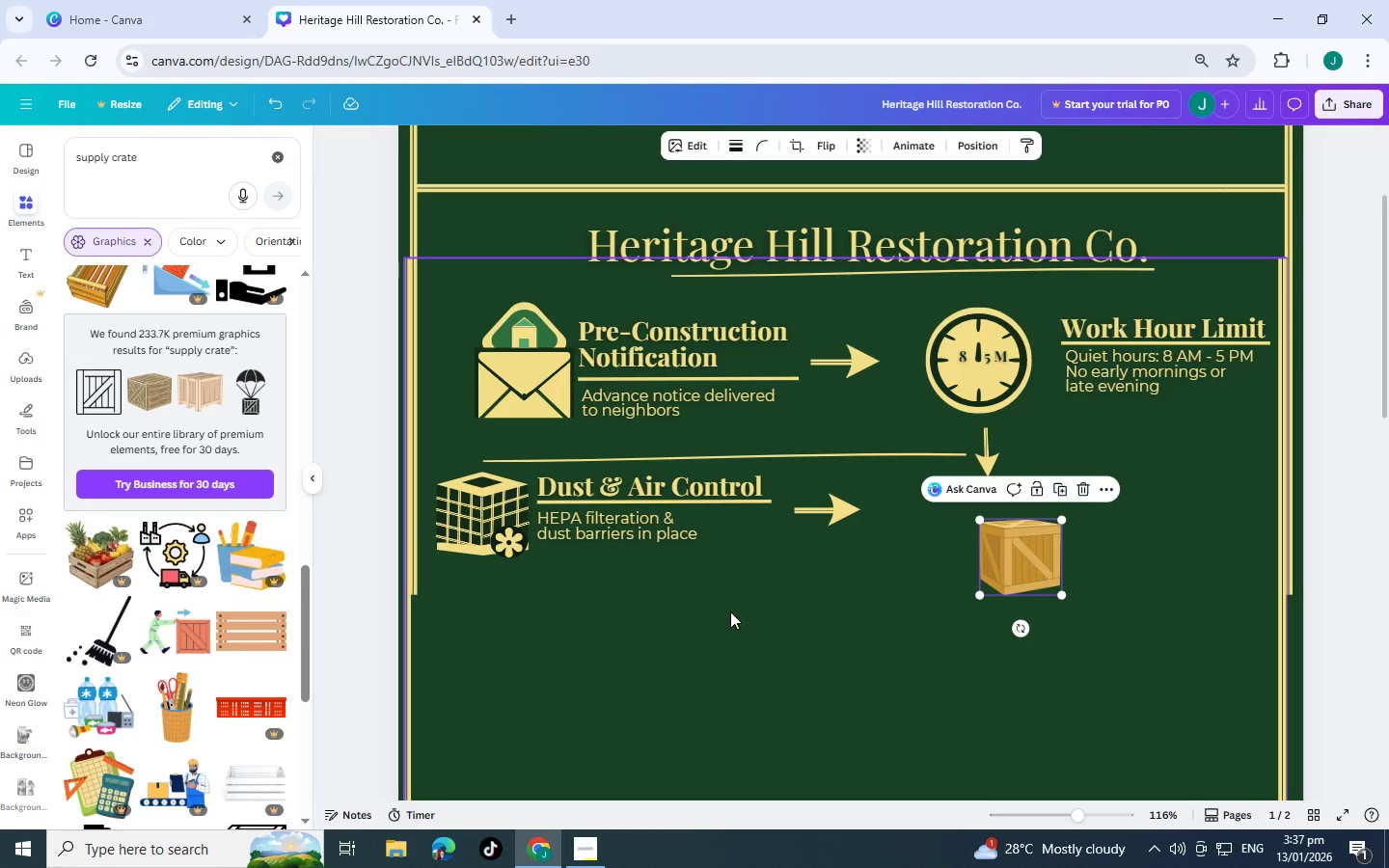 
left_click_drag(start_coordinate=[1026, 563], to_coordinate=[975, 566])
 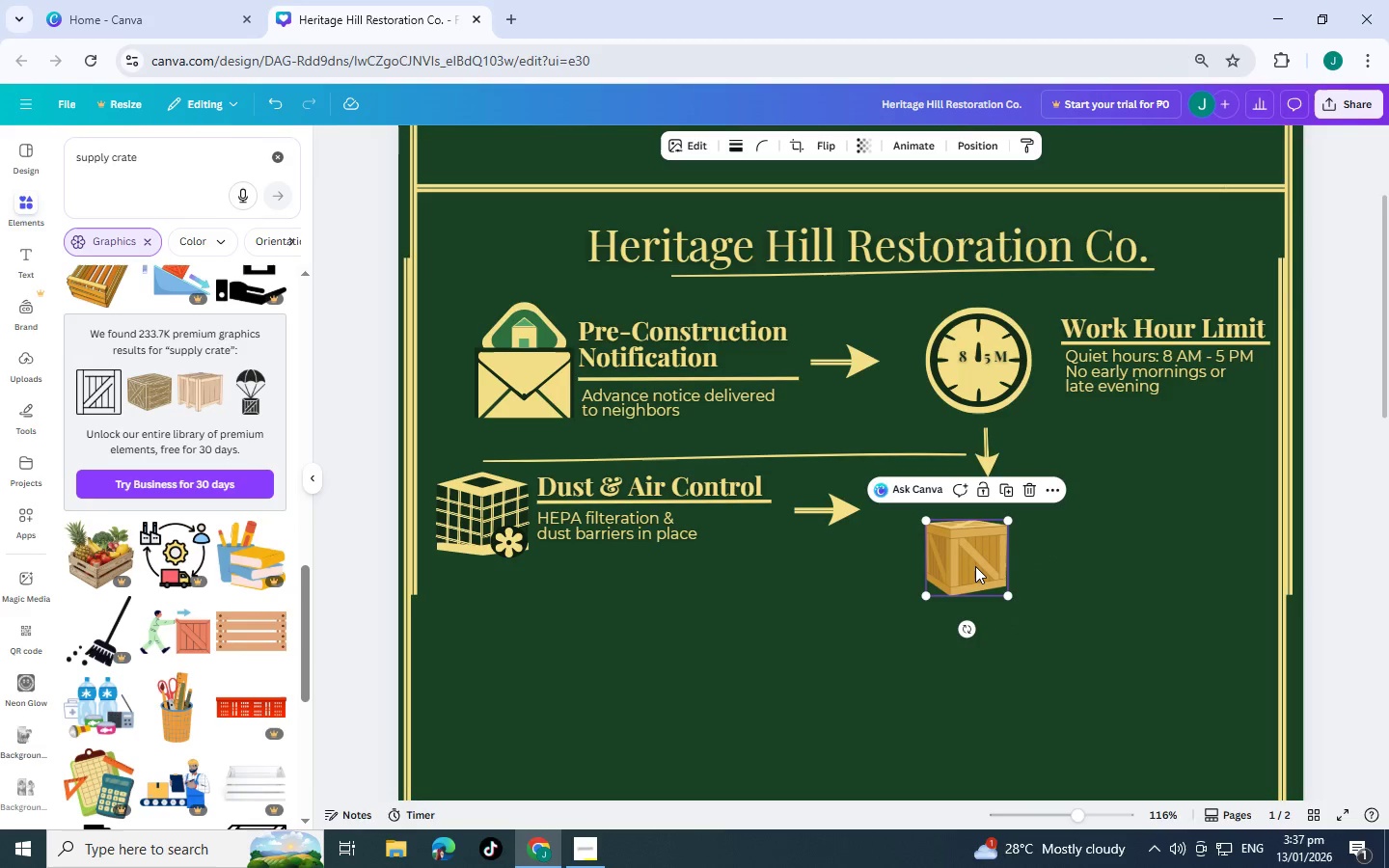 
key(Control+C)
 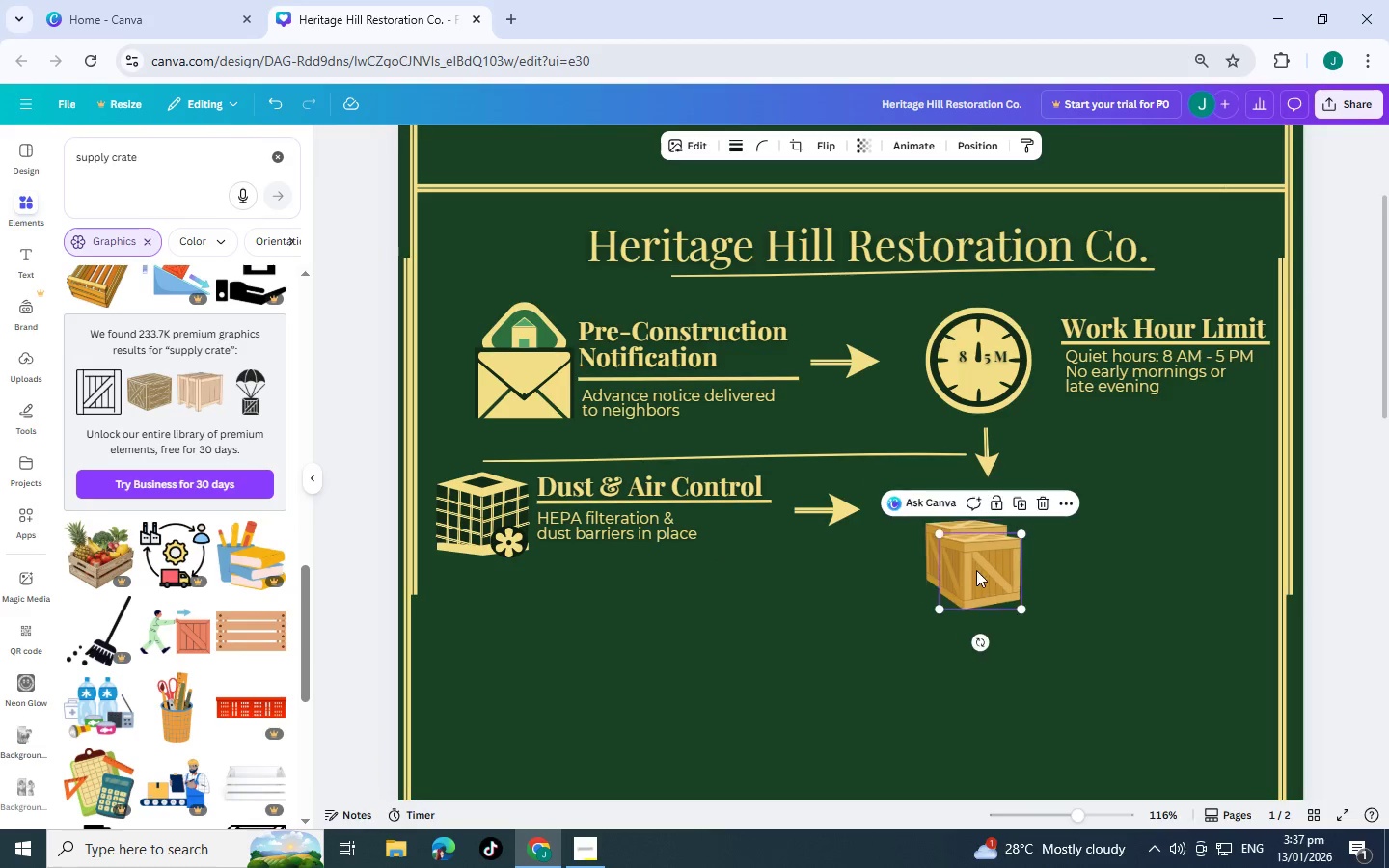 
key(Control+V)
 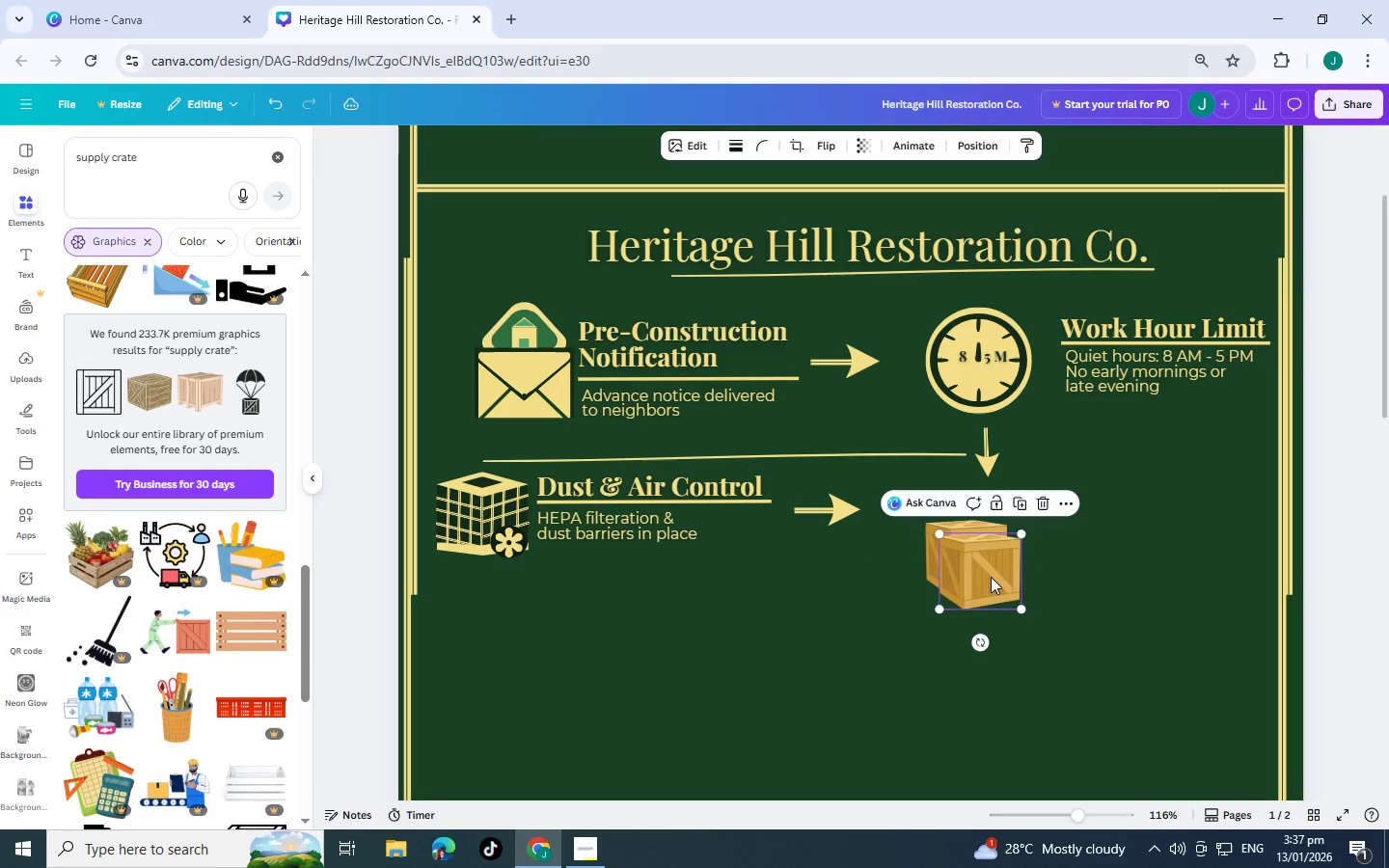 
left_click_drag(start_coordinate=[991, 577], to_coordinate=[1022, 539])
 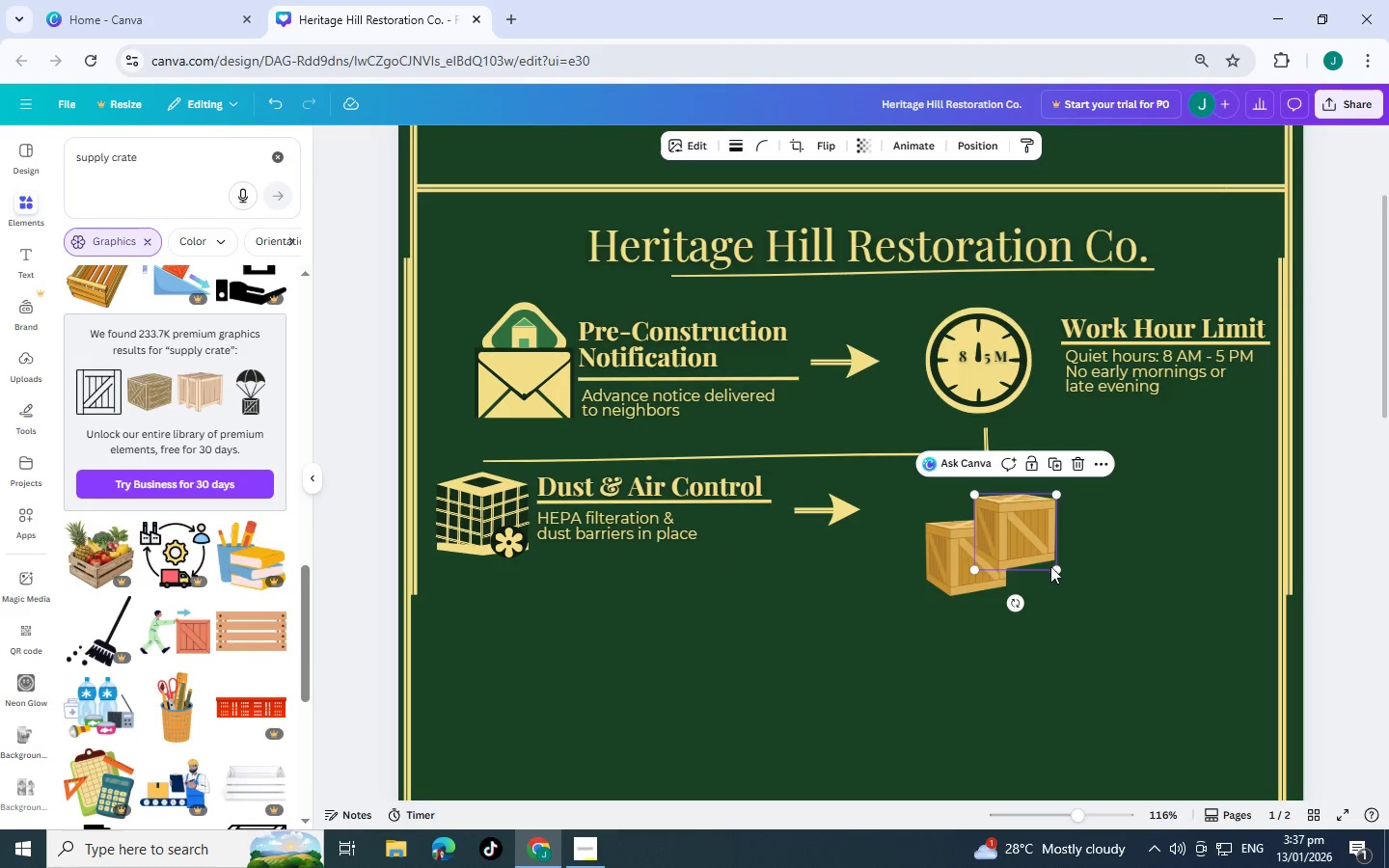 
left_click_drag(start_coordinate=[1053, 567], to_coordinate=[1070, 596])
 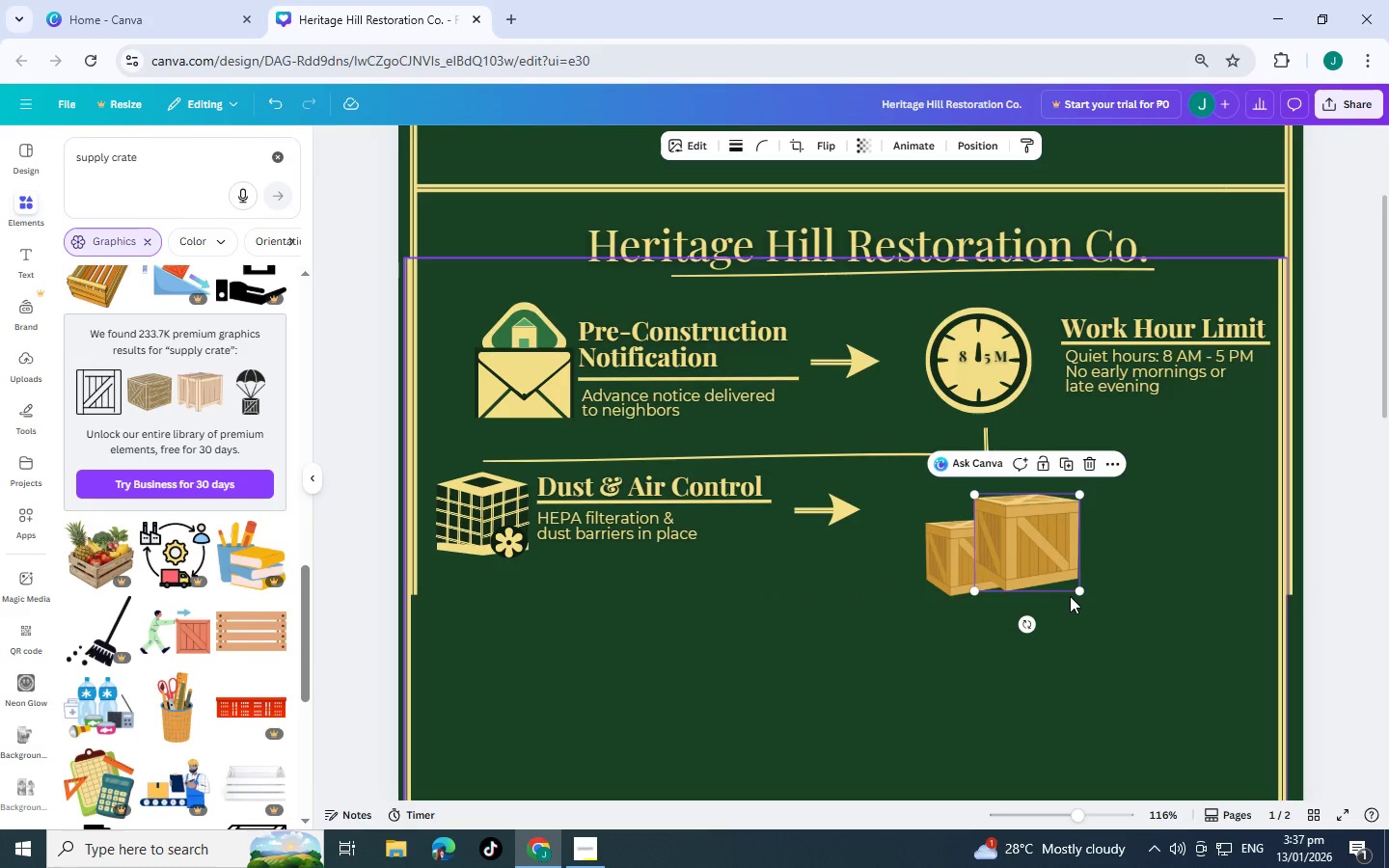 
key(Control+BracketLeft)
 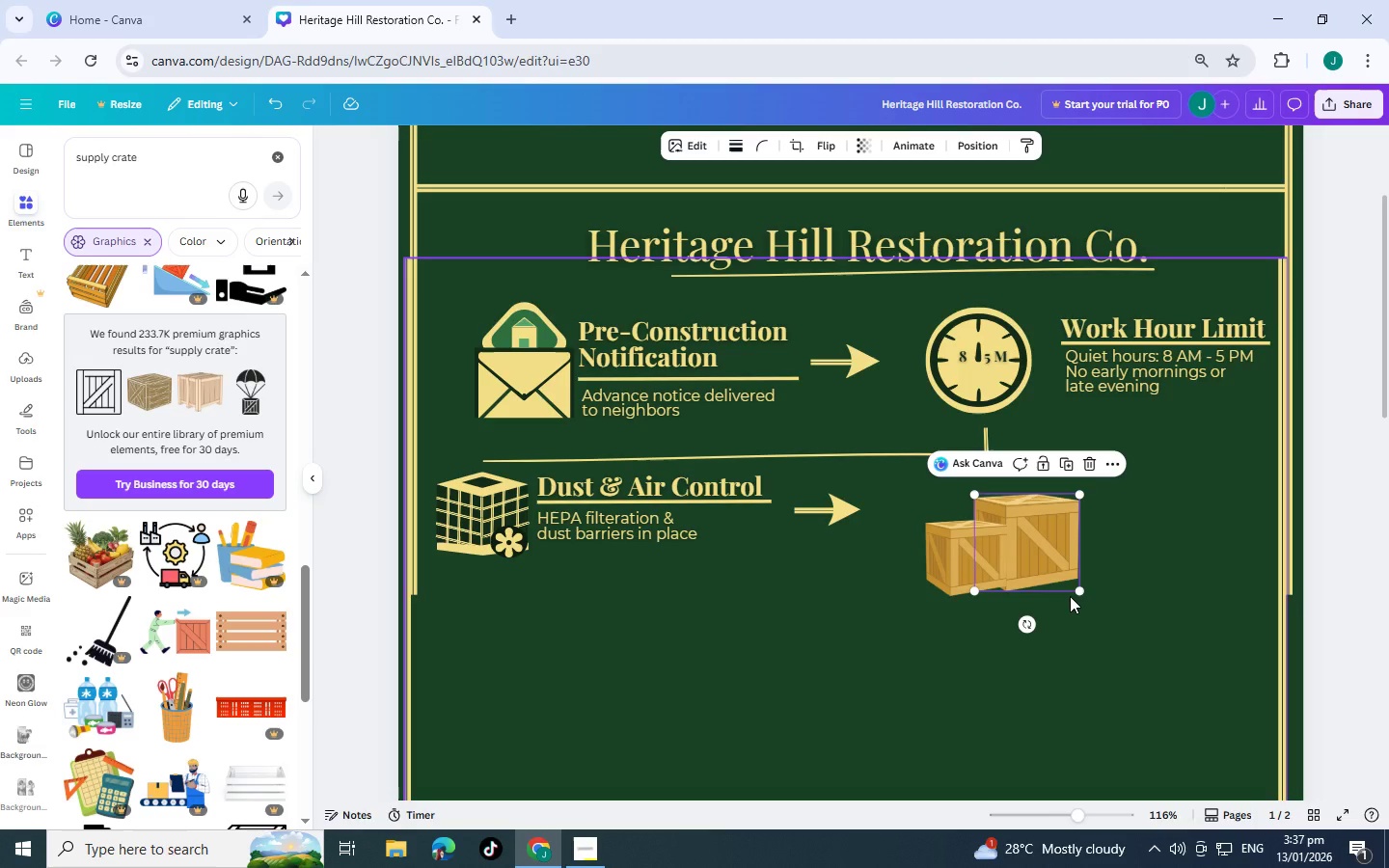 
key(Control+BracketLeft)
 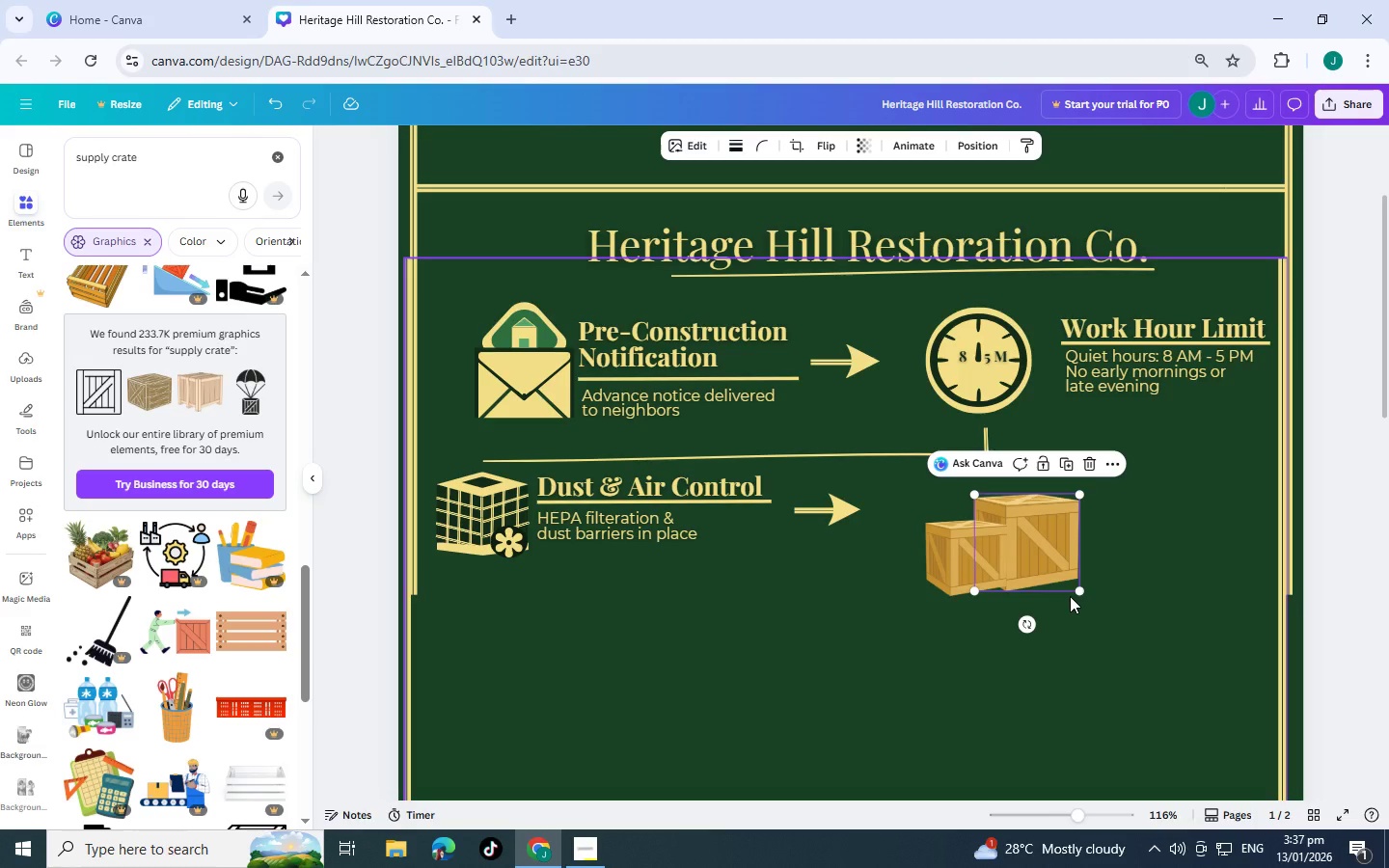 
key(Control+BracketLeft)
 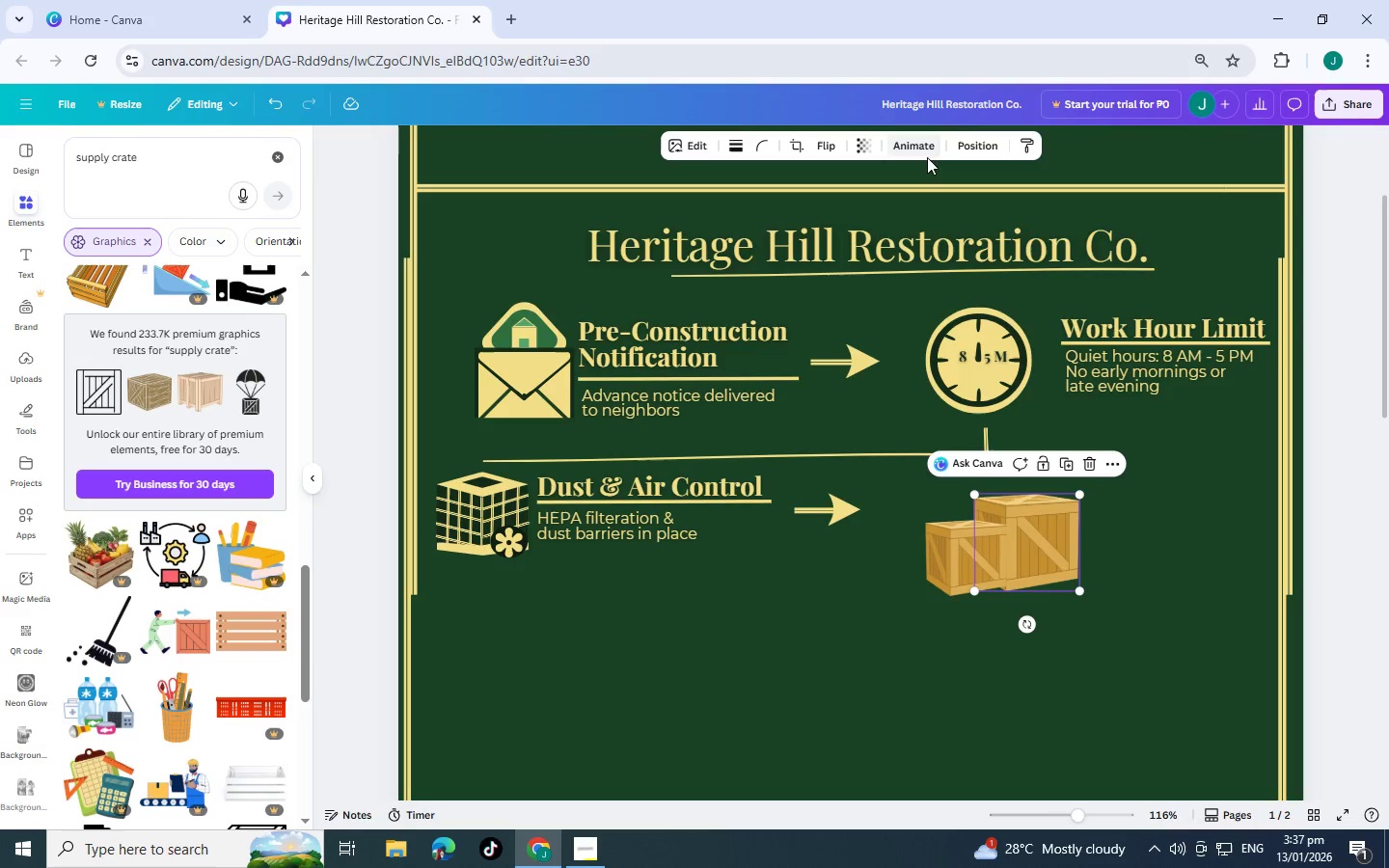 
left_click([683, 150])
 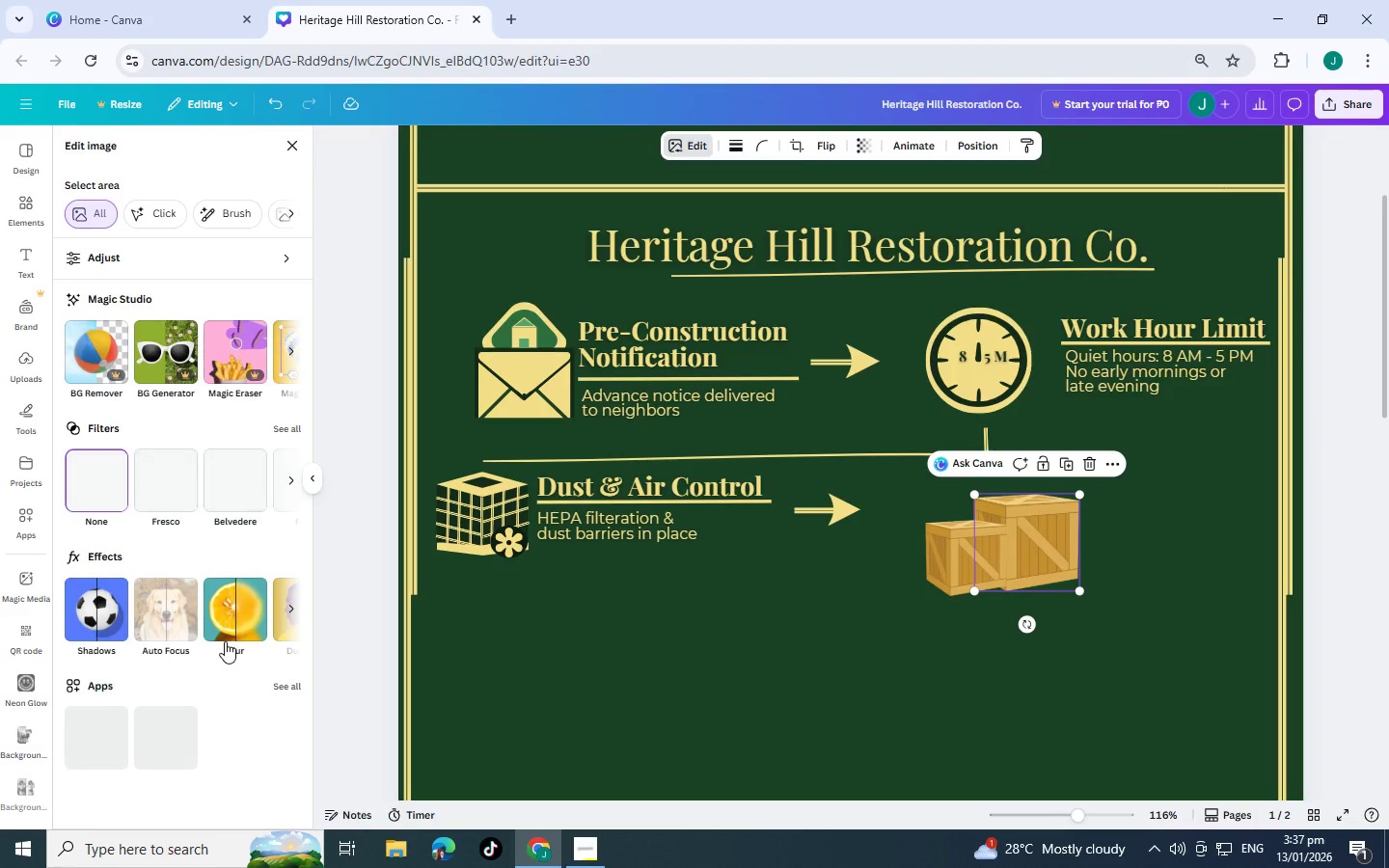 
left_click([295, 608])
 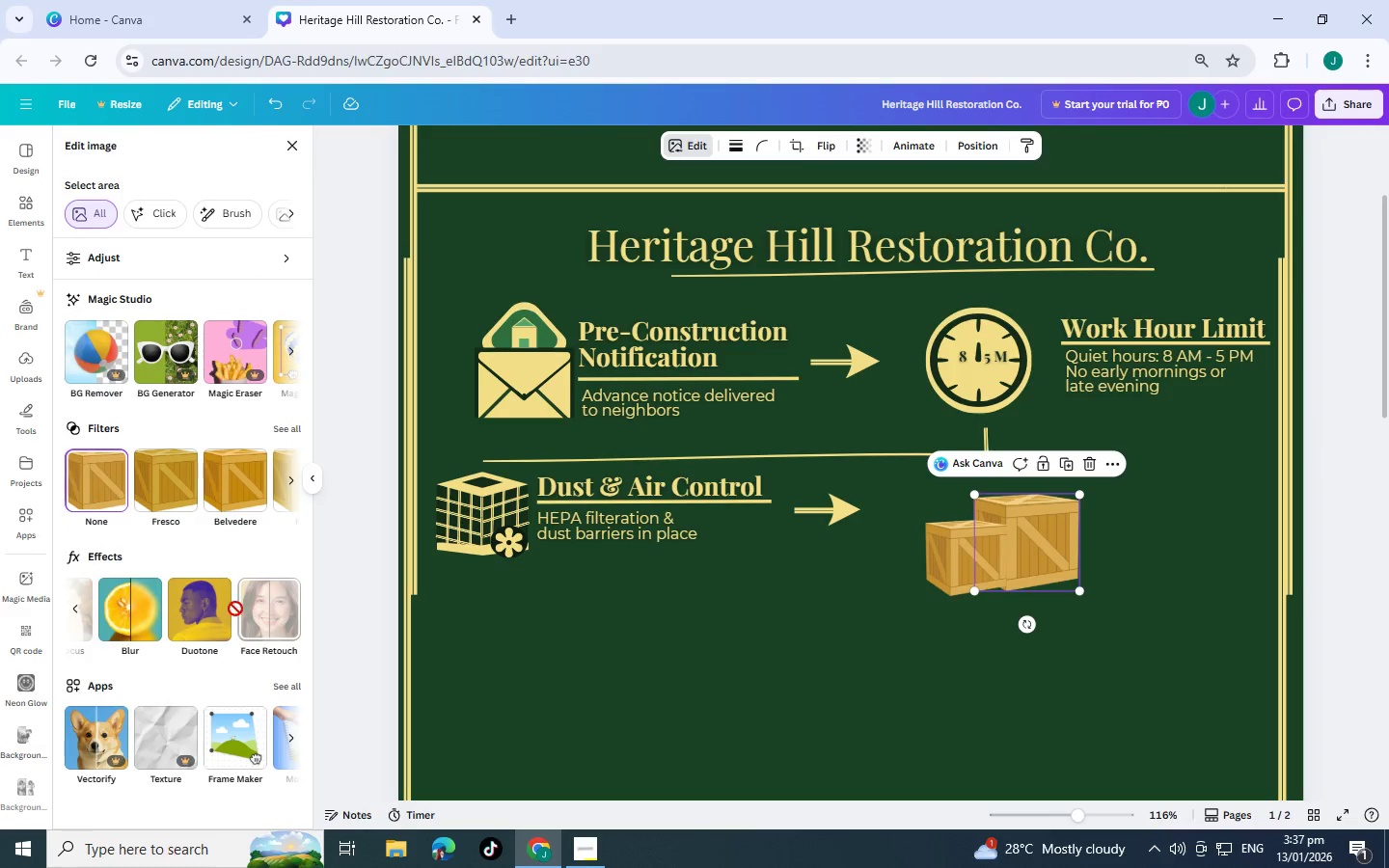 
left_click([191, 615])
 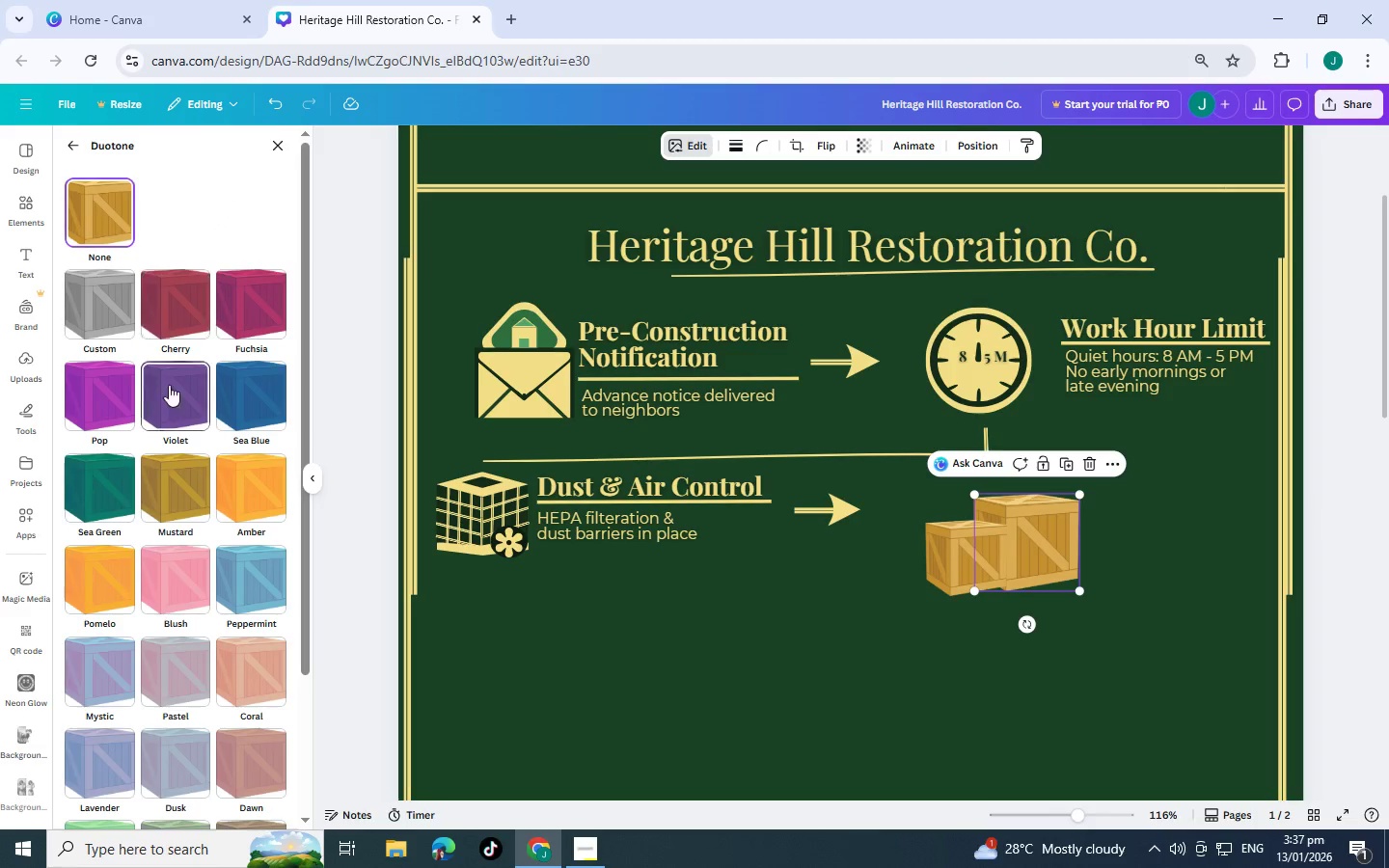 
left_click([111, 485])
 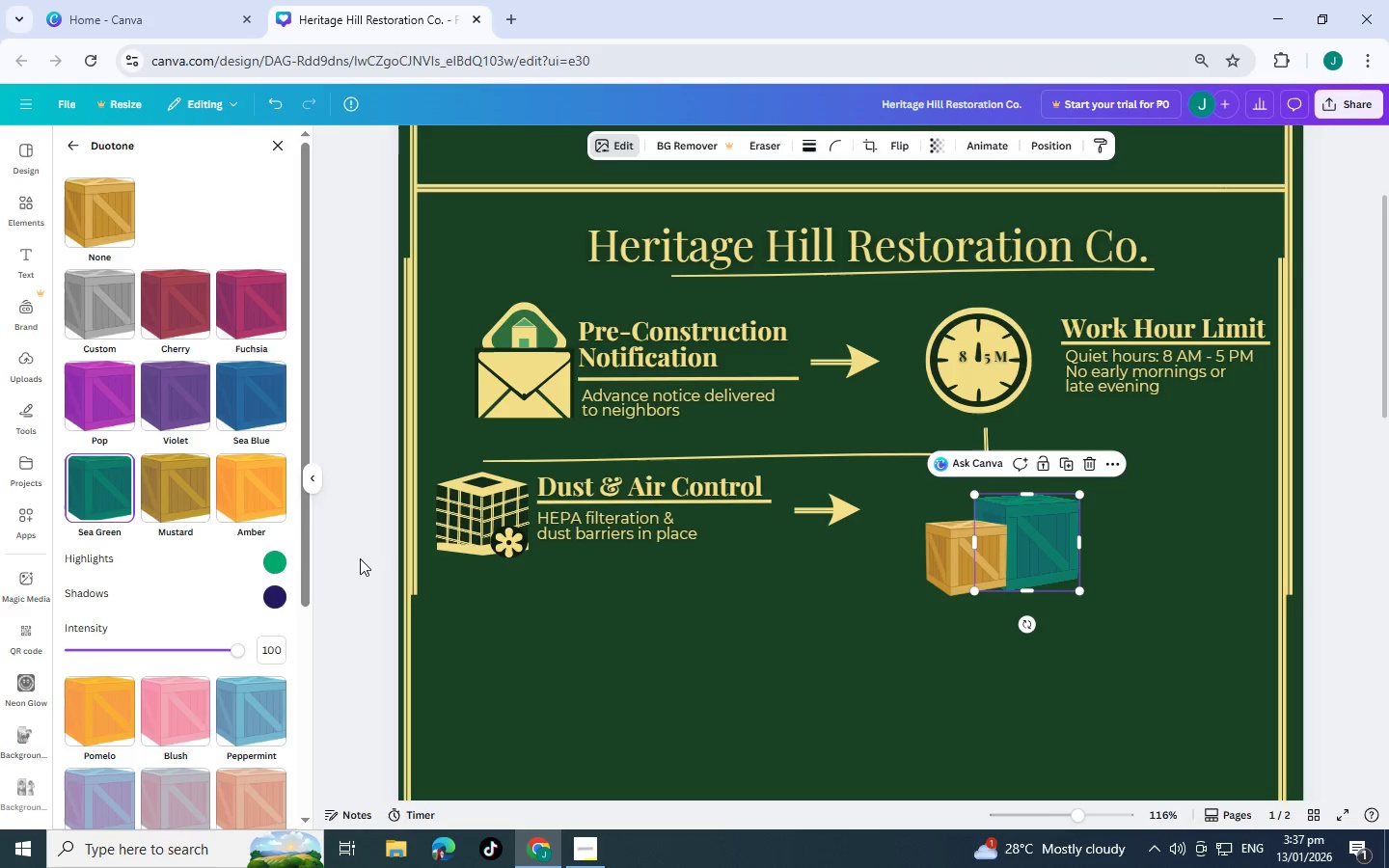 
left_click([276, 554])
 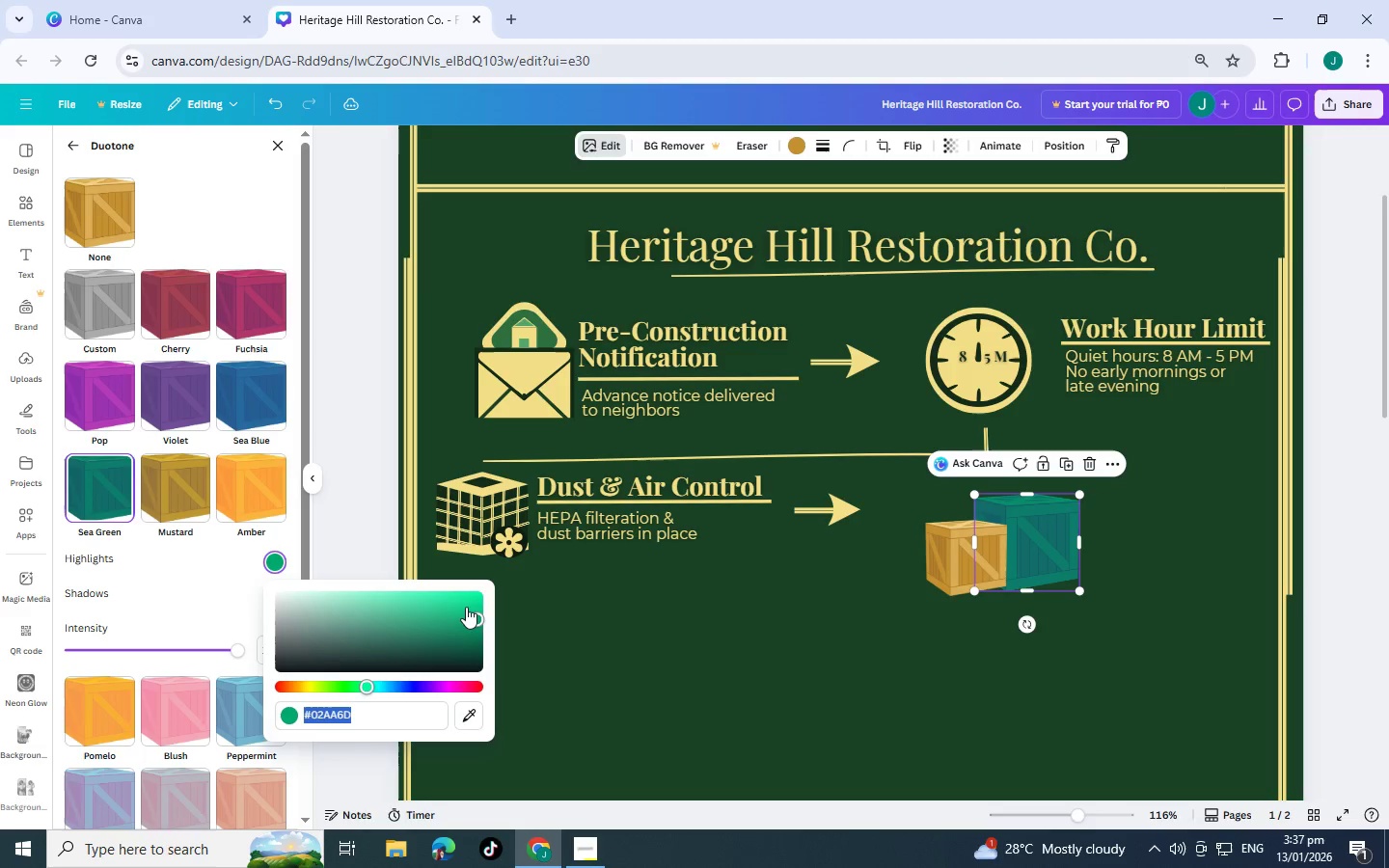 
left_click_drag(start_coordinate=[473, 613], to_coordinate=[337, 637])
 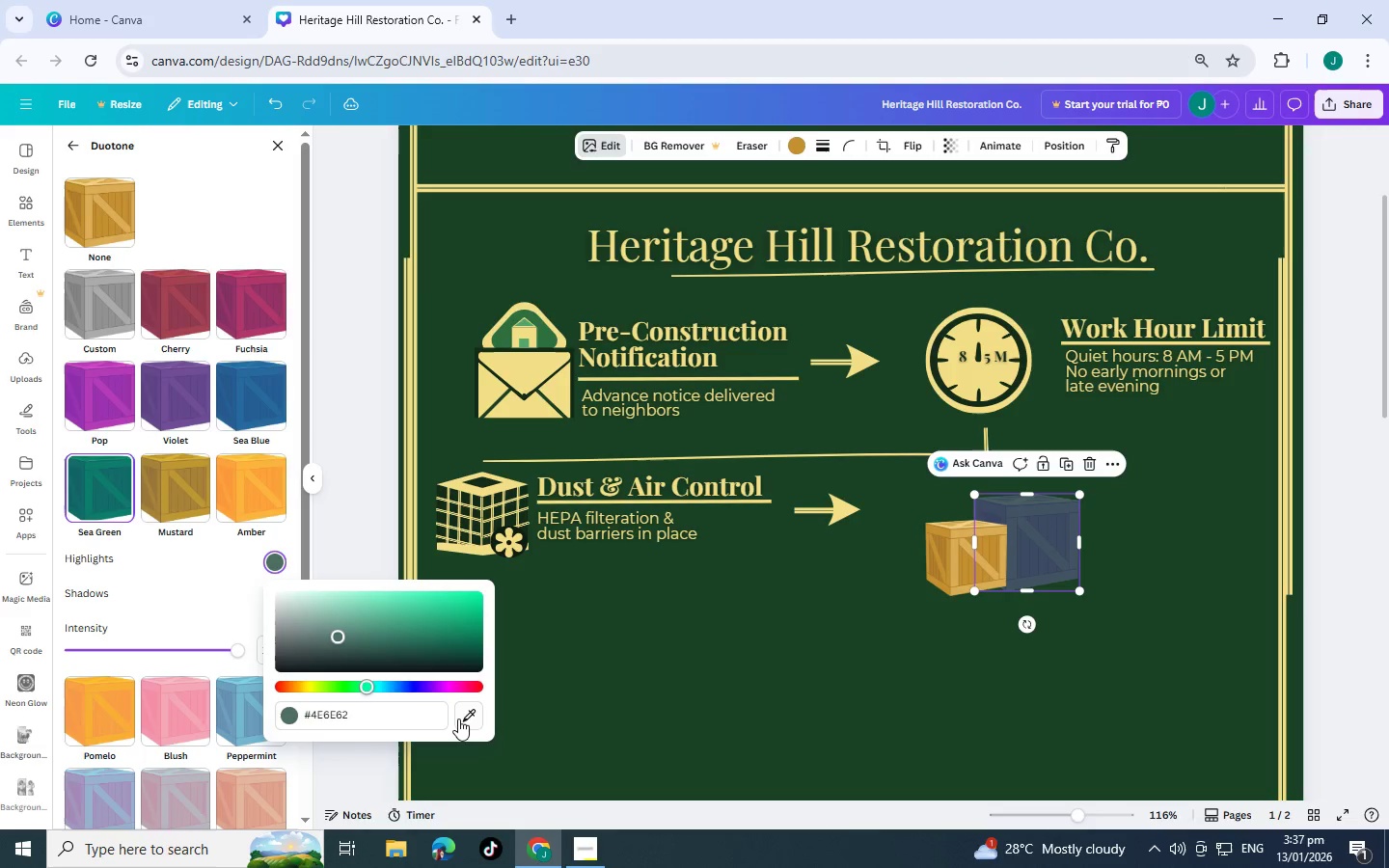 
left_click([463, 719])
 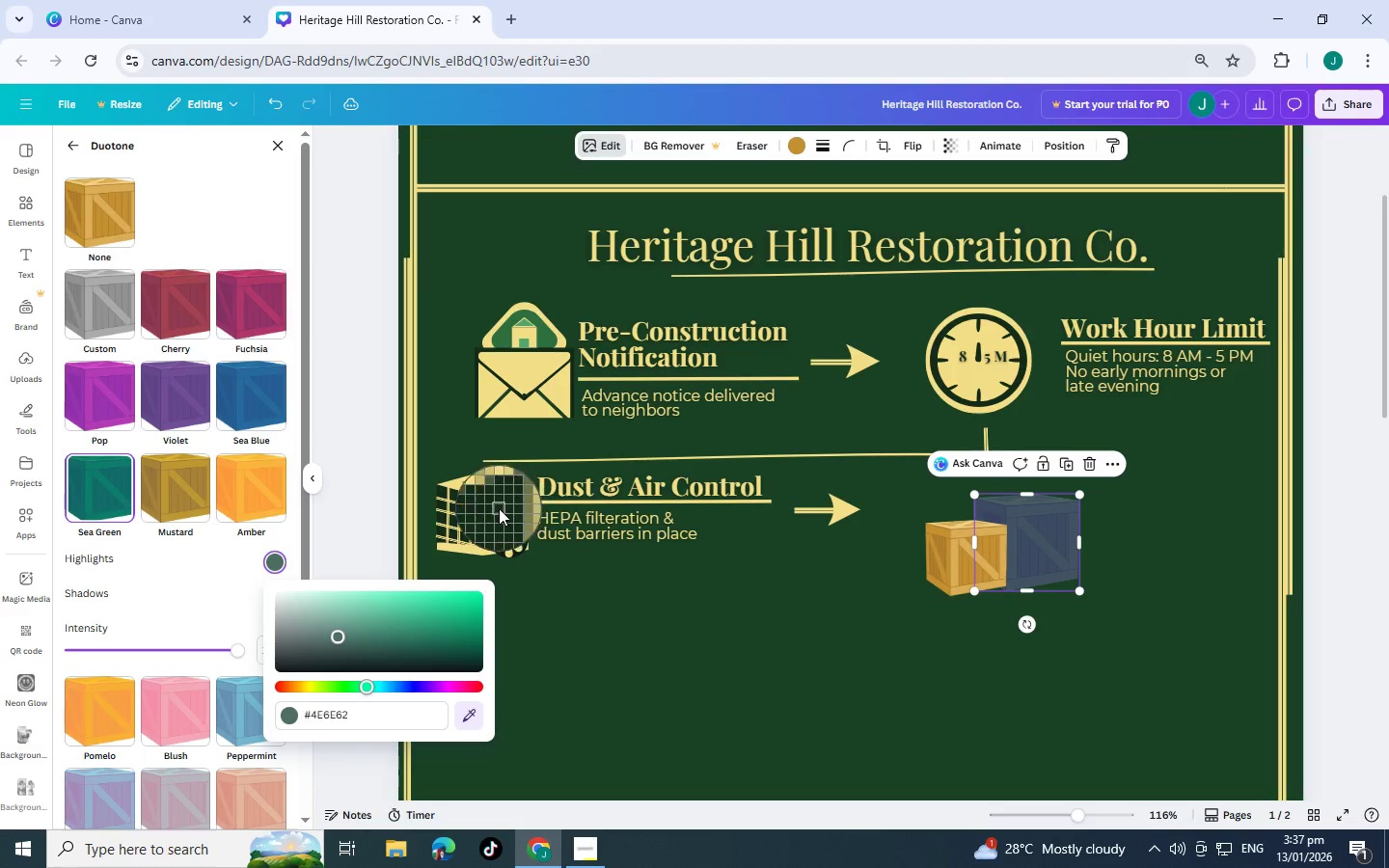 
left_click([499, 509])
 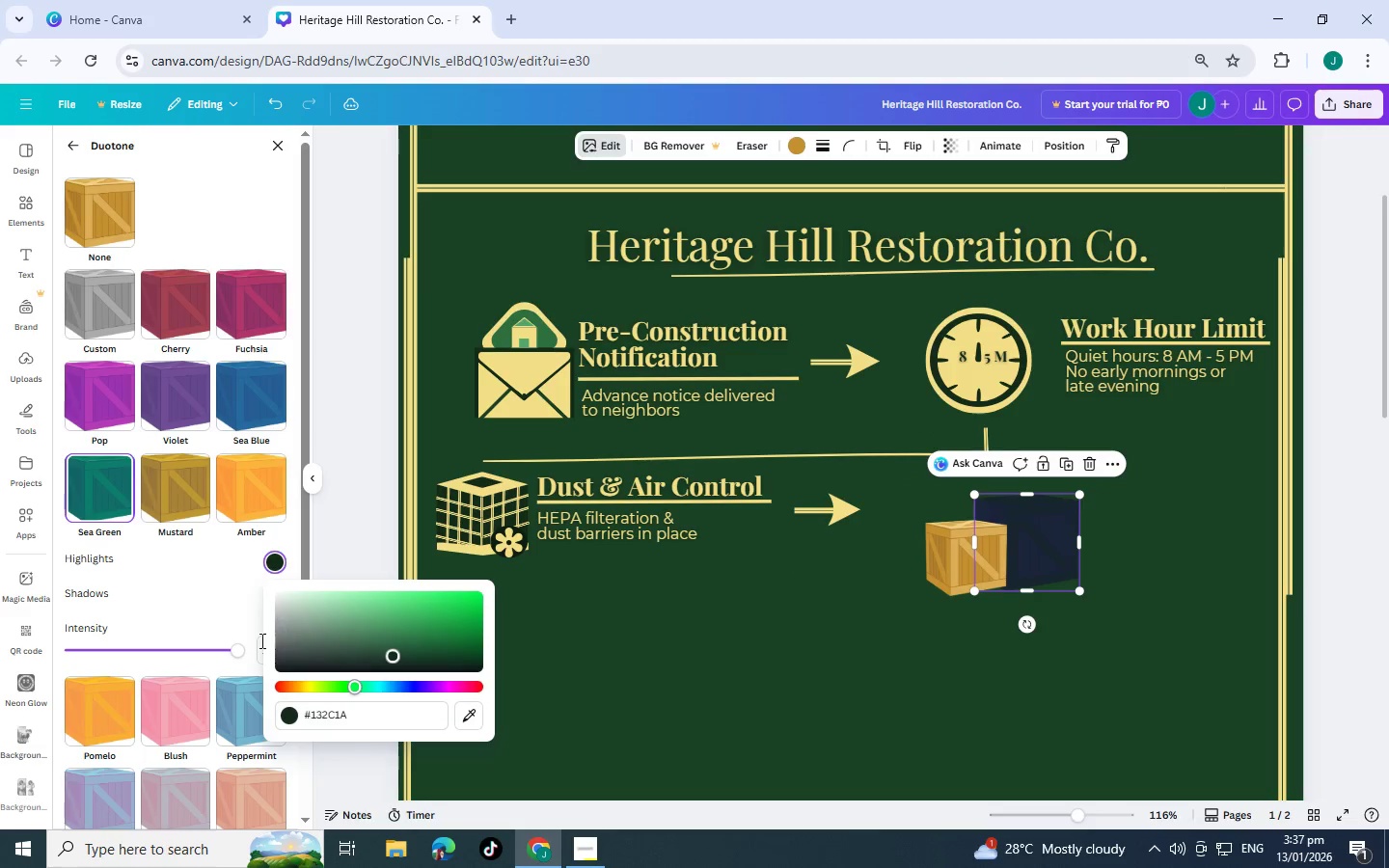 
left_click([226, 608])
 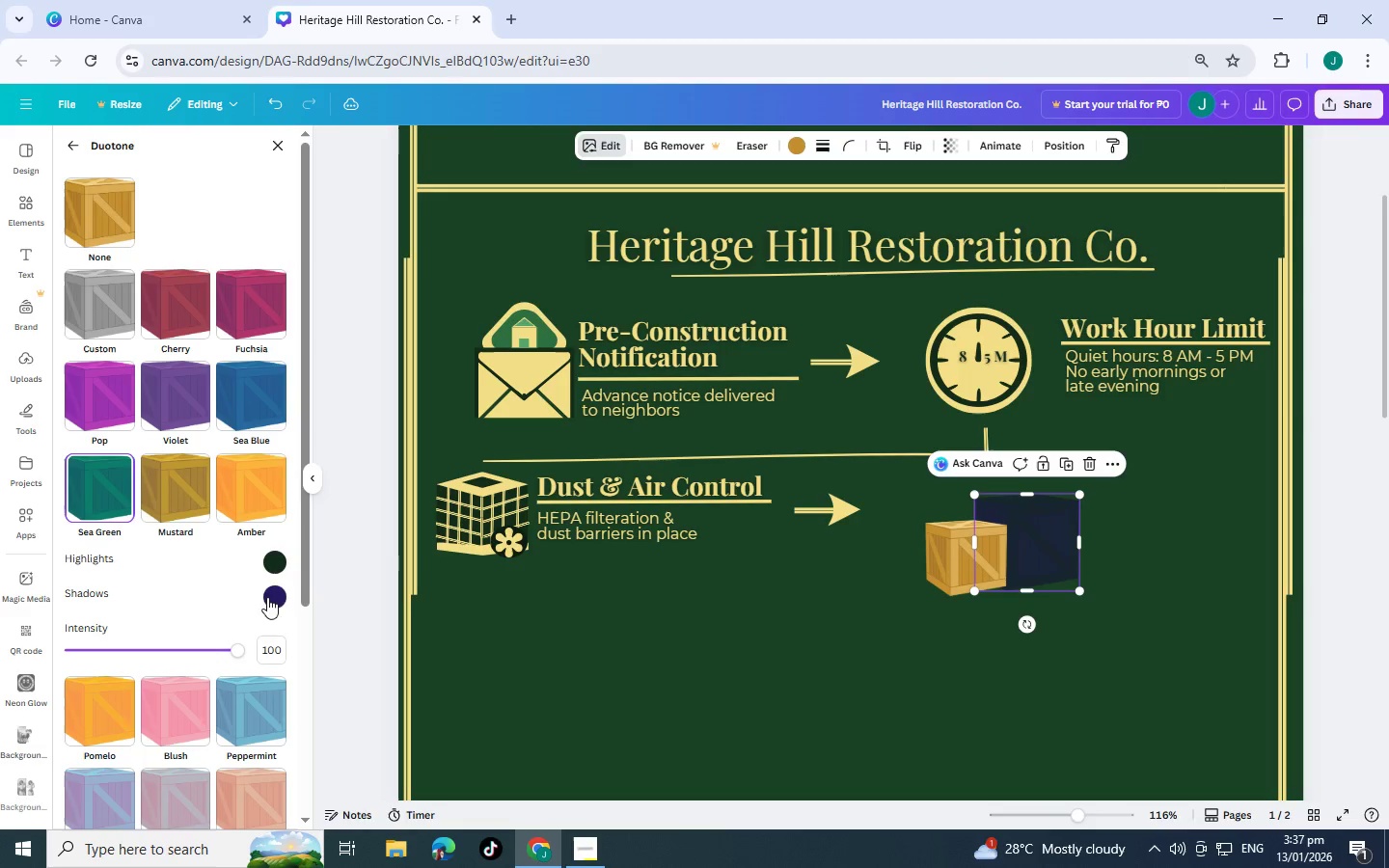 
left_click([273, 597])
 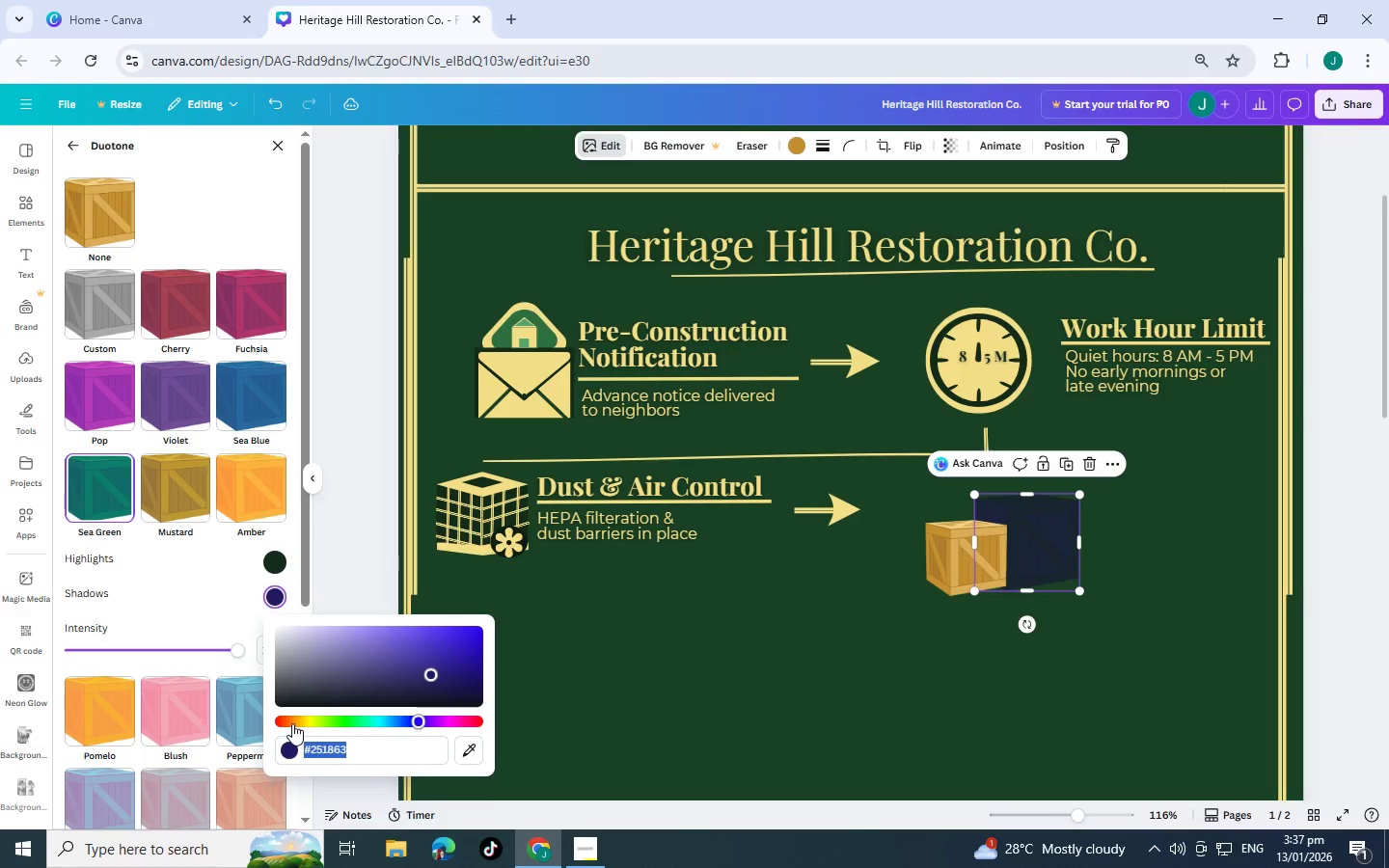 
left_click([280, 720])
 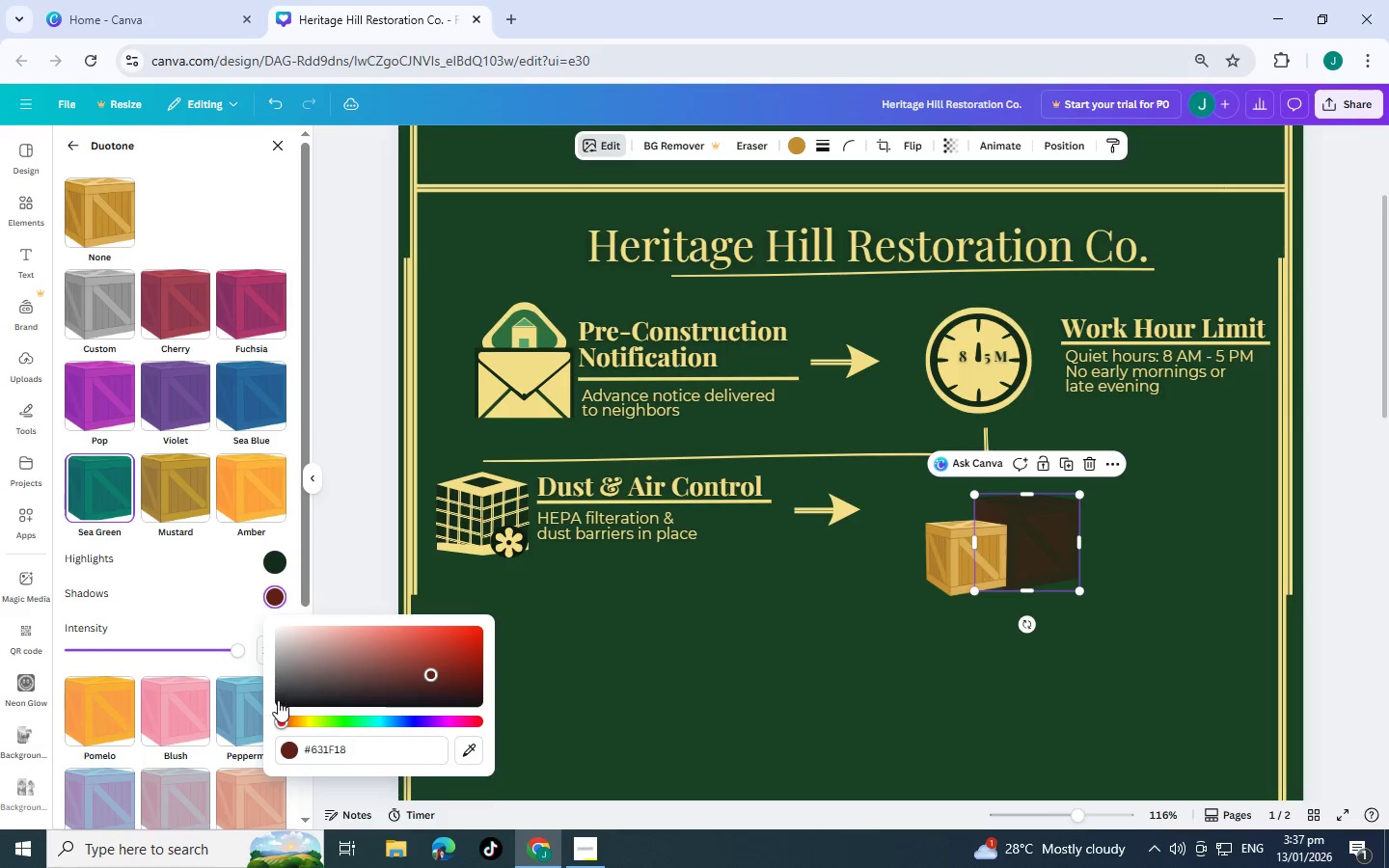 
left_click([281, 699])
 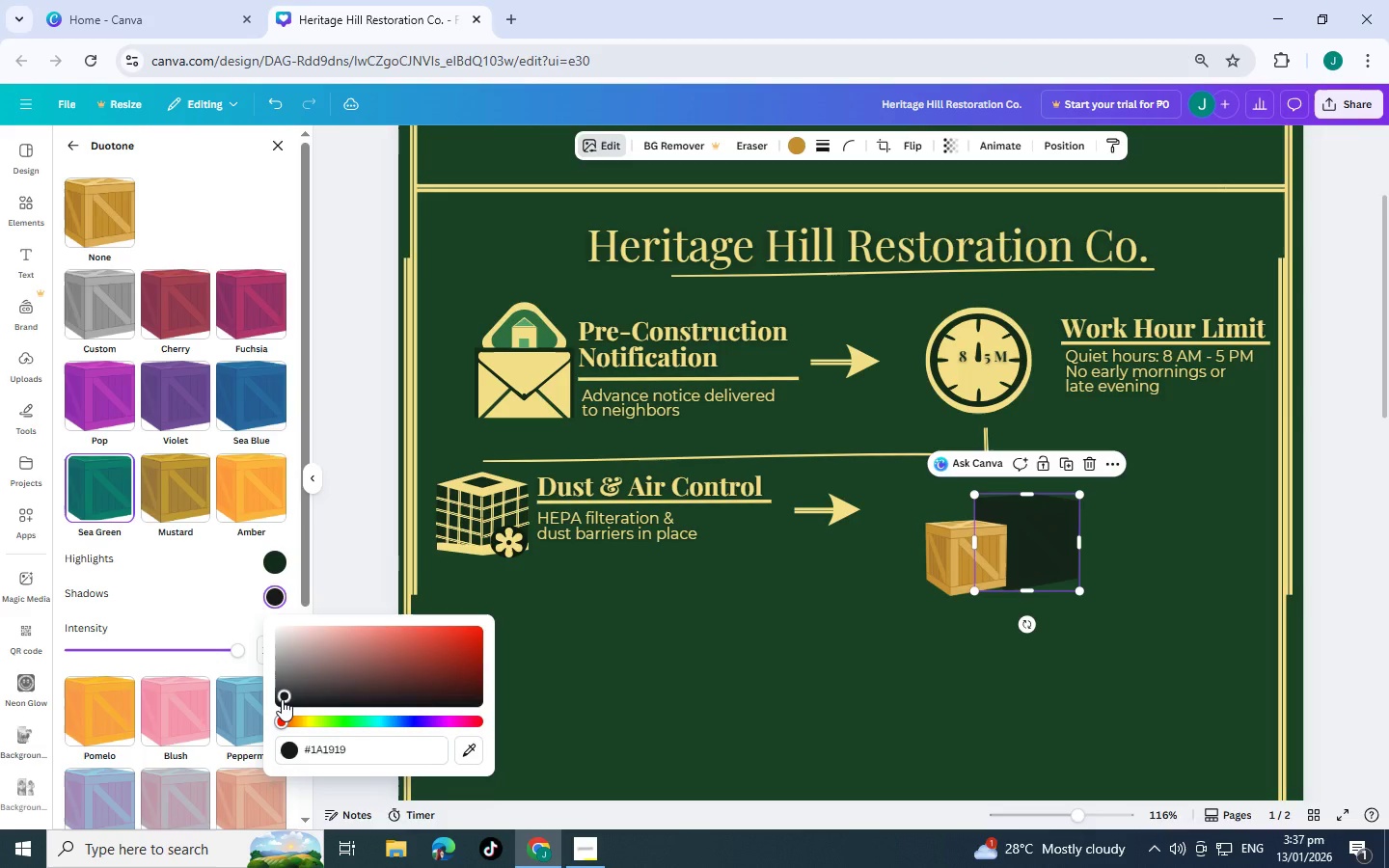 
left_click_drag(start_coordinate=[282, 699], to_coordinate=[263, 710])
 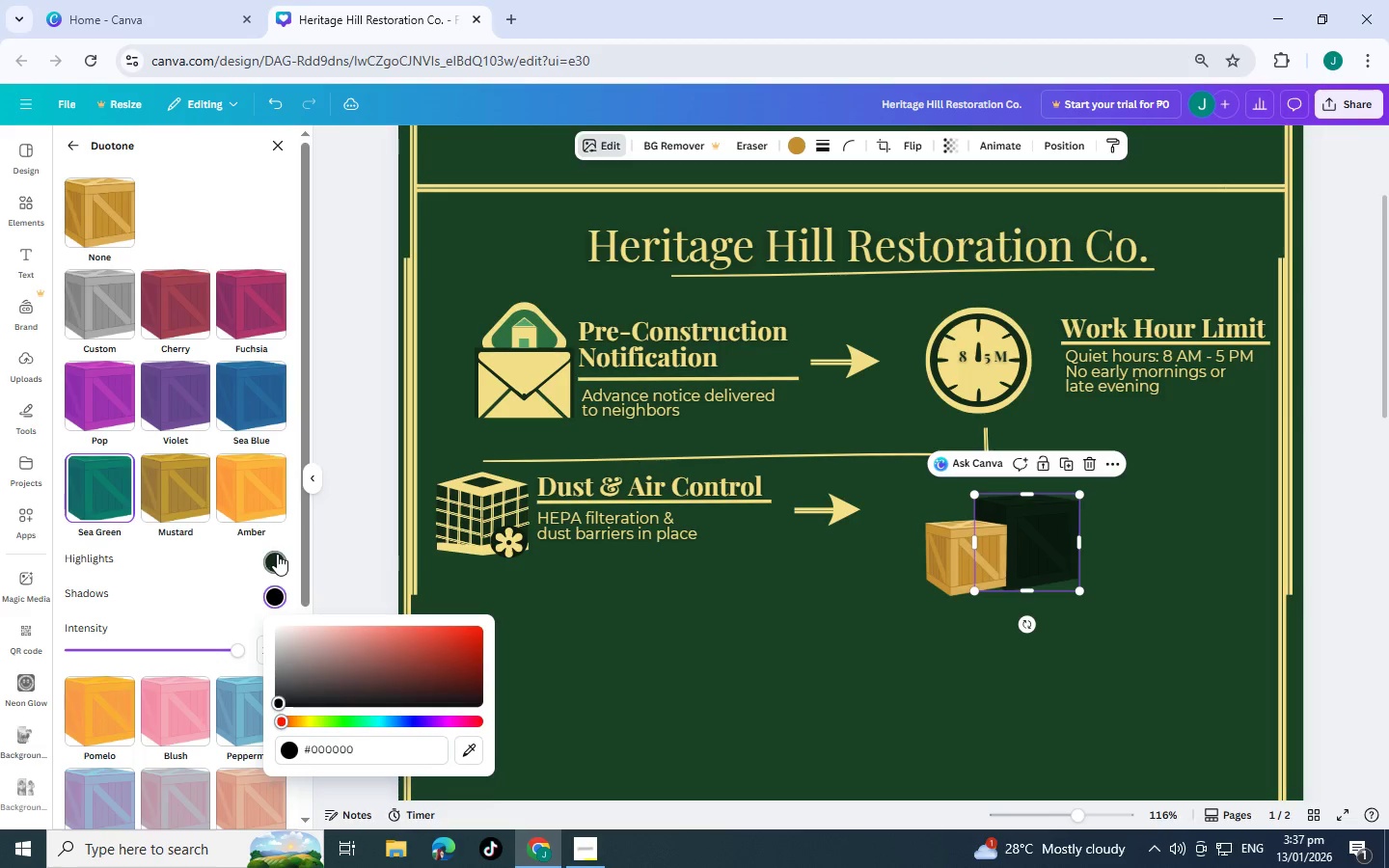 
left_click([276, 561])
 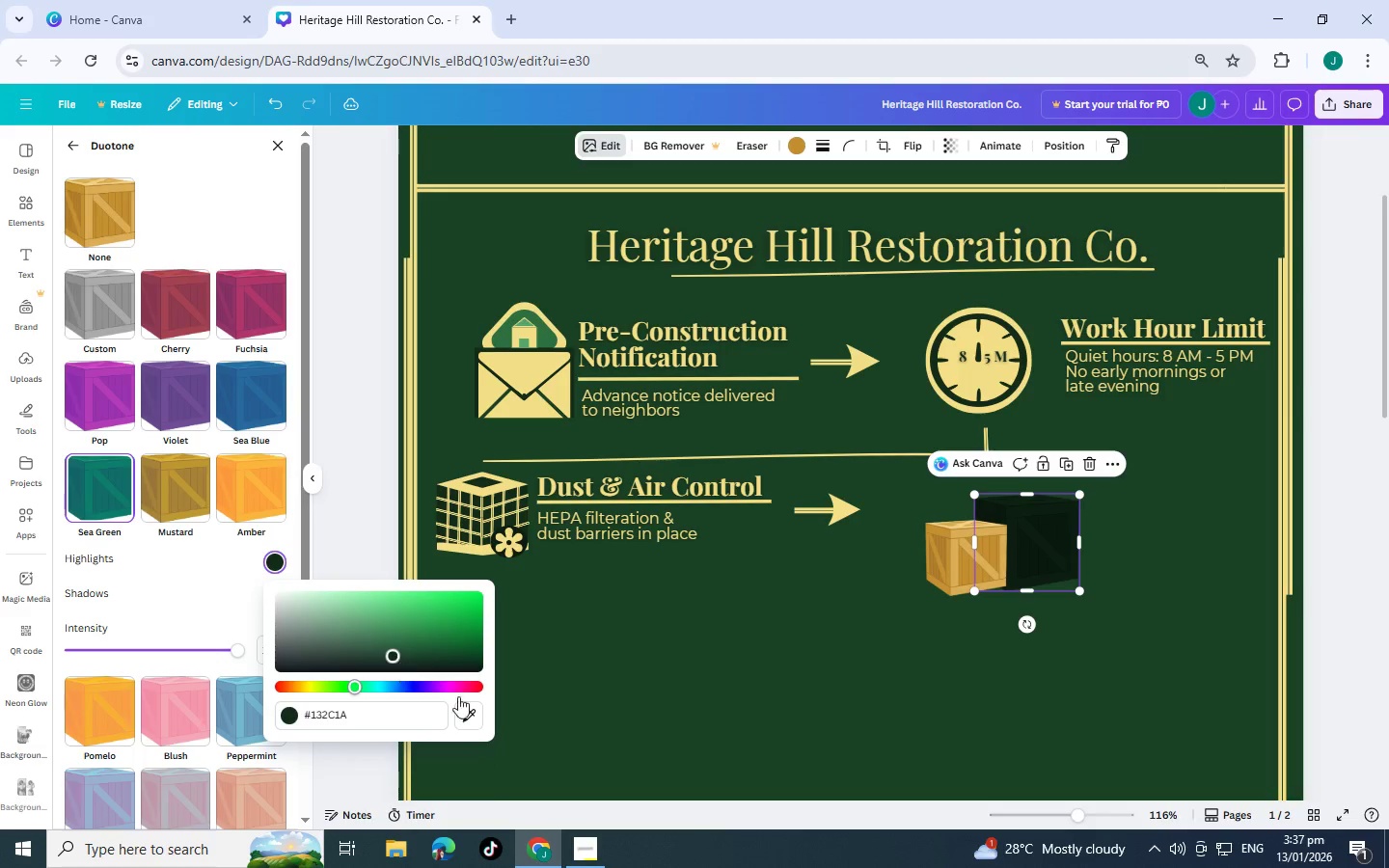 
left_click([475, 713])
 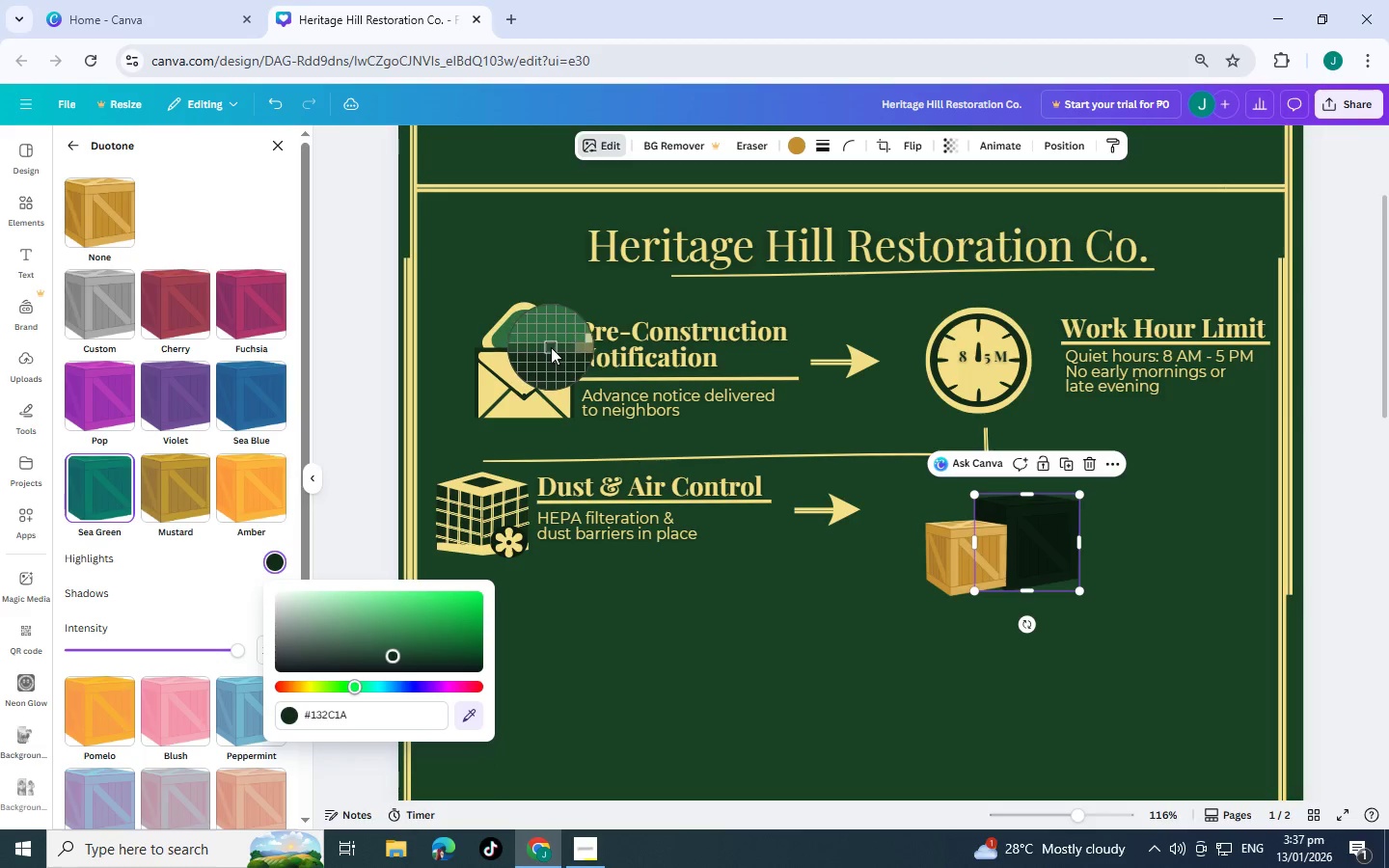 
left_click([552, 344])
 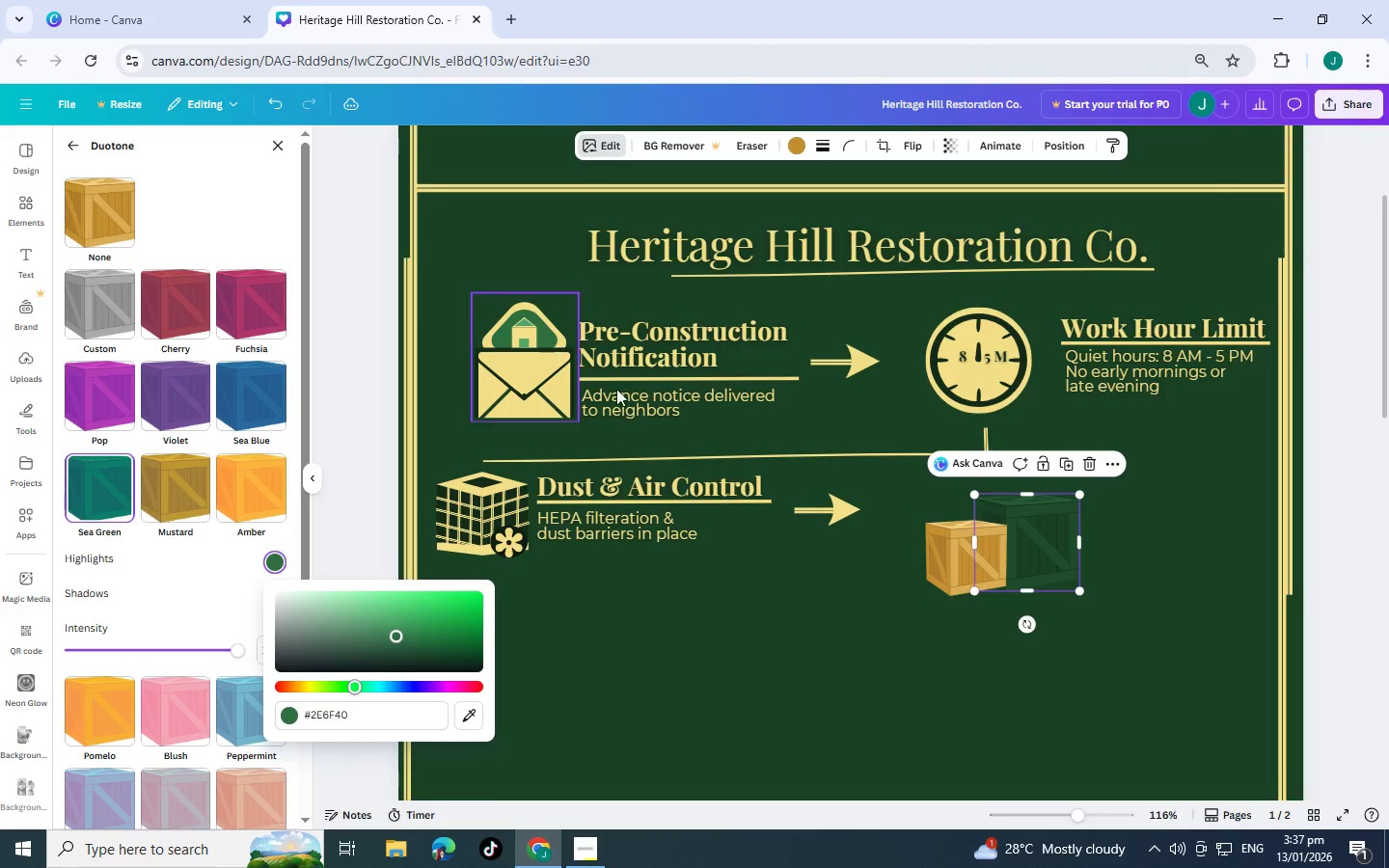 
left_click([703, 449])
 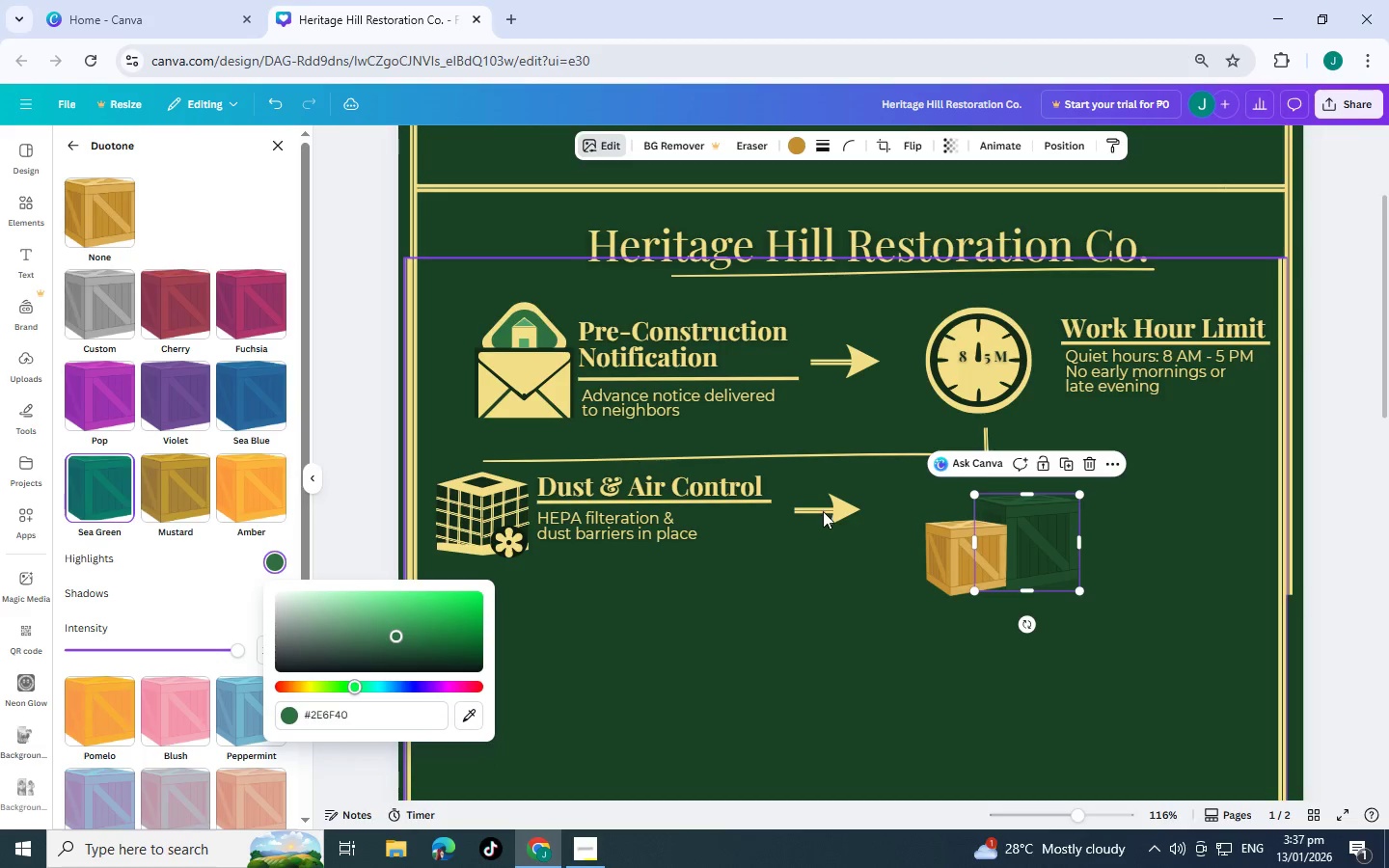 
left_click([826, 512])
 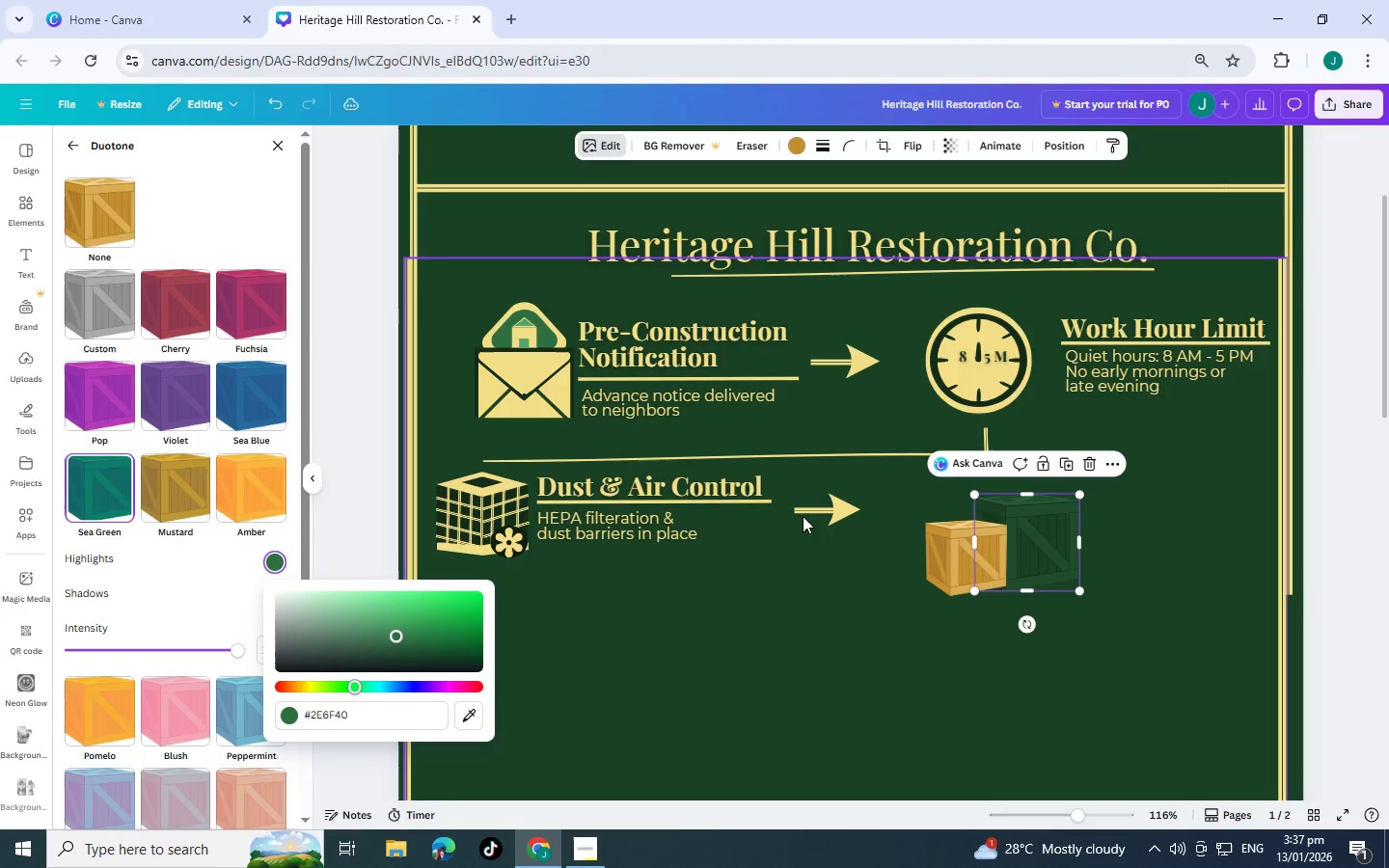 
left_click([811, 586])
 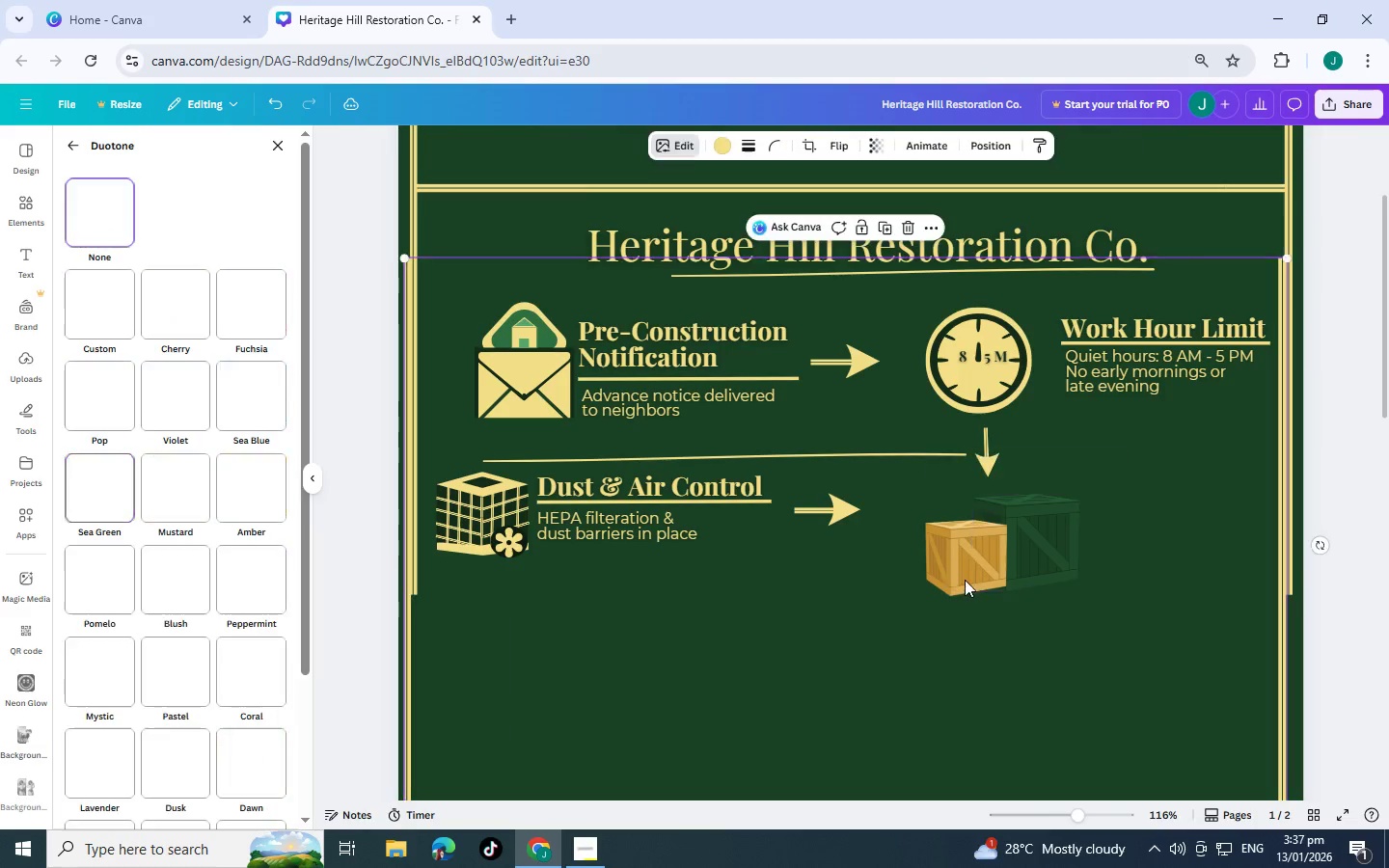 
left_click([965, 580])
 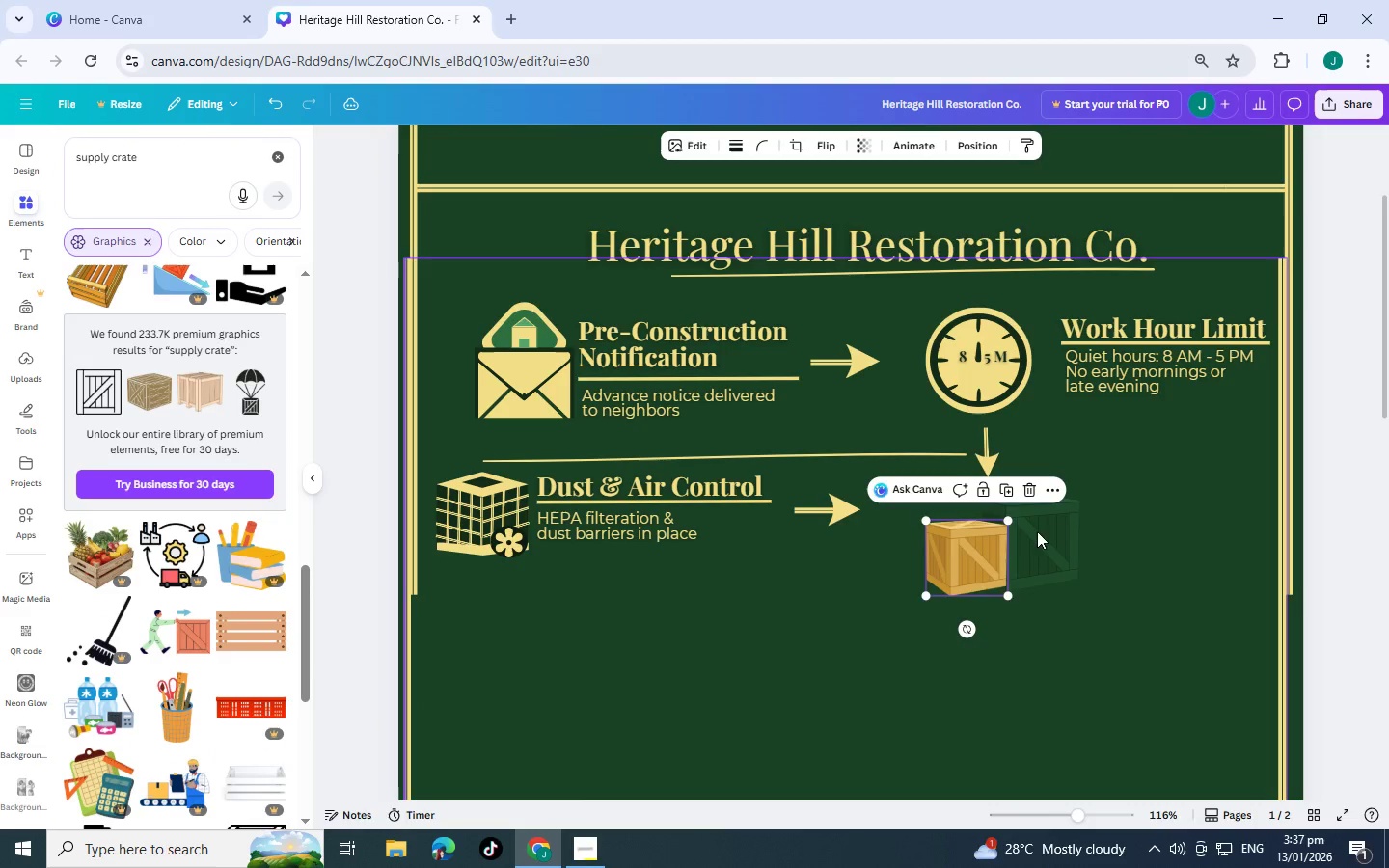 
left_click([1026, 530])
 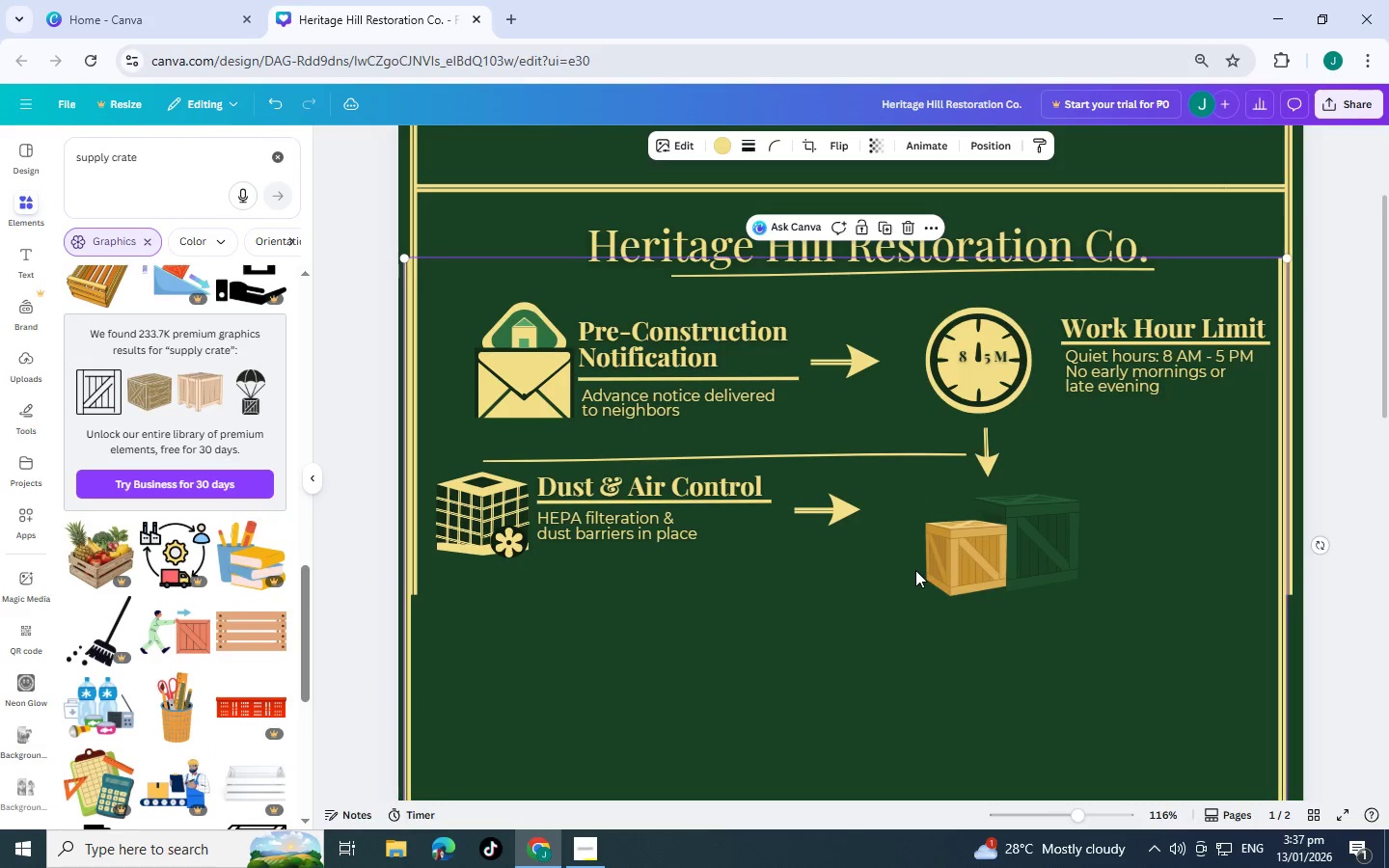 
double_click([978, 572])
 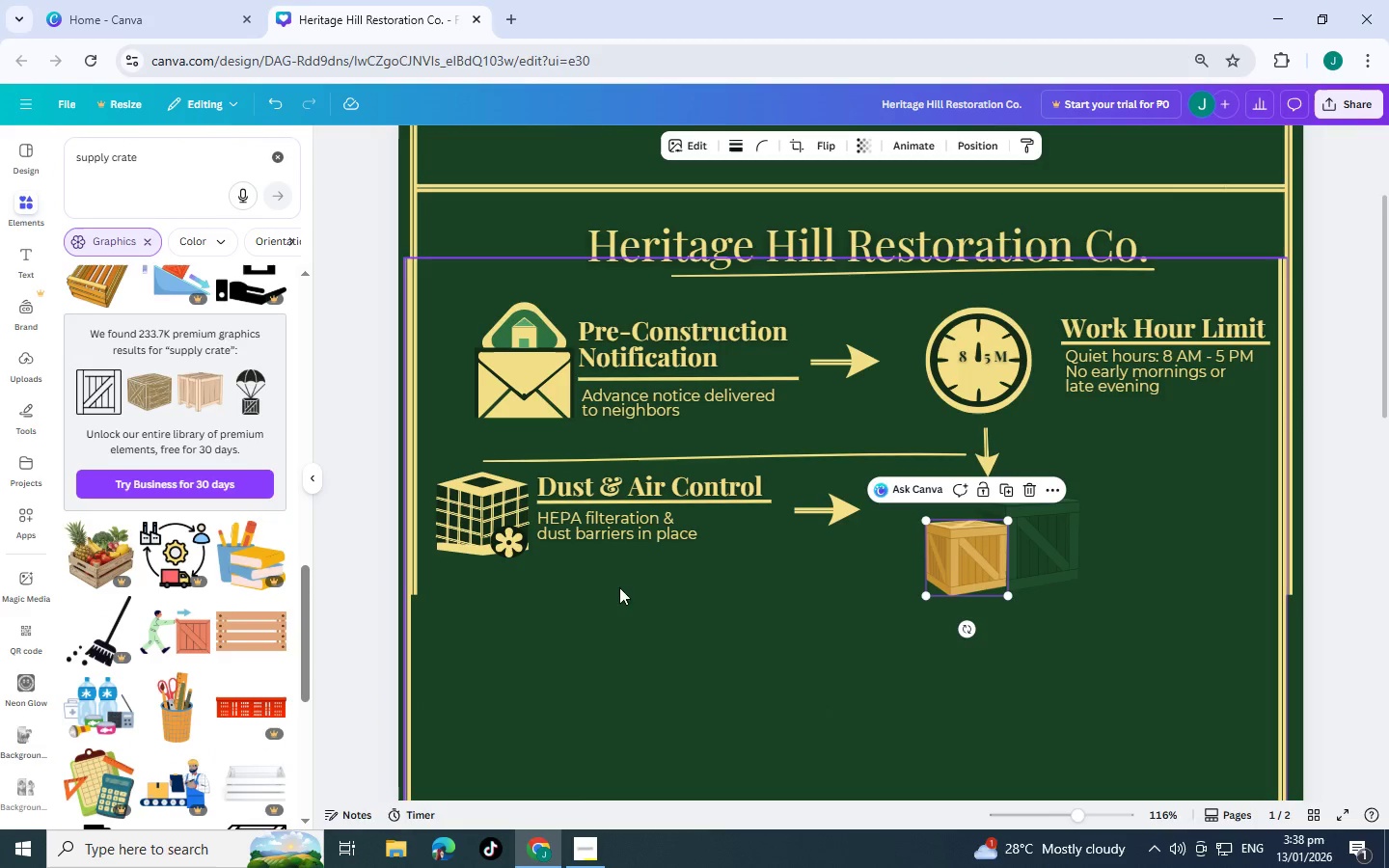 
left_click_drag(start_coordinate=[152, 159], to_coordinate=[10, 158])
 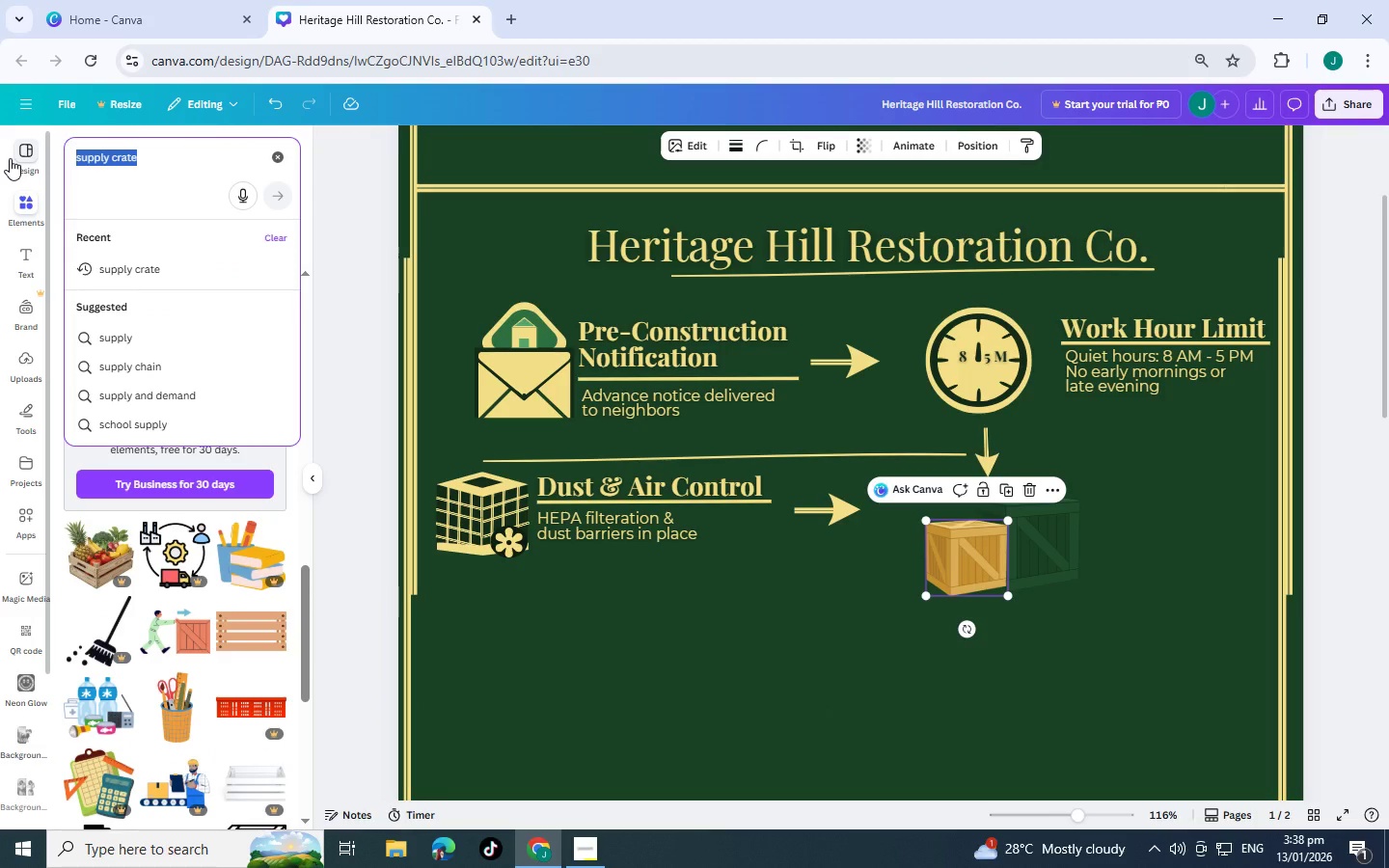 
type(wood plank)
 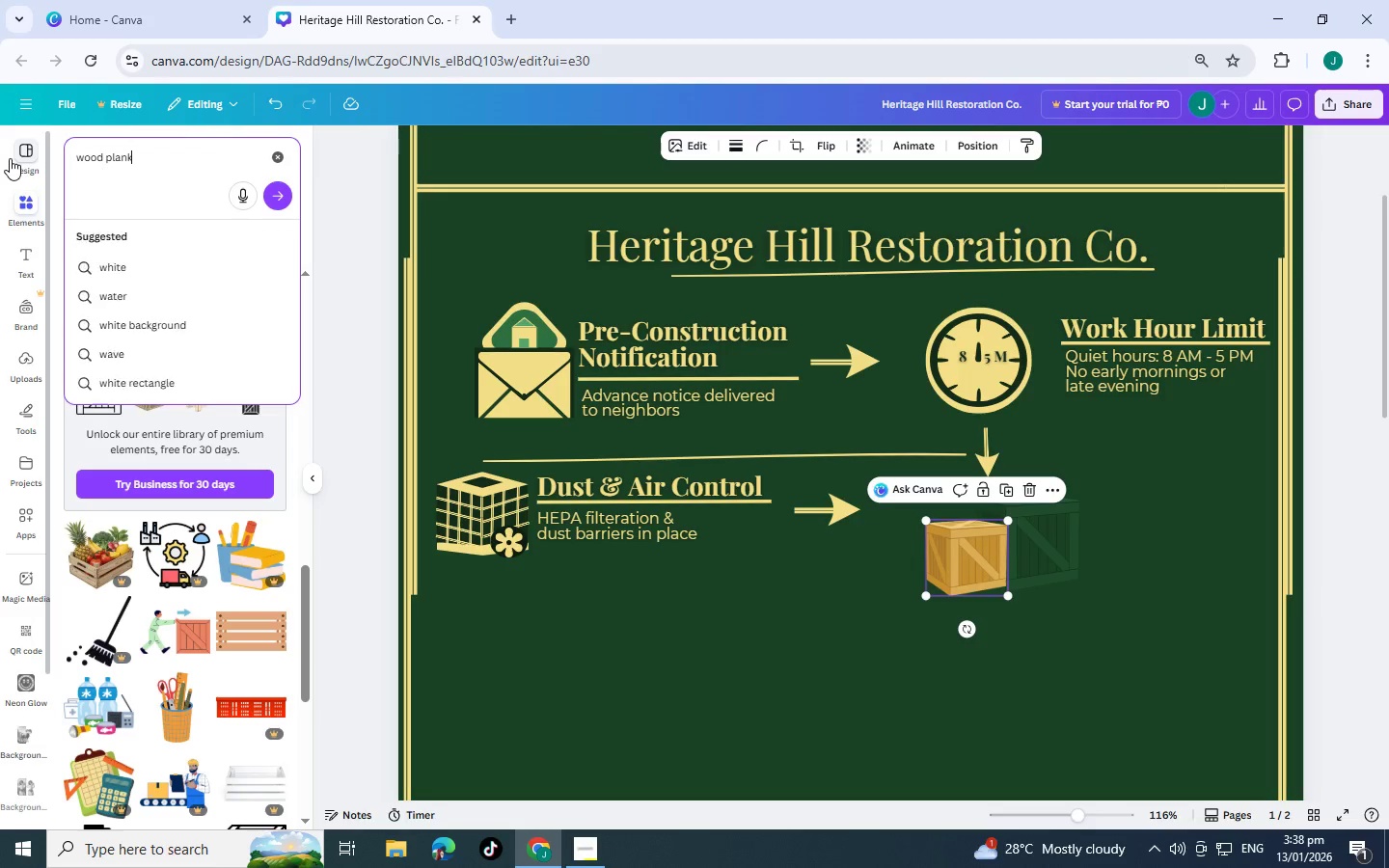 
key(Enter)
 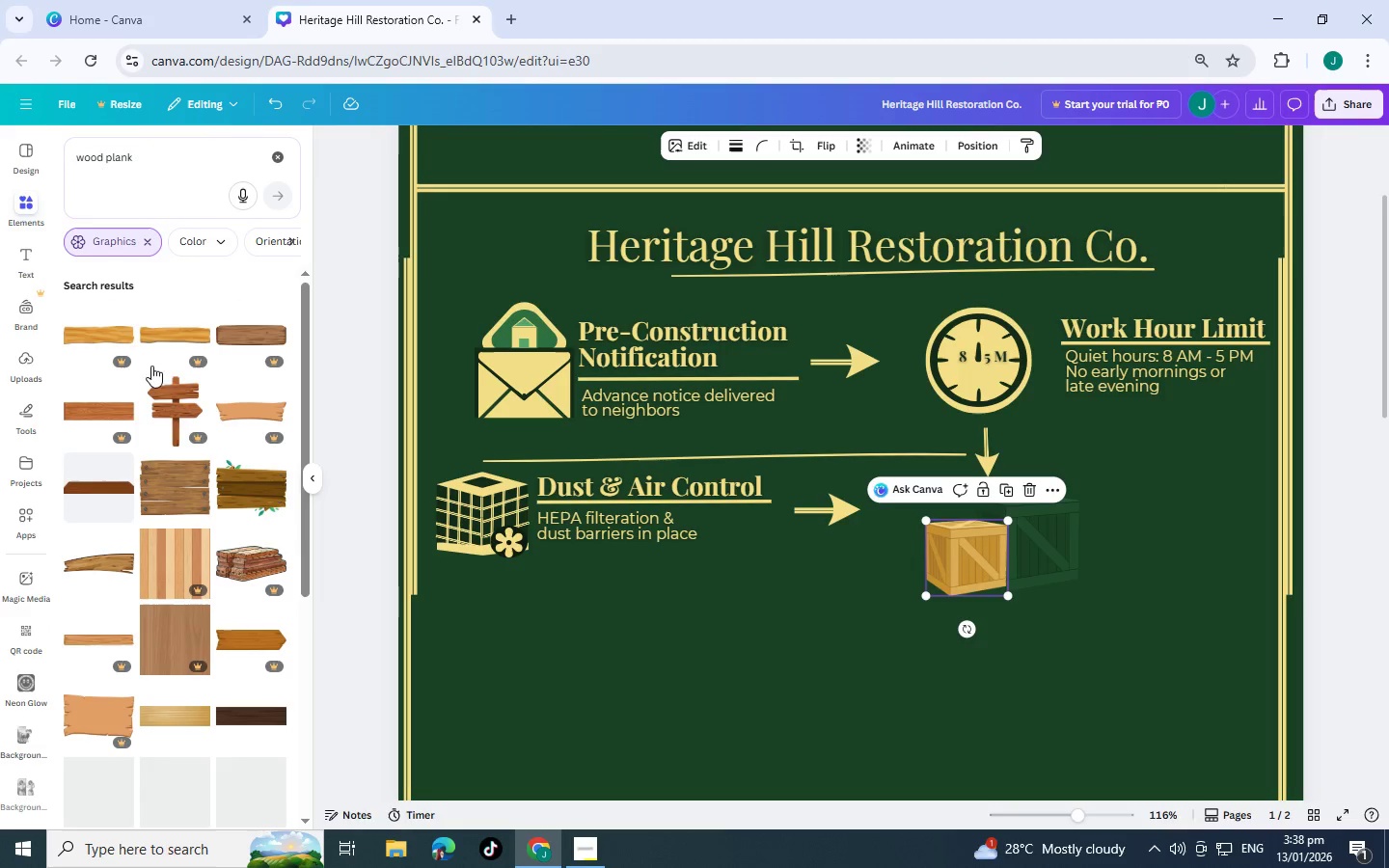 
scroll: coordinate [169, 510], scroll_direction: down, amount: 8.0
 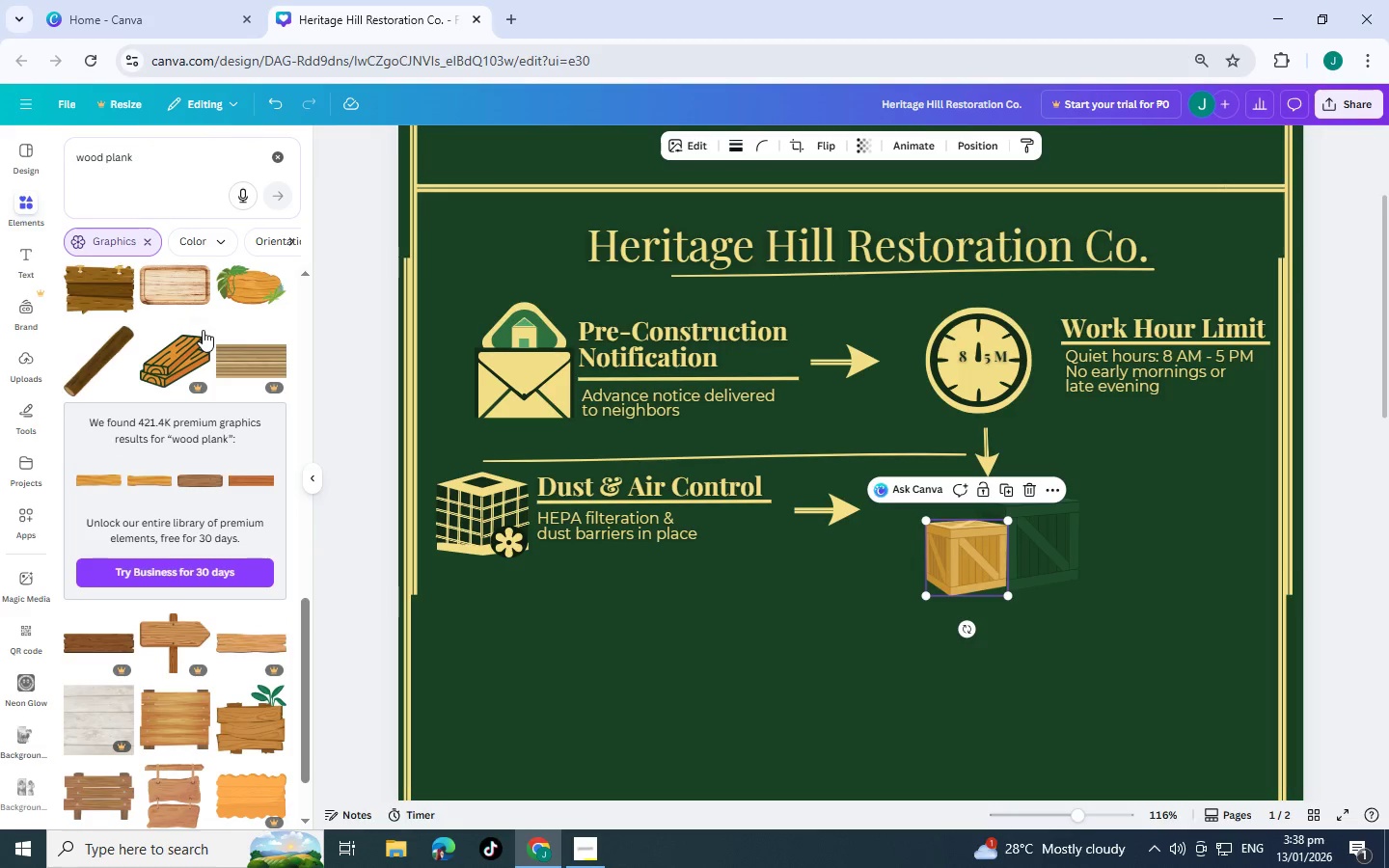 
left_click([195, 333])
 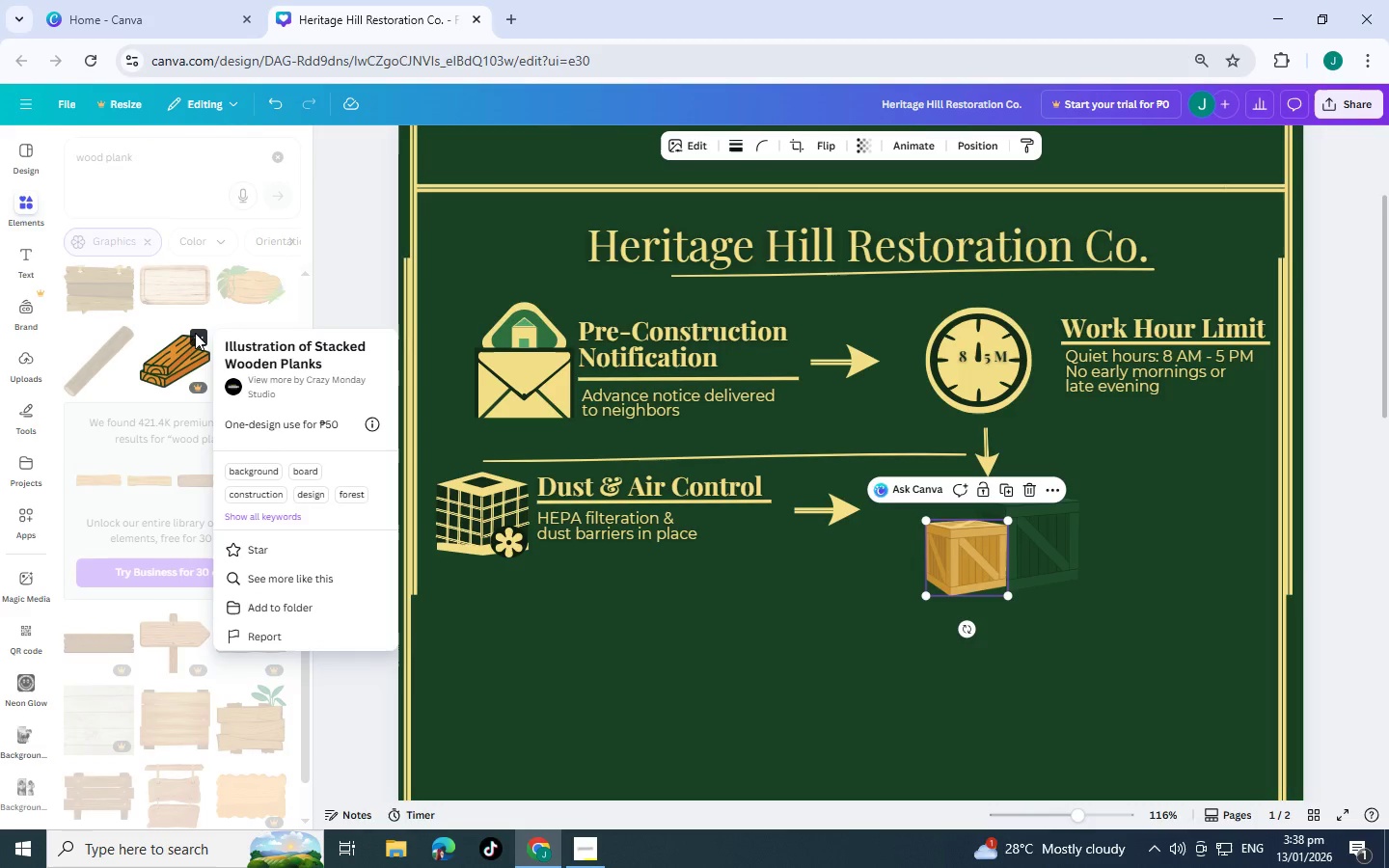 
left_click([195, 333])
 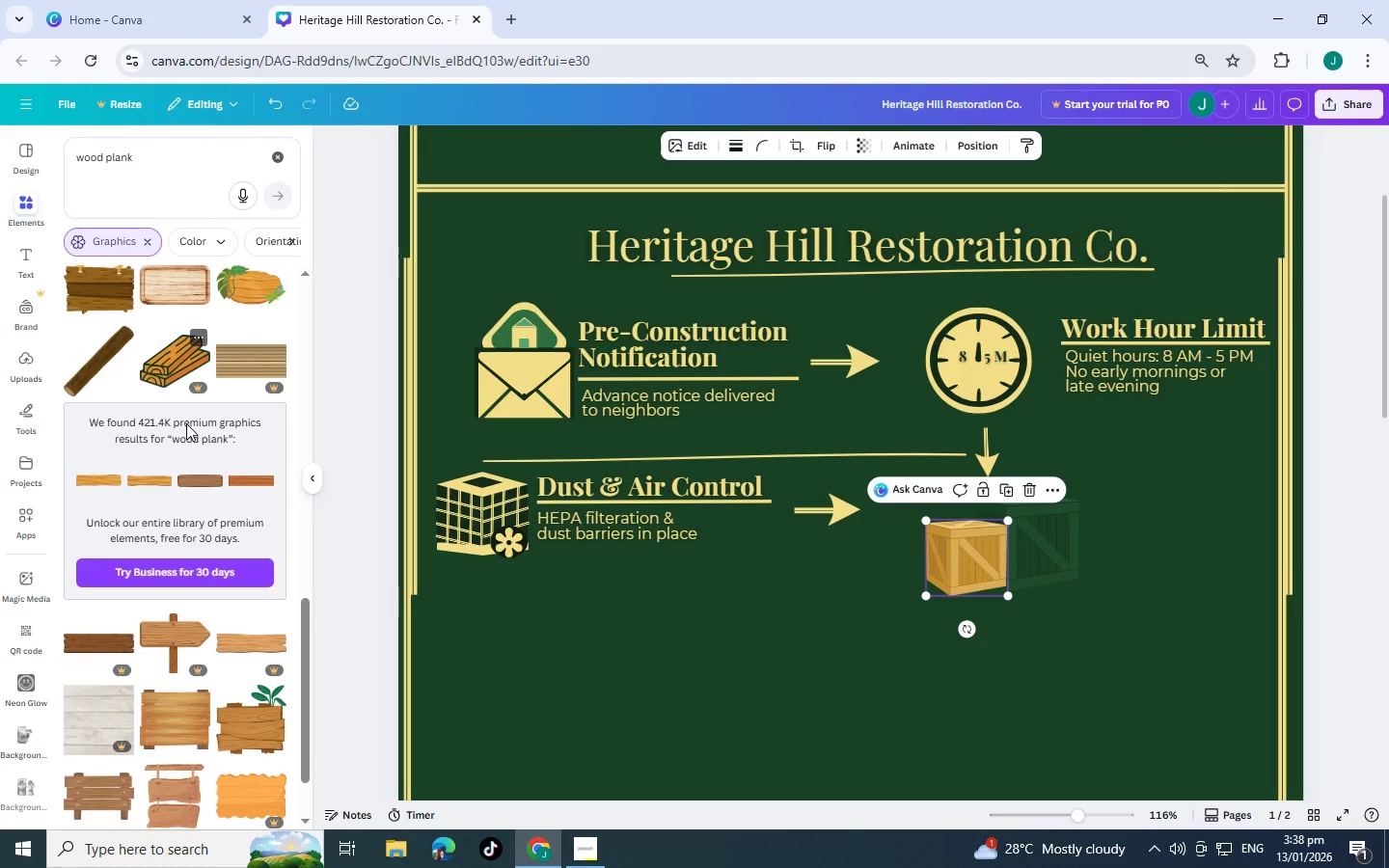 
scroll: coordinate [177, 505], scroll_direction: down, amount: 3.0
 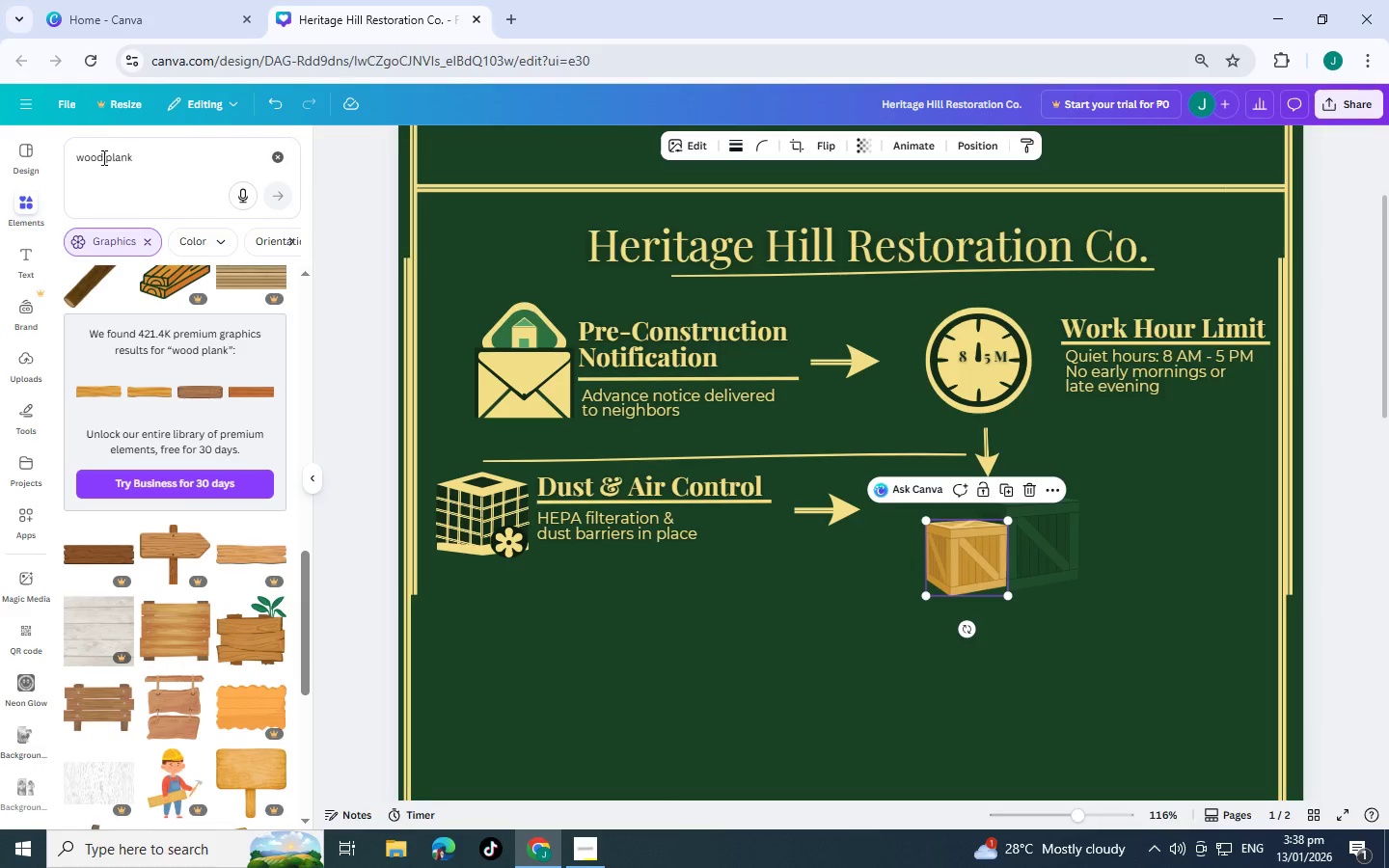 
left_click([106, 159])
 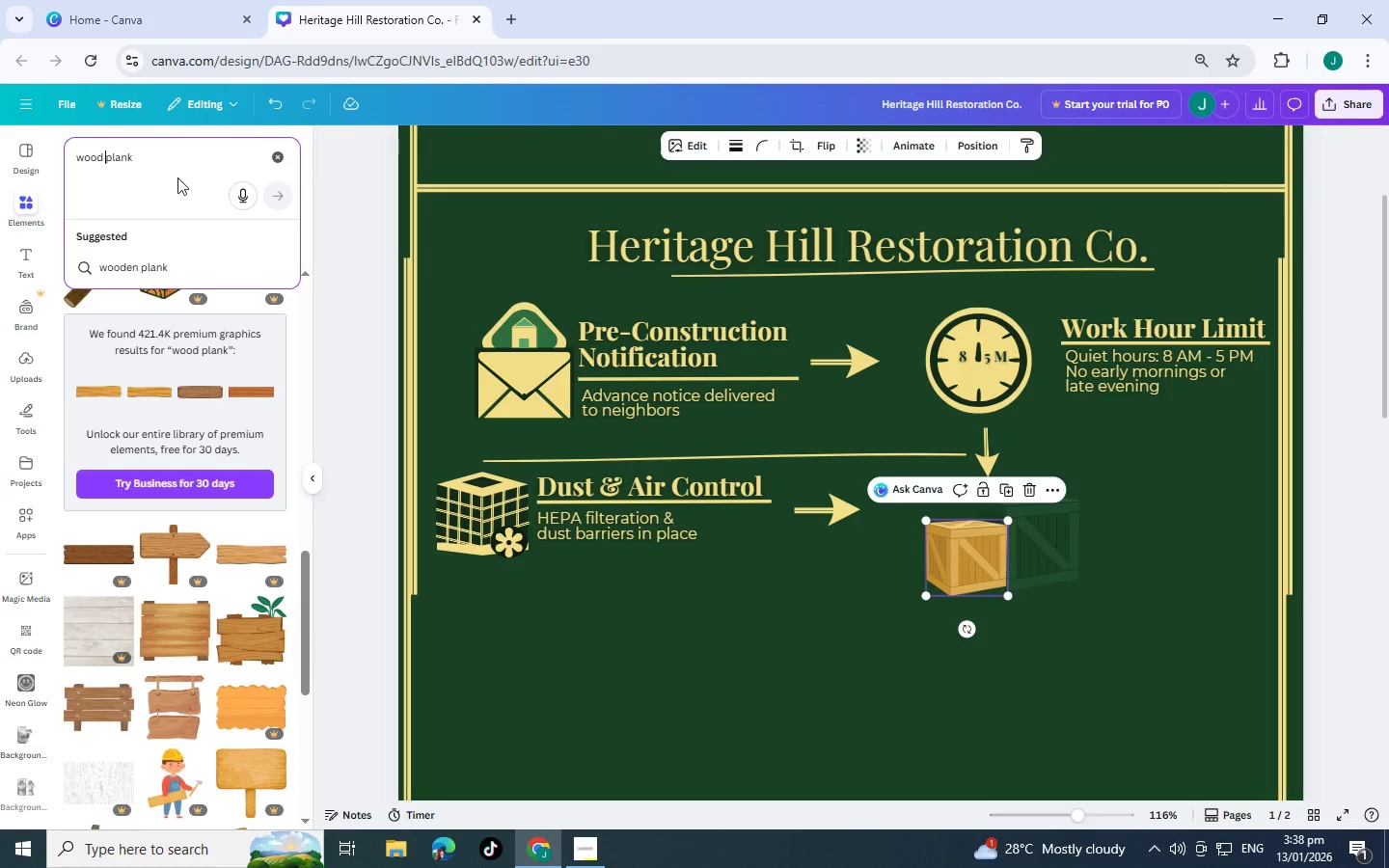 
type(e)
key(Backspace)
key(Backspace)
type(en )
 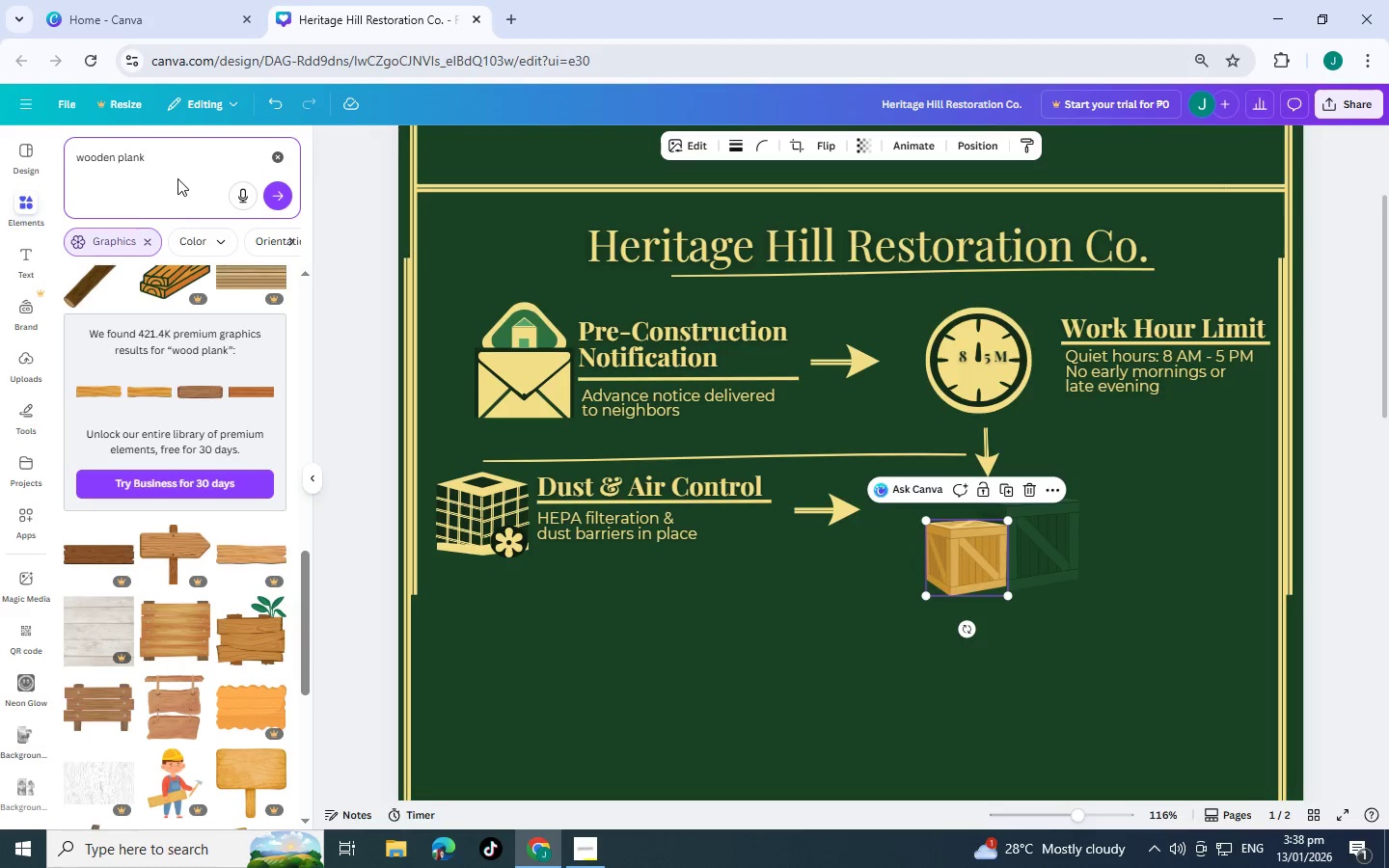 
key(Enter)
 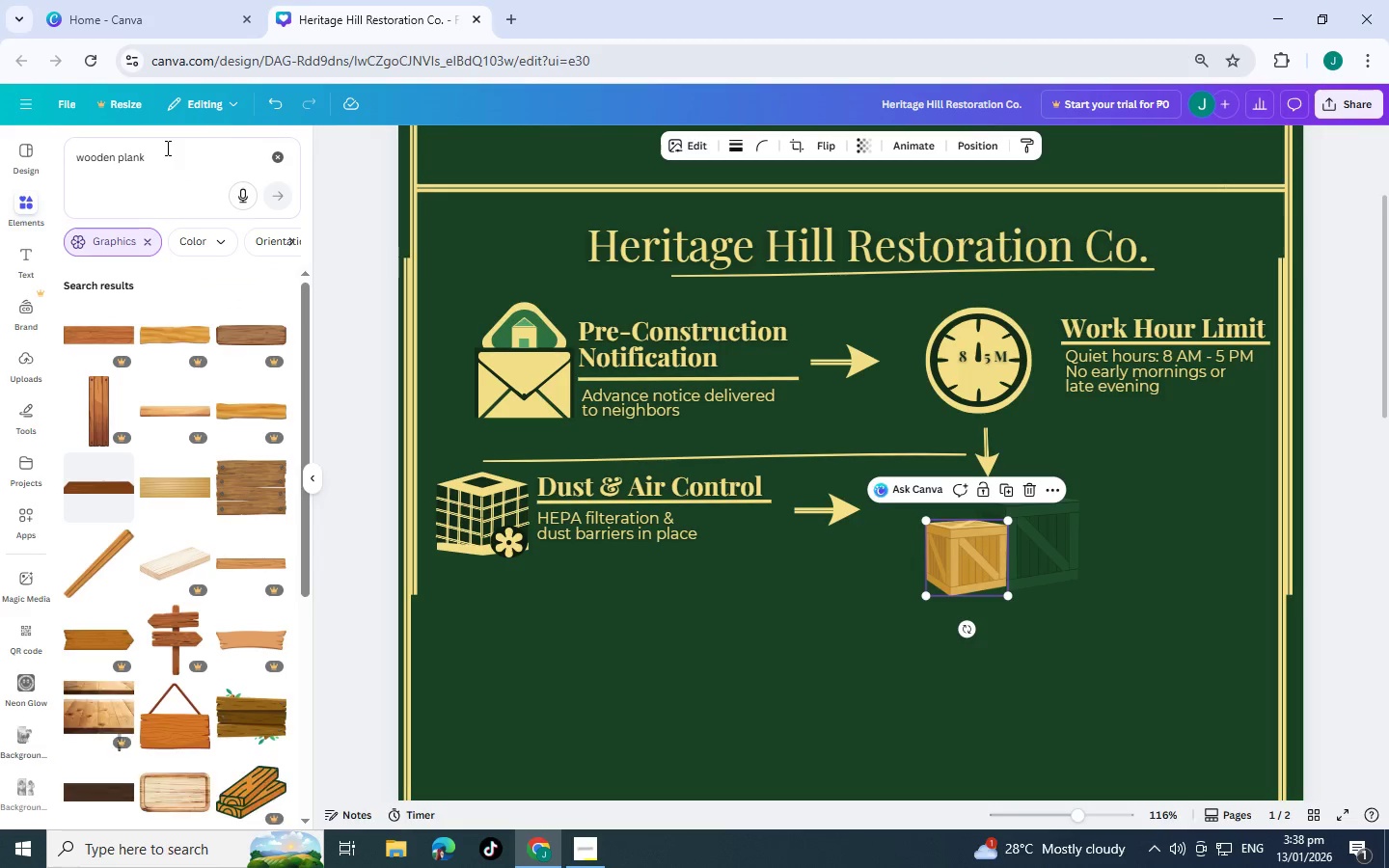 
left_click([166, 148])
 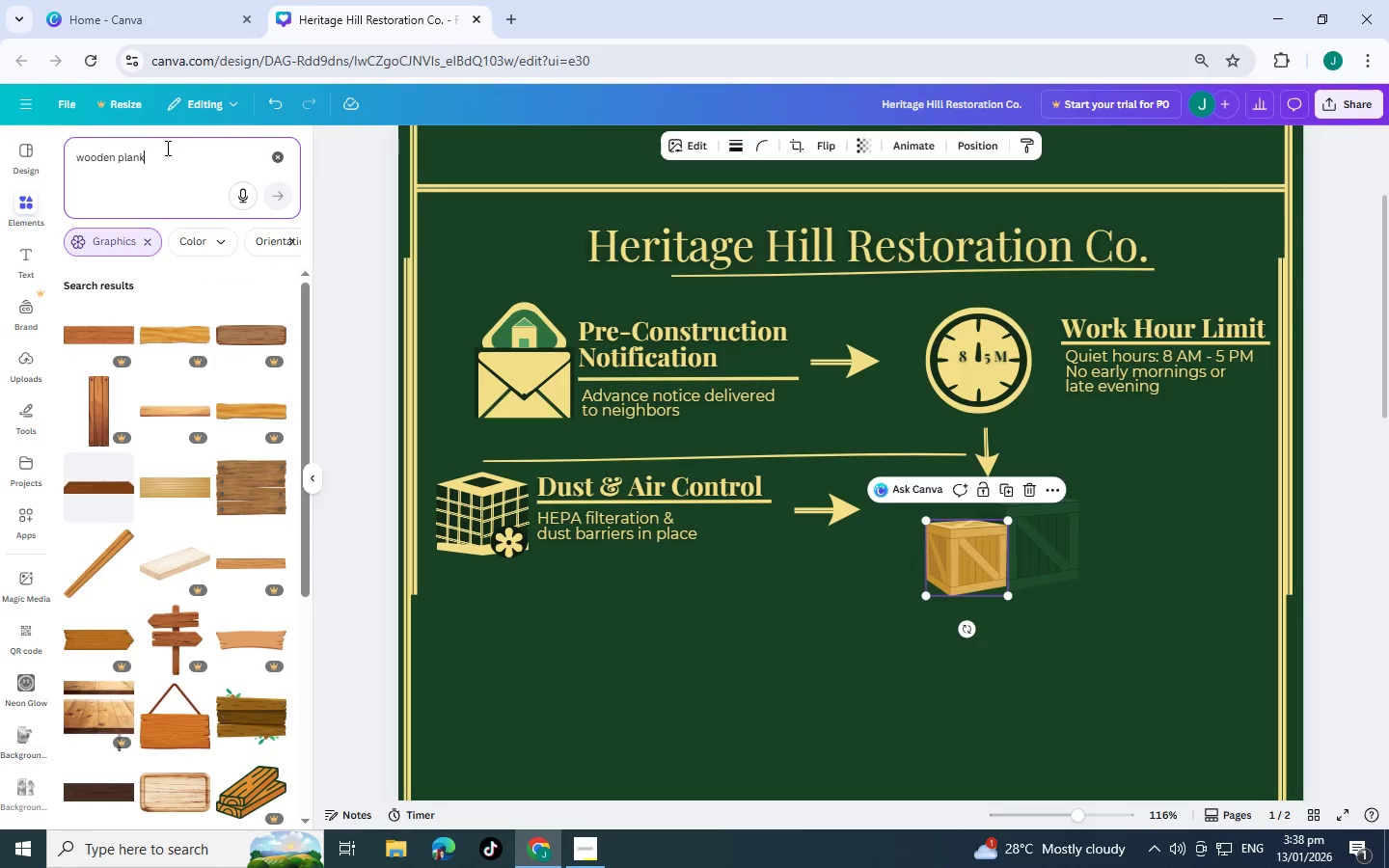 
key(S)
 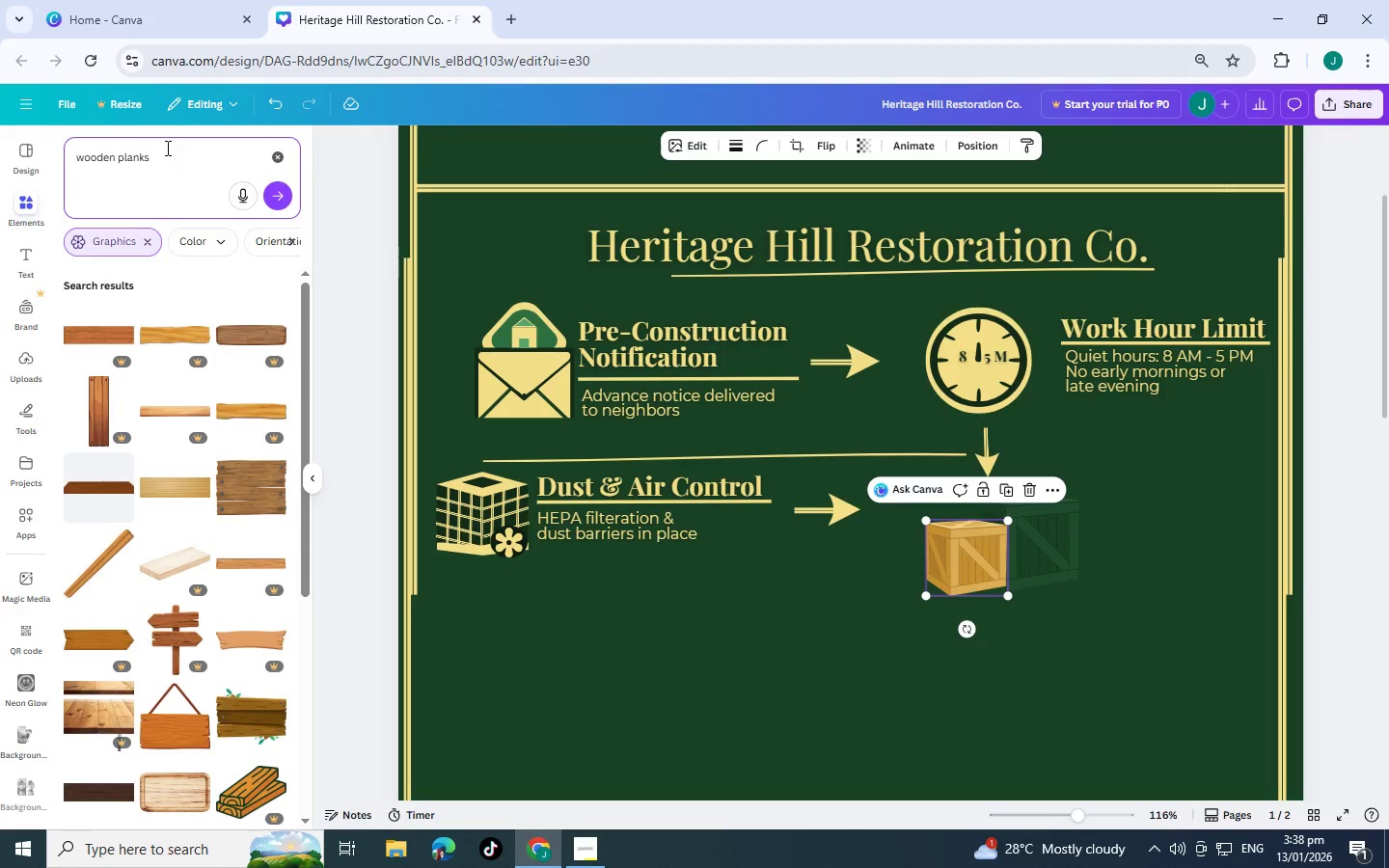 
key(Enter)
 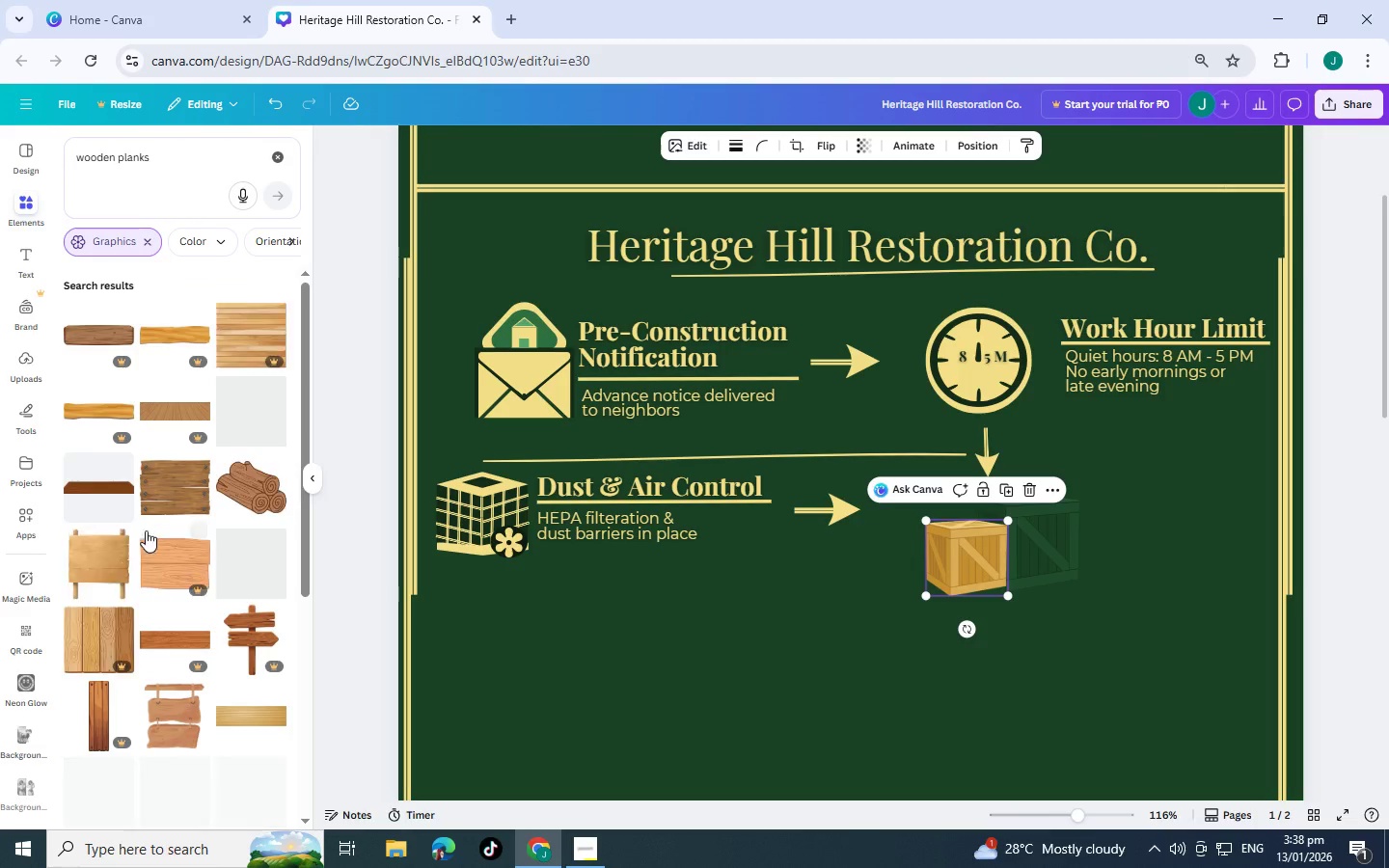 
scroll: coordinate [110, 453], scroll_direction: down, amount: 9.0
 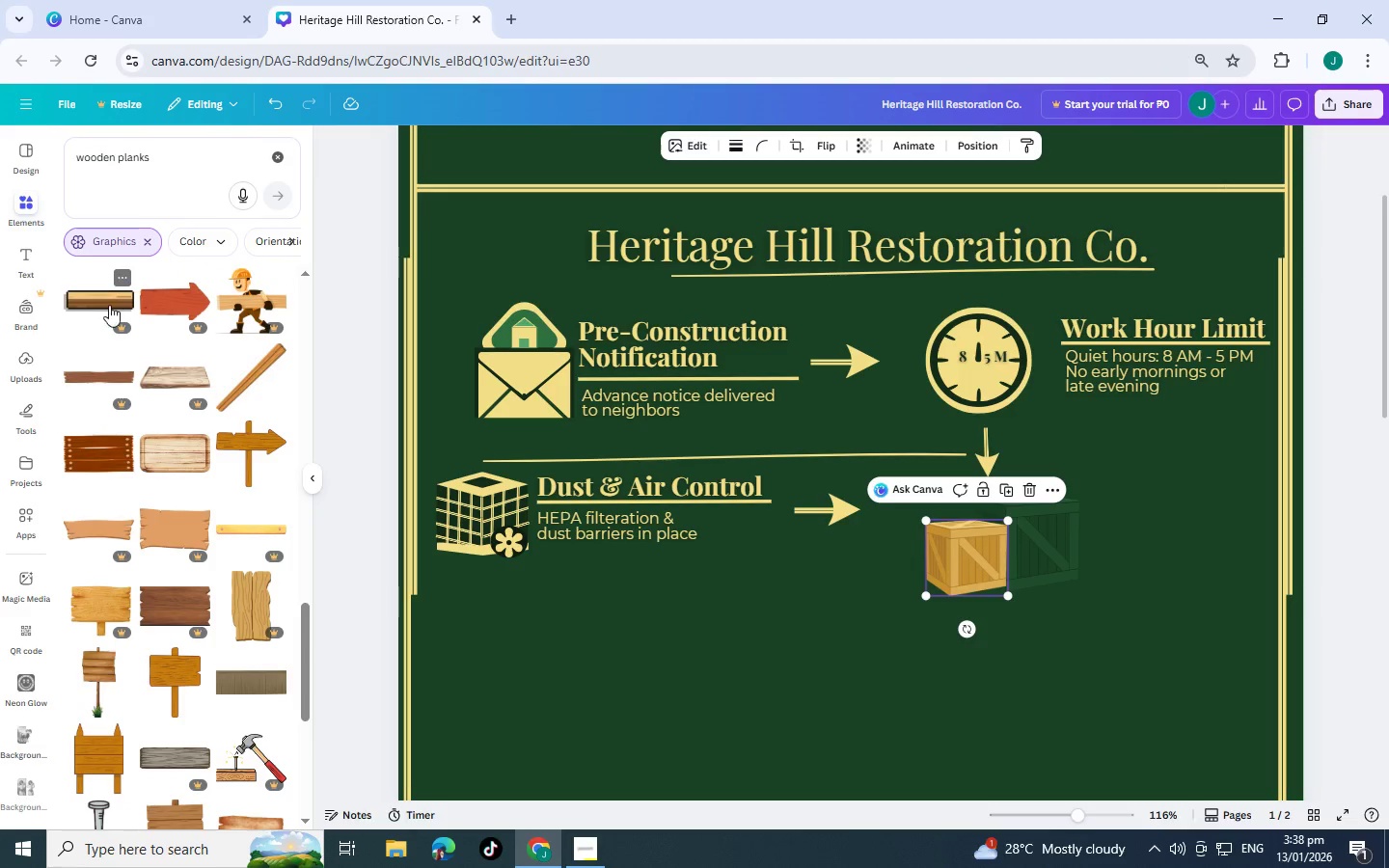 
scroll: coordinate [142, 592], scroll_direction: down, amount: 11.0
 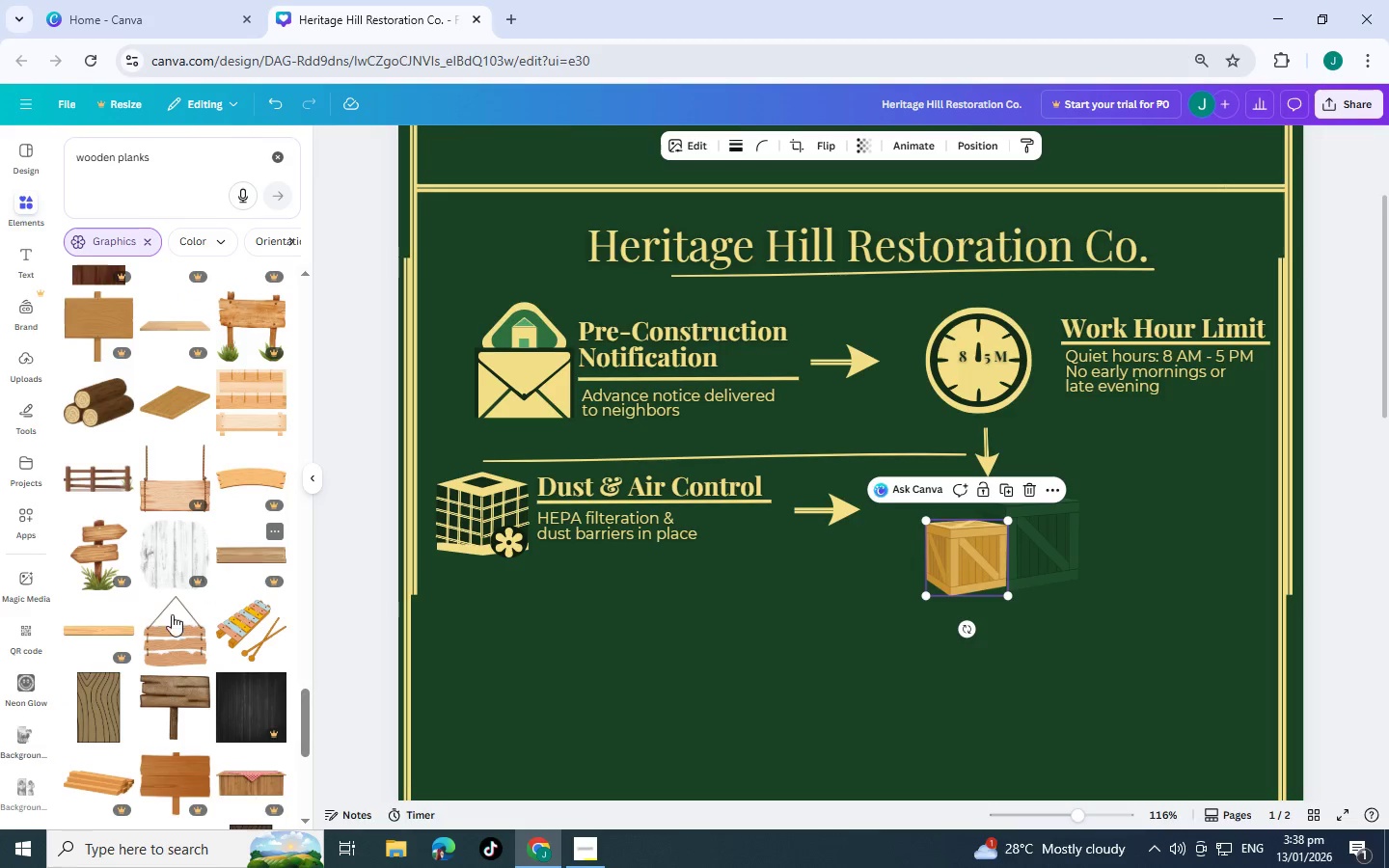 
scroll: coordinate [156, 589], scroll_direction: down, amount: 8.0
 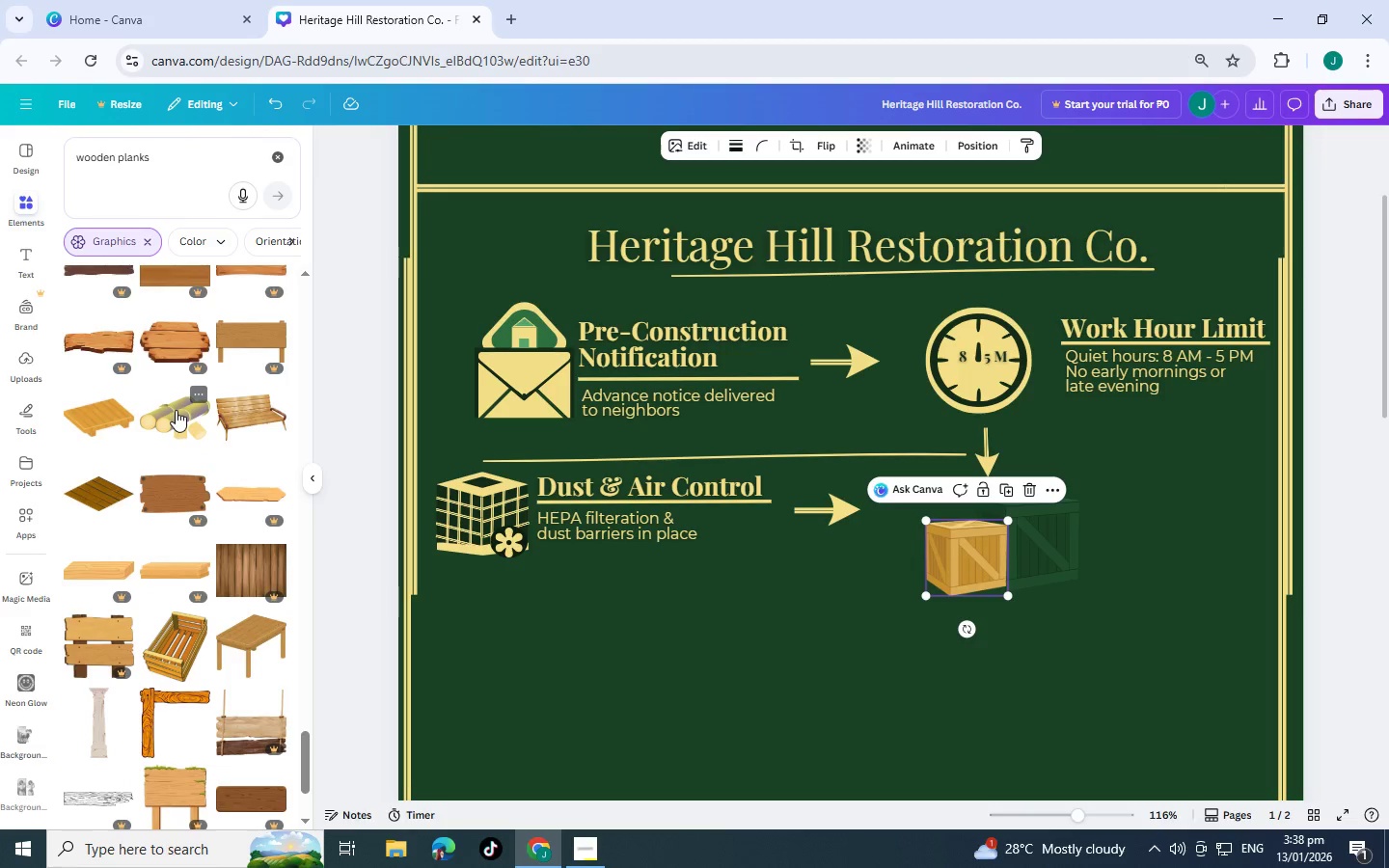 
left_click([176, 410])
 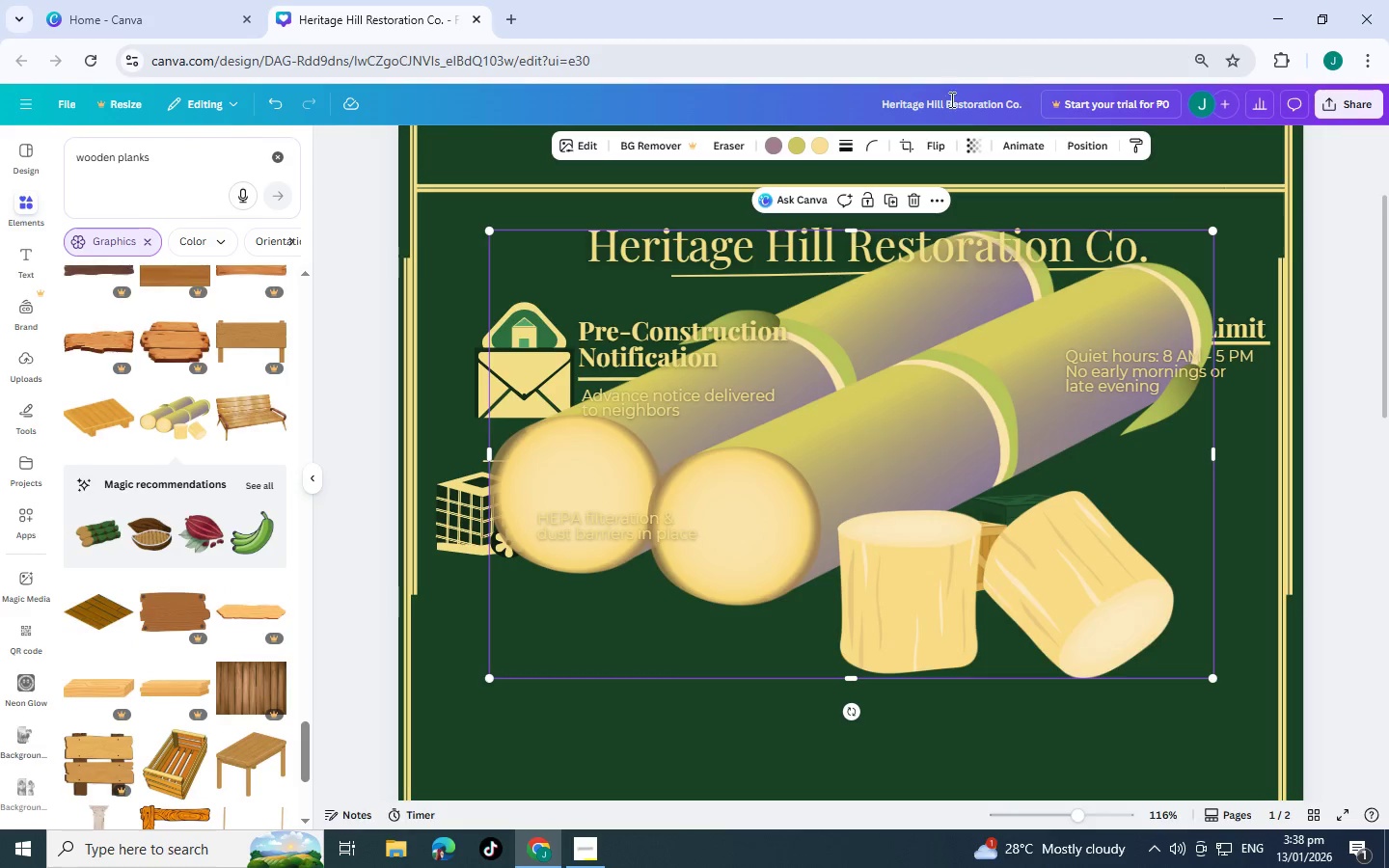 
left_click([914, 206])
 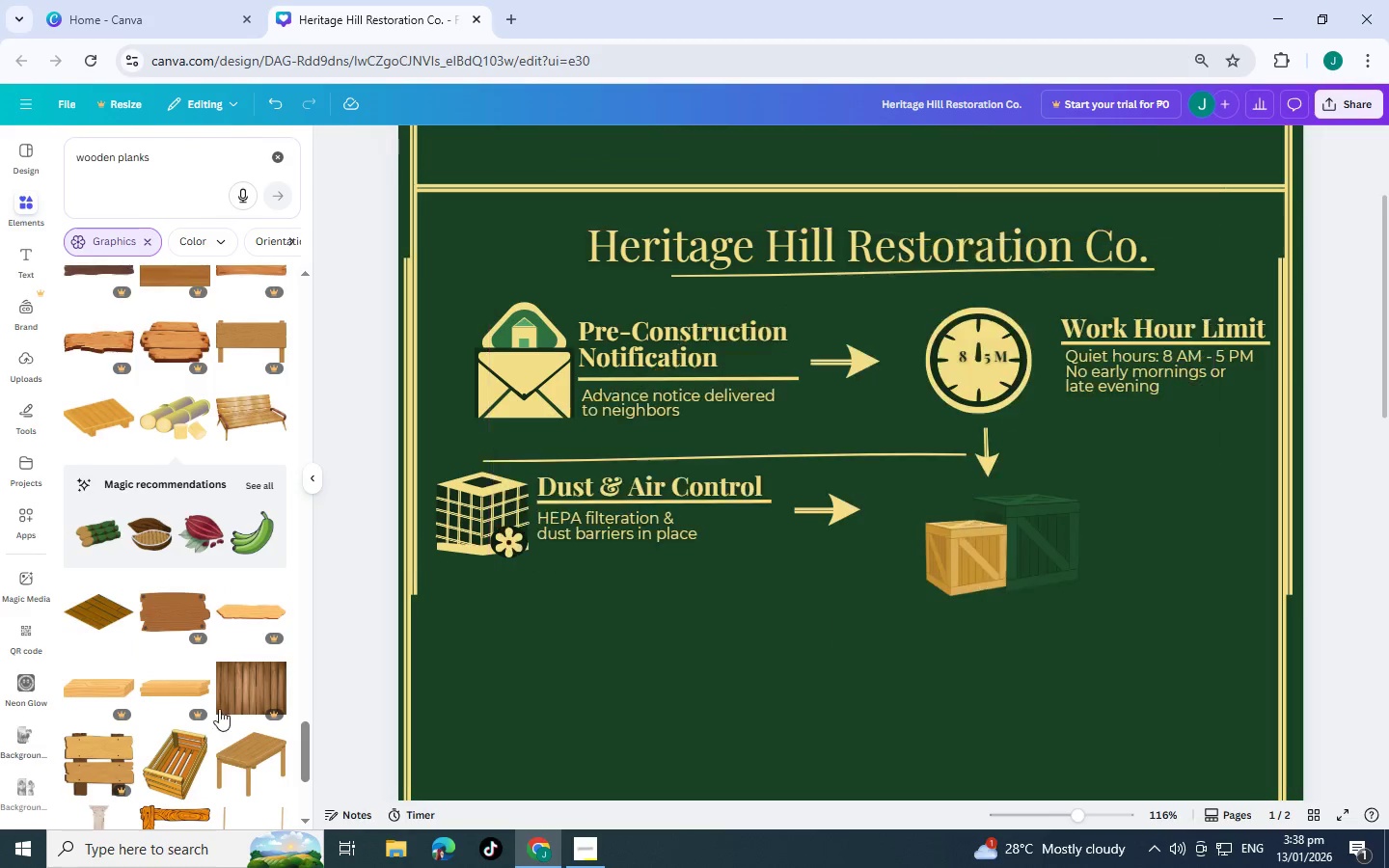 
scroll: coordinate [196, 719], scroll_direction: down, amount: 7.0
 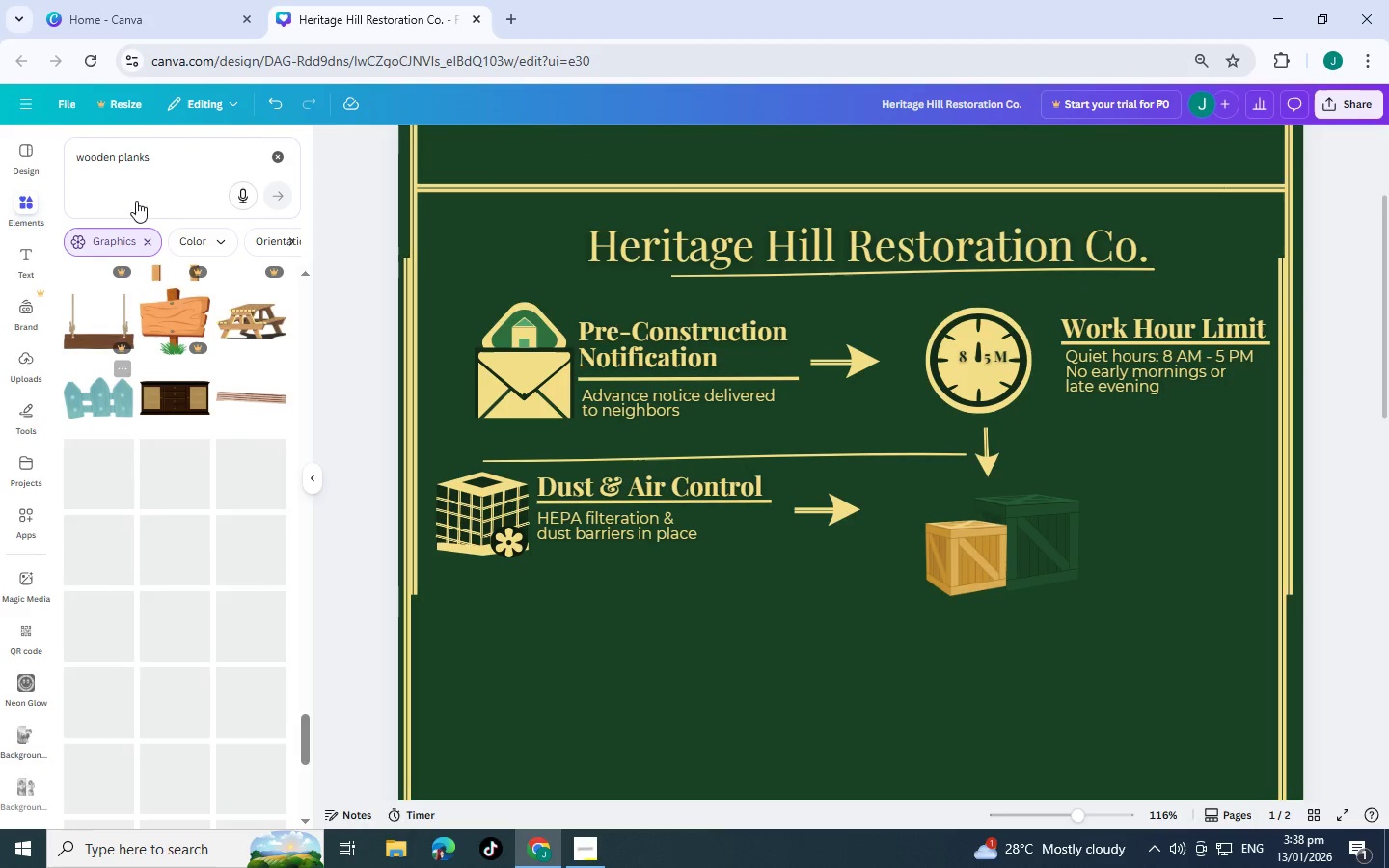 
left_click([177, 162])
 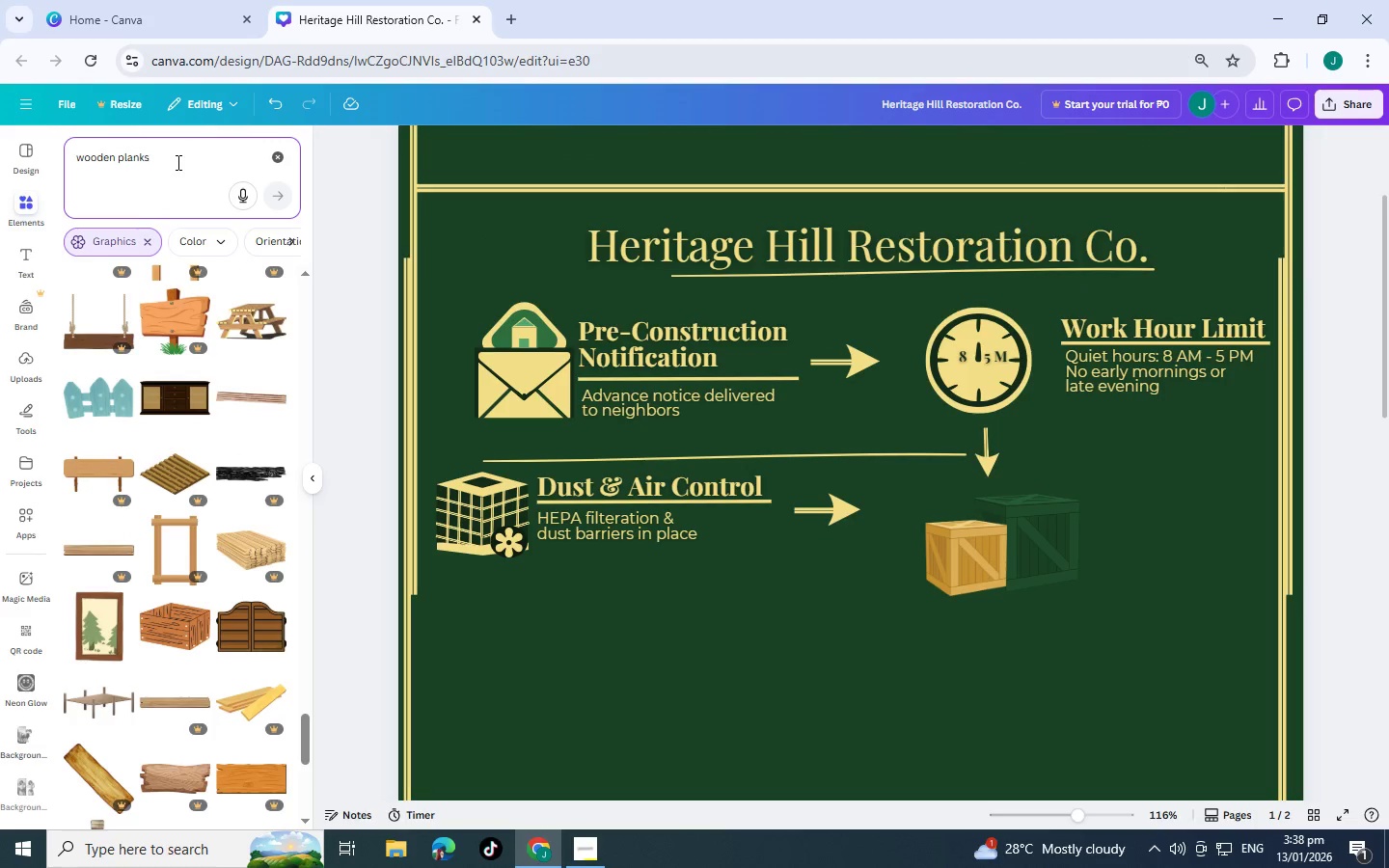 
type( pile)
 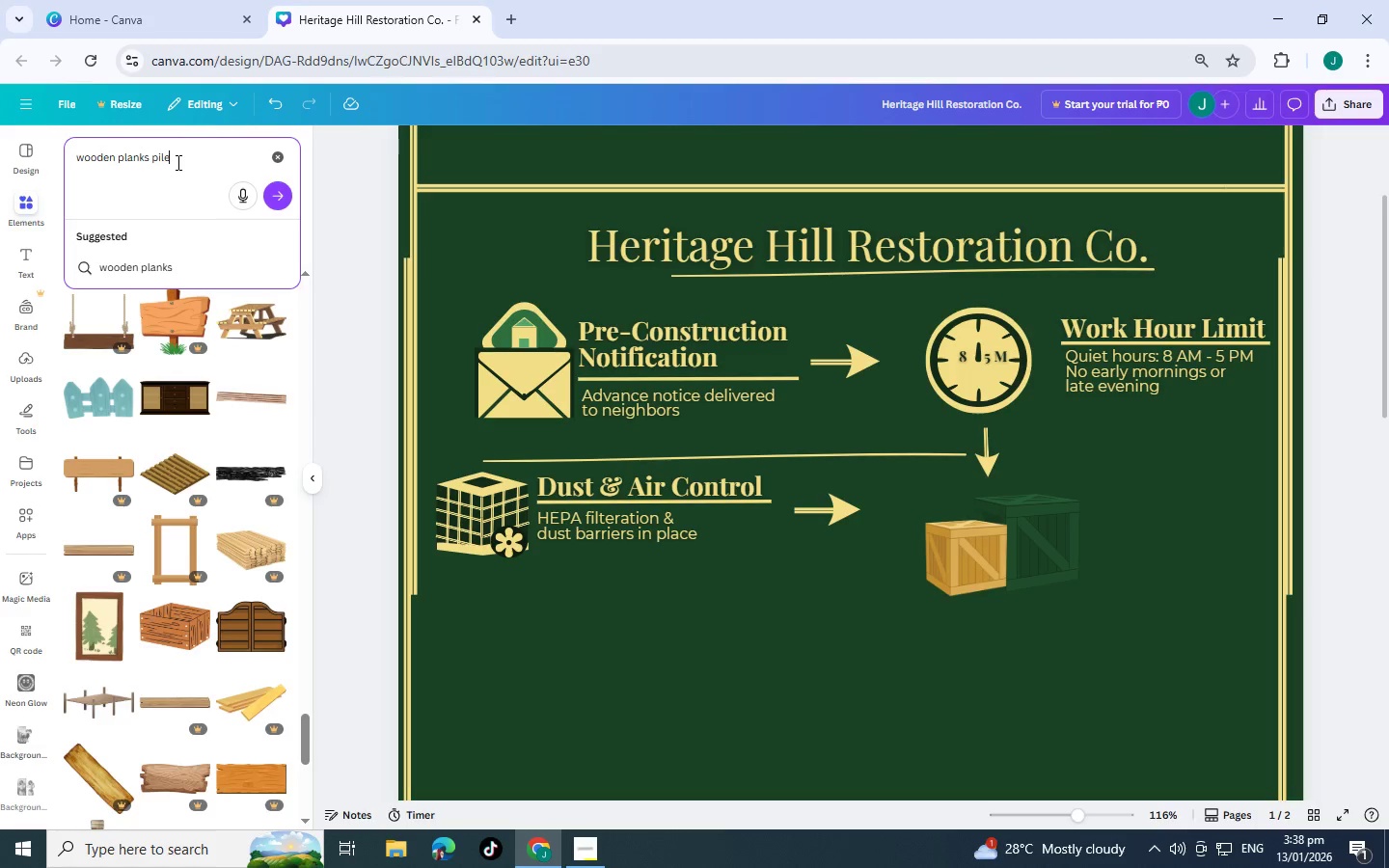 
key(Enter)
 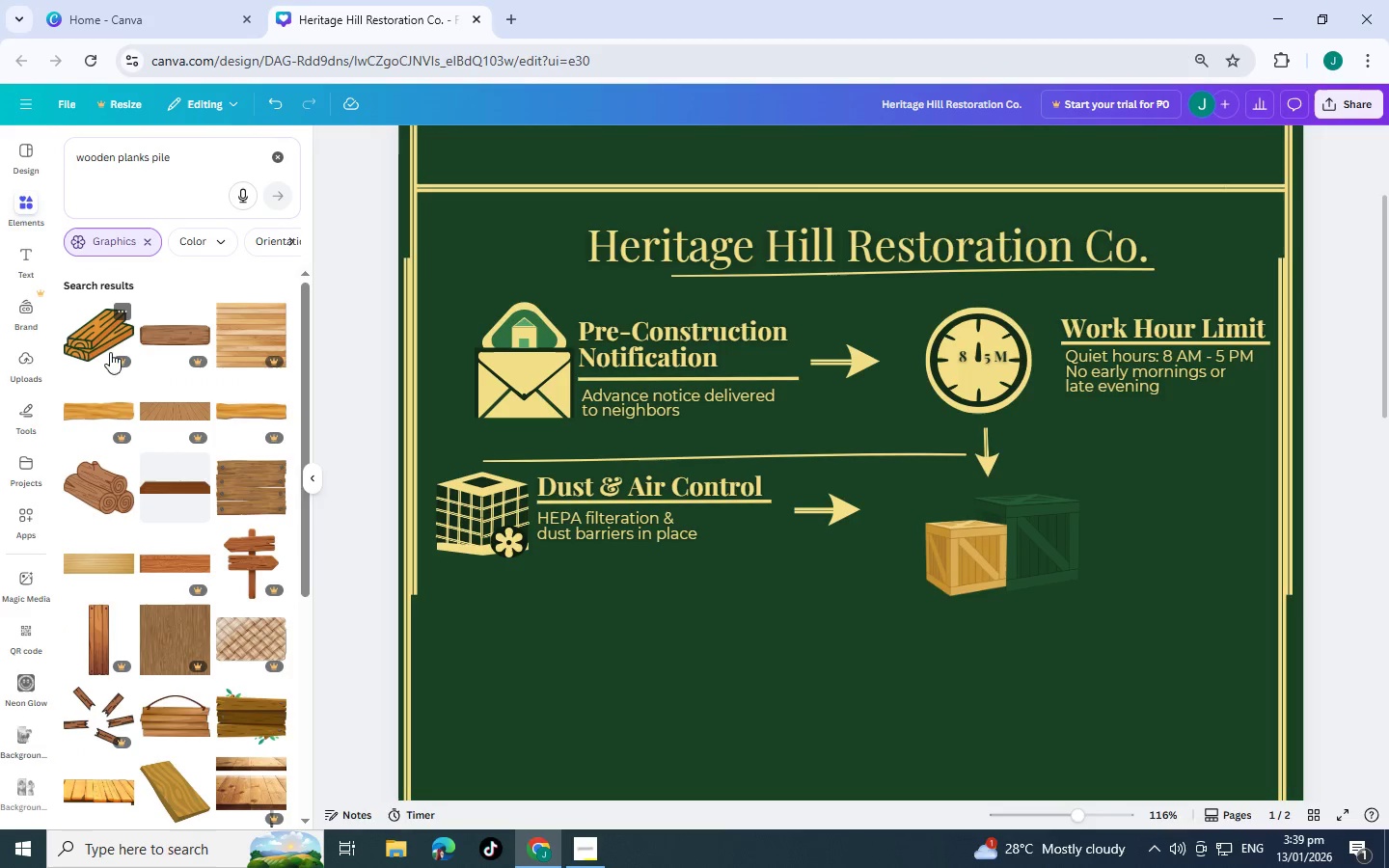 
scroll: coordinate [161, 476], scroll_direction: down, amount: 9.0
 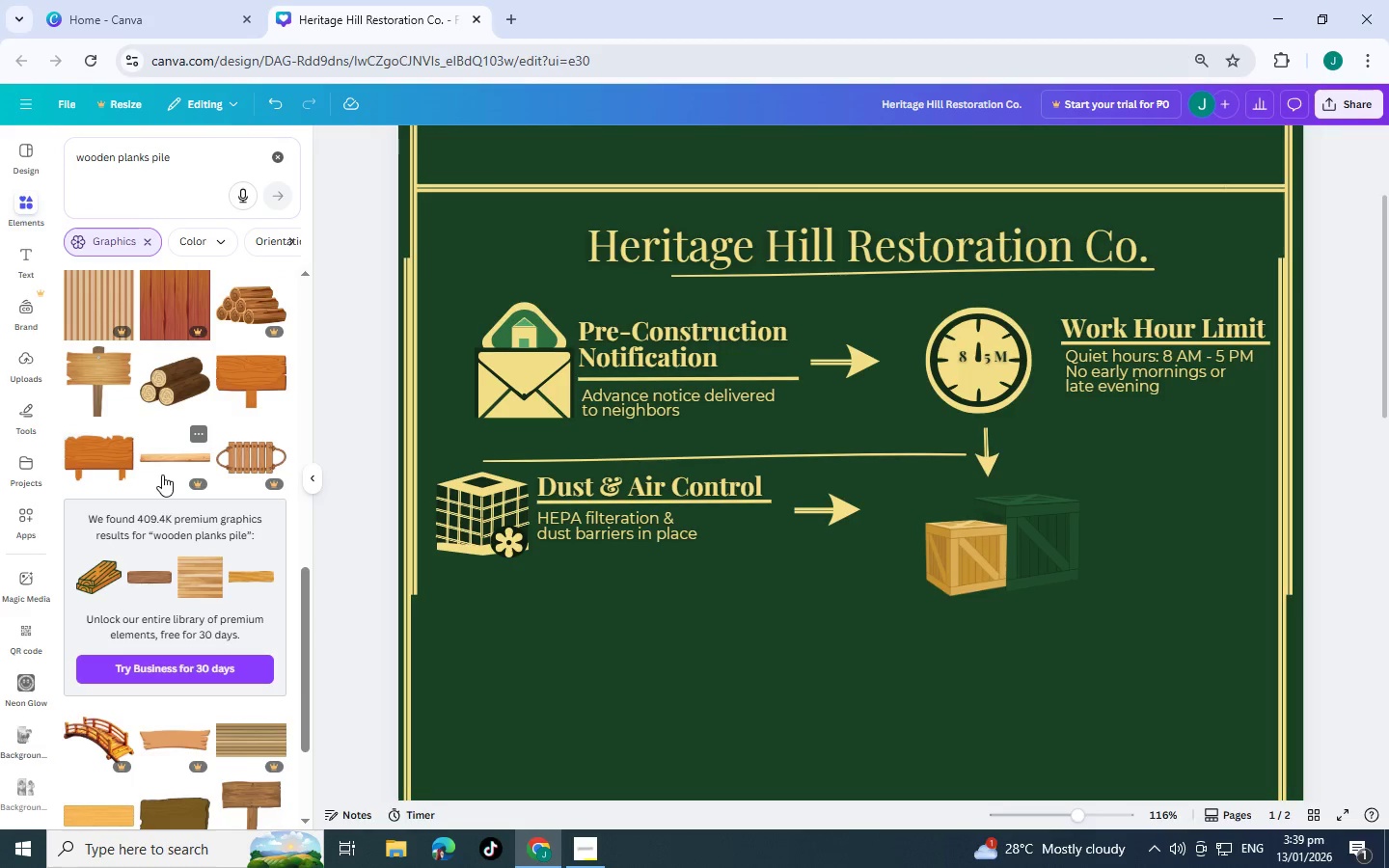 
scroll: coordinate [162, 475], scroll_direction: down, amount: 2.0
 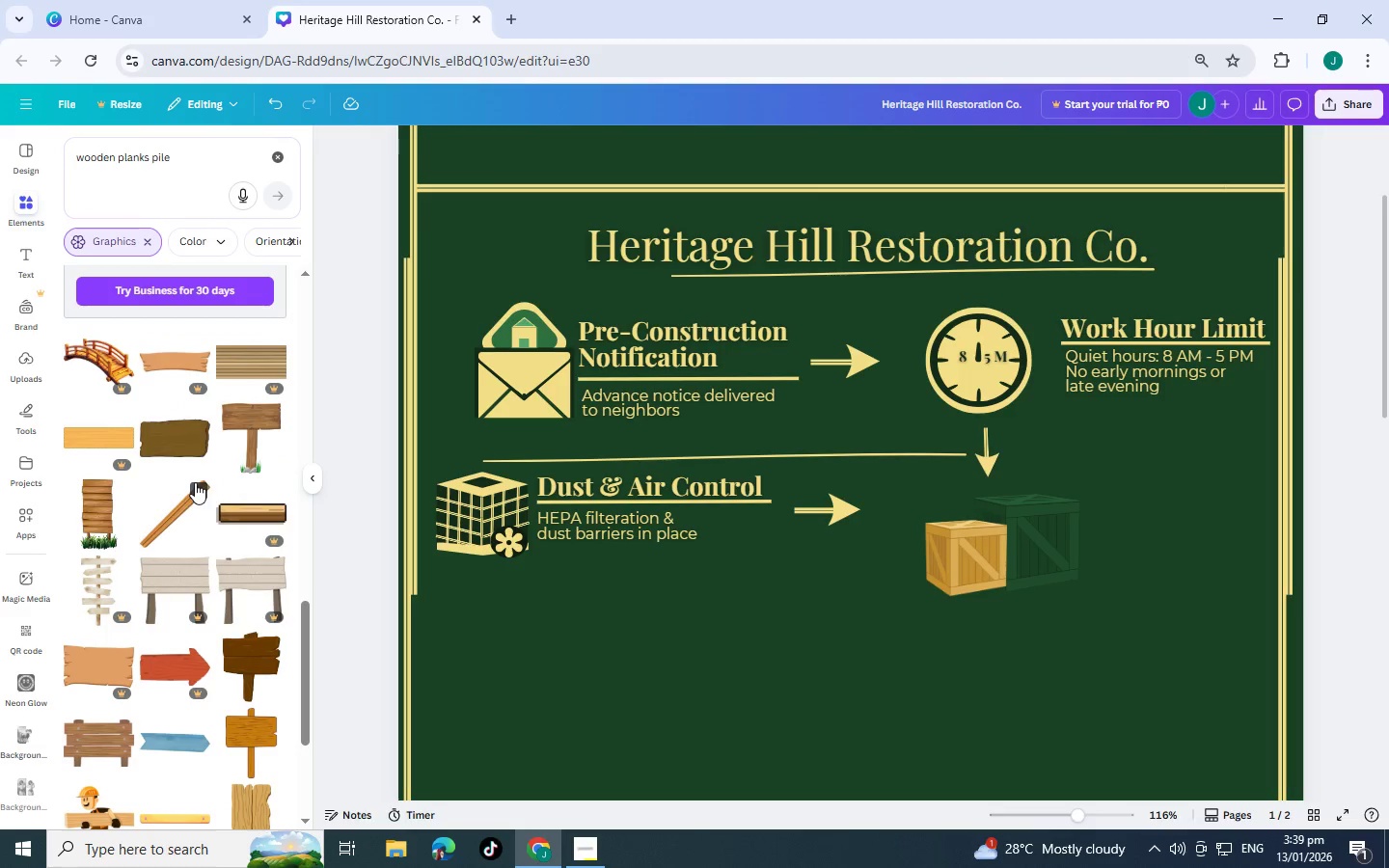 
left_click([157, 522])
 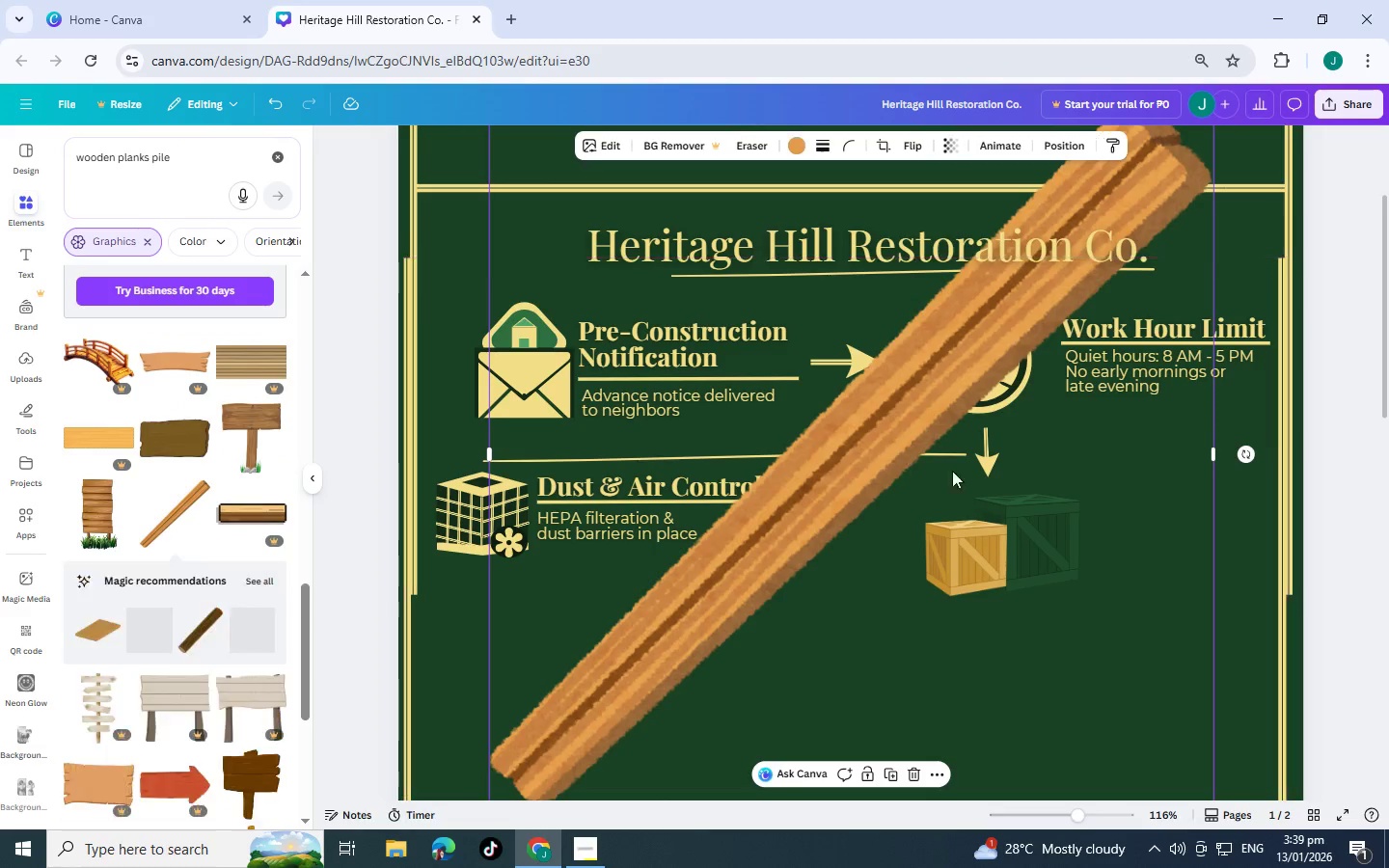 
scroll: coordinate [930, 494], scroll_direction: down, amount: 3.0
 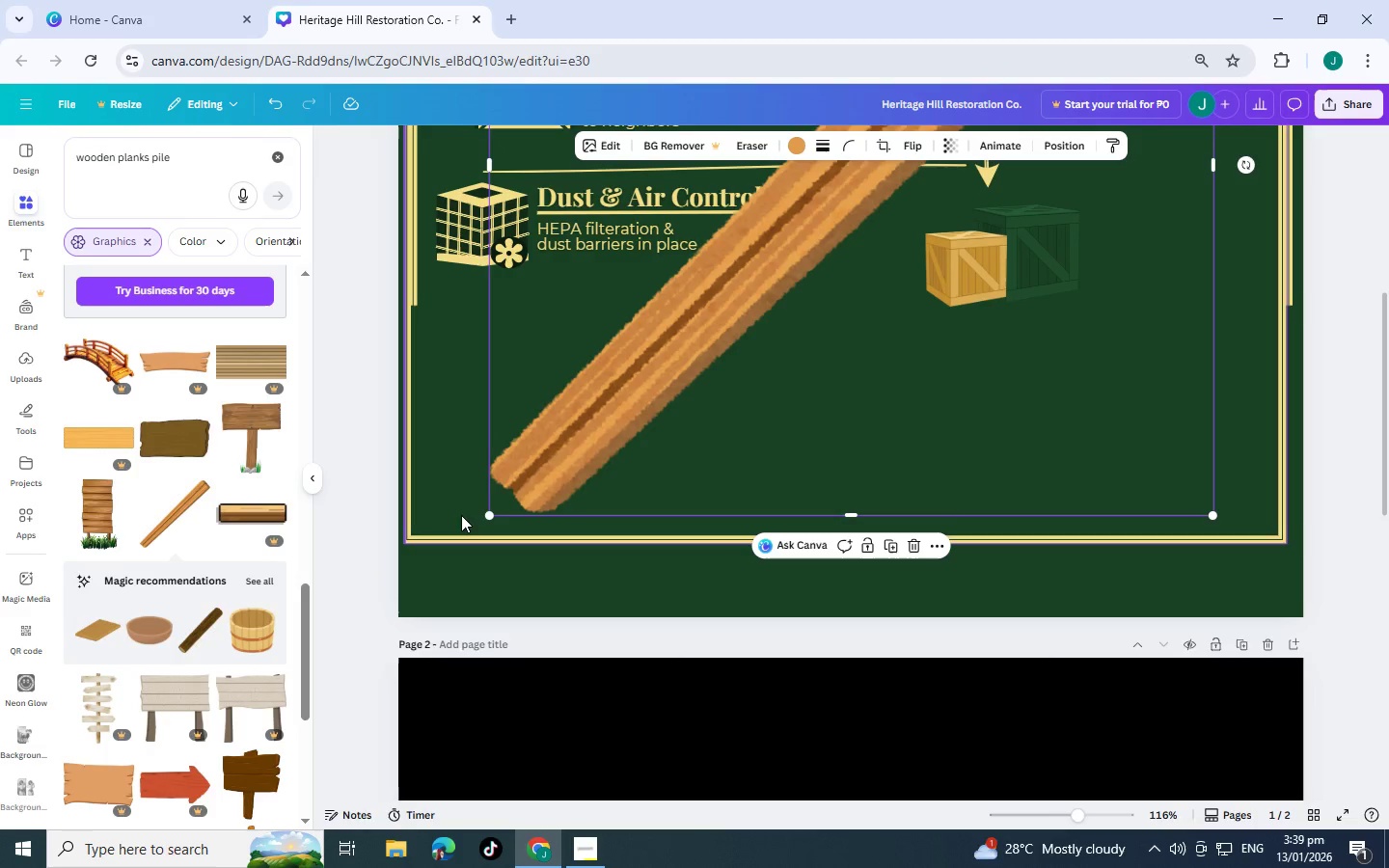 
left_click_drag(start_coordinate=[494, 515], to_coordinate=[941, 229])
 